 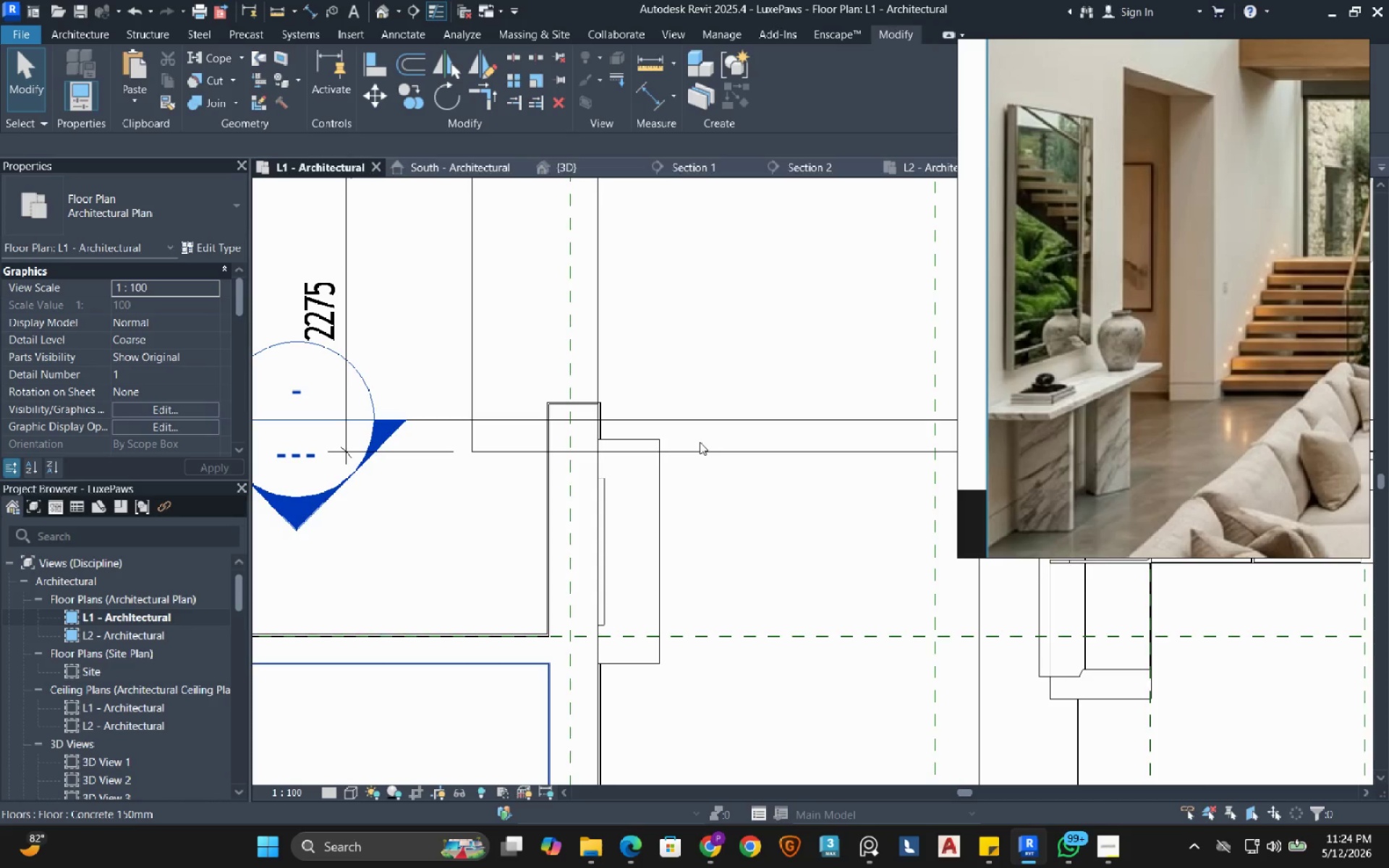 
scroll: coordinate [678, 451], scroll_direction: down, amount: 3.0
 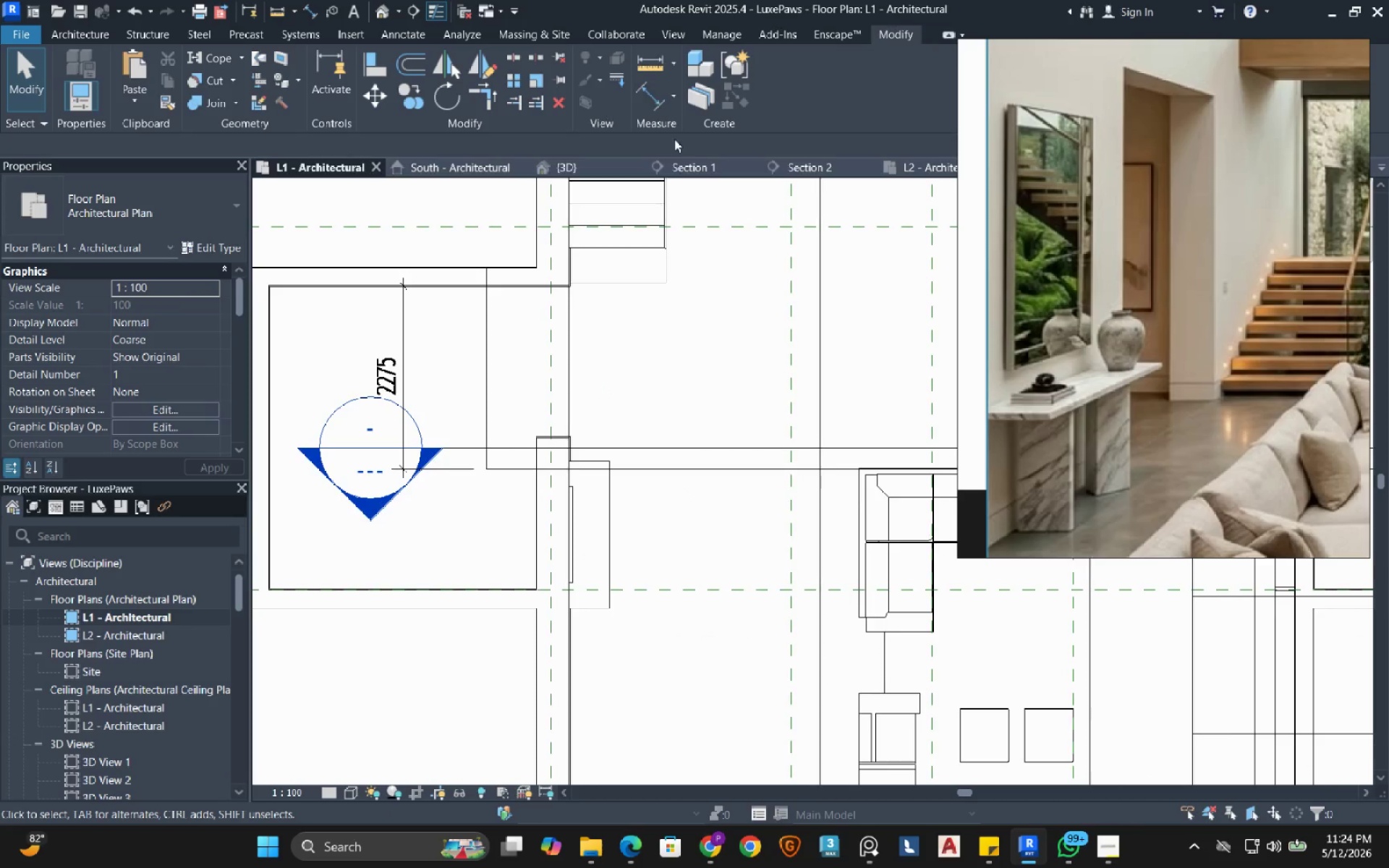 
left_click([679, 163])
 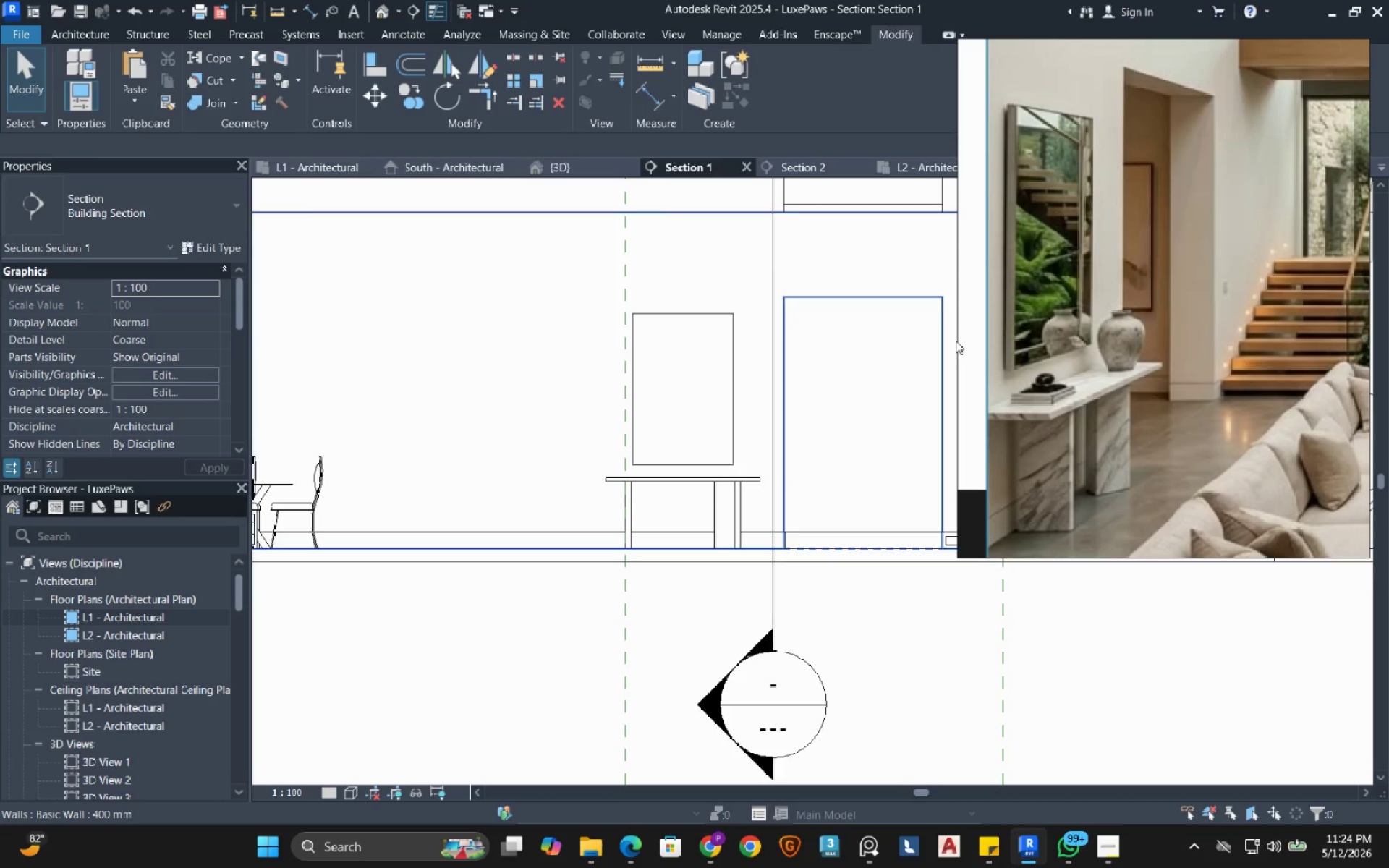 
mouse_move([905, 344])
 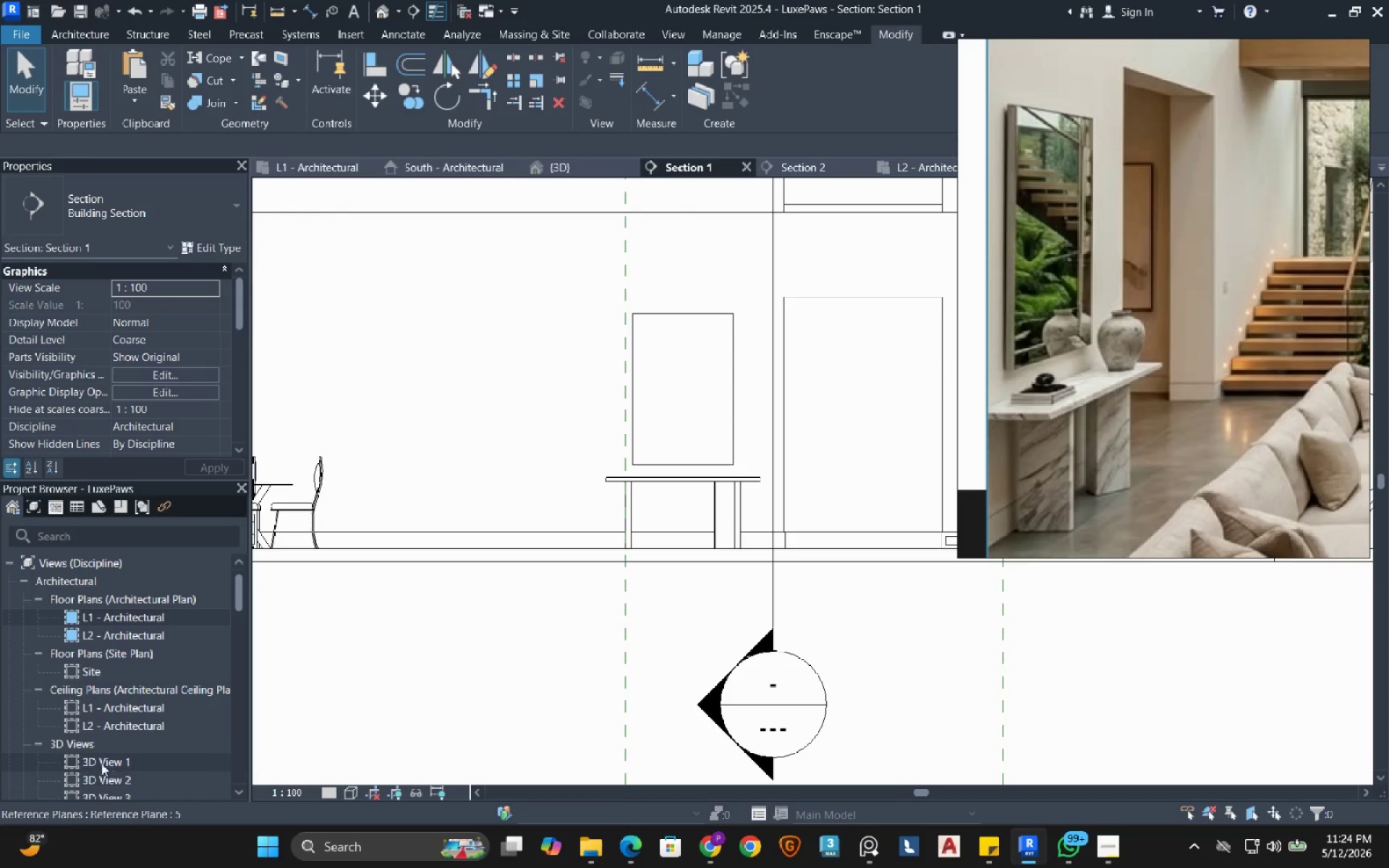 
double_click([90, 758])
 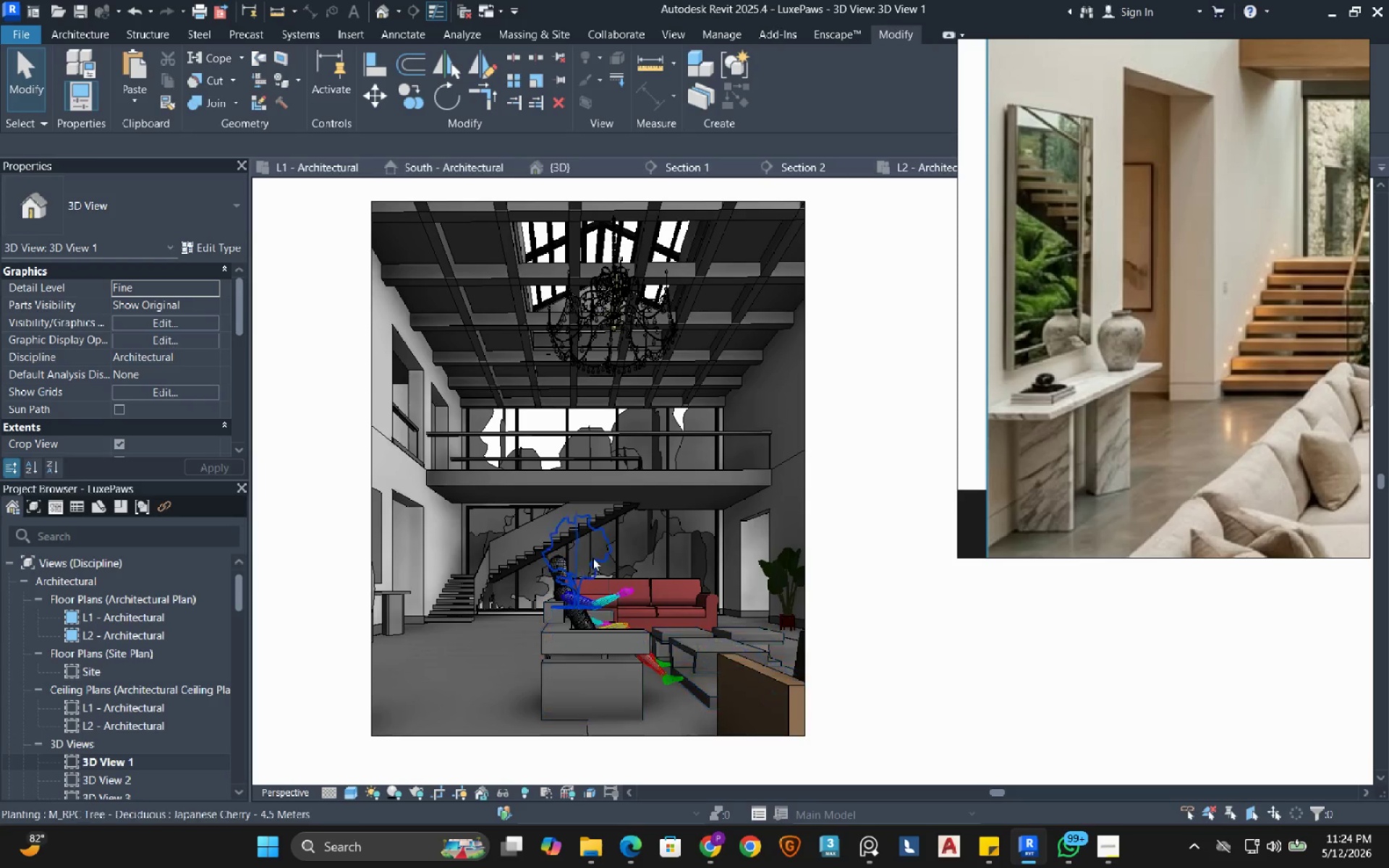 
scroll: coordinate [1211, 325], scroll_direction: down, amount: 2.0
 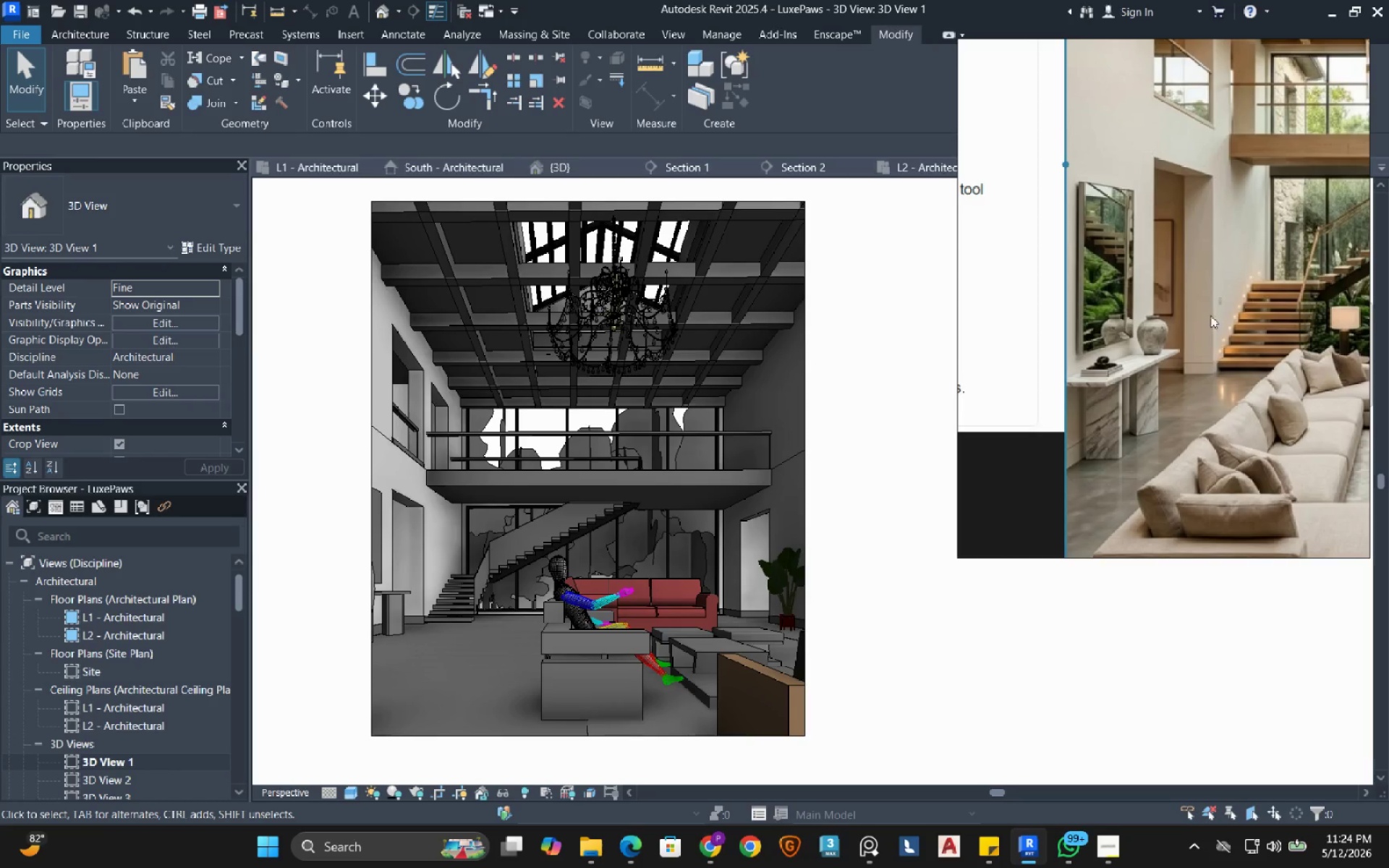 
wait(6.45)
 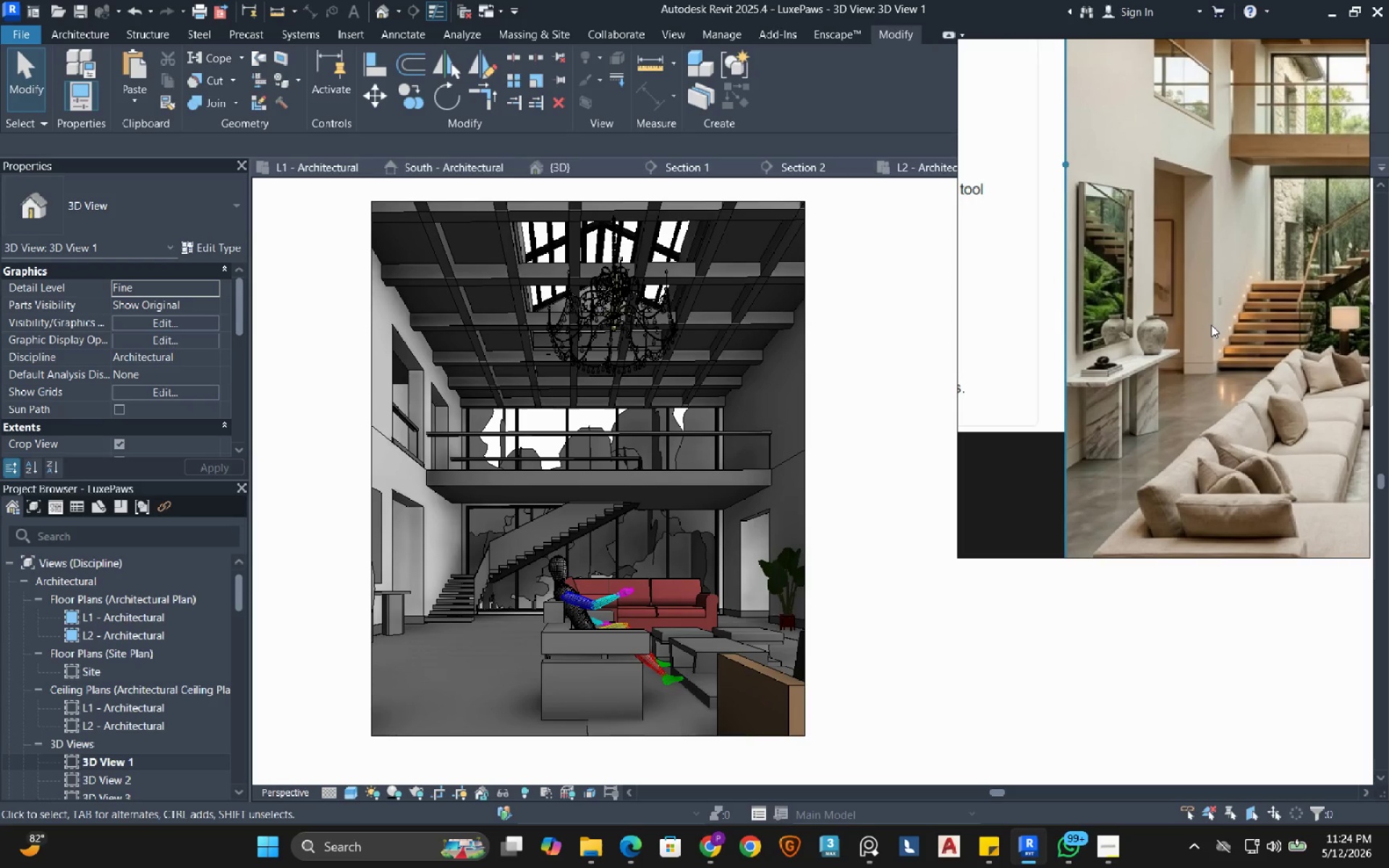 
scroll: coordinate [1252, 321], scroll_direction: down, amount: 3.0
 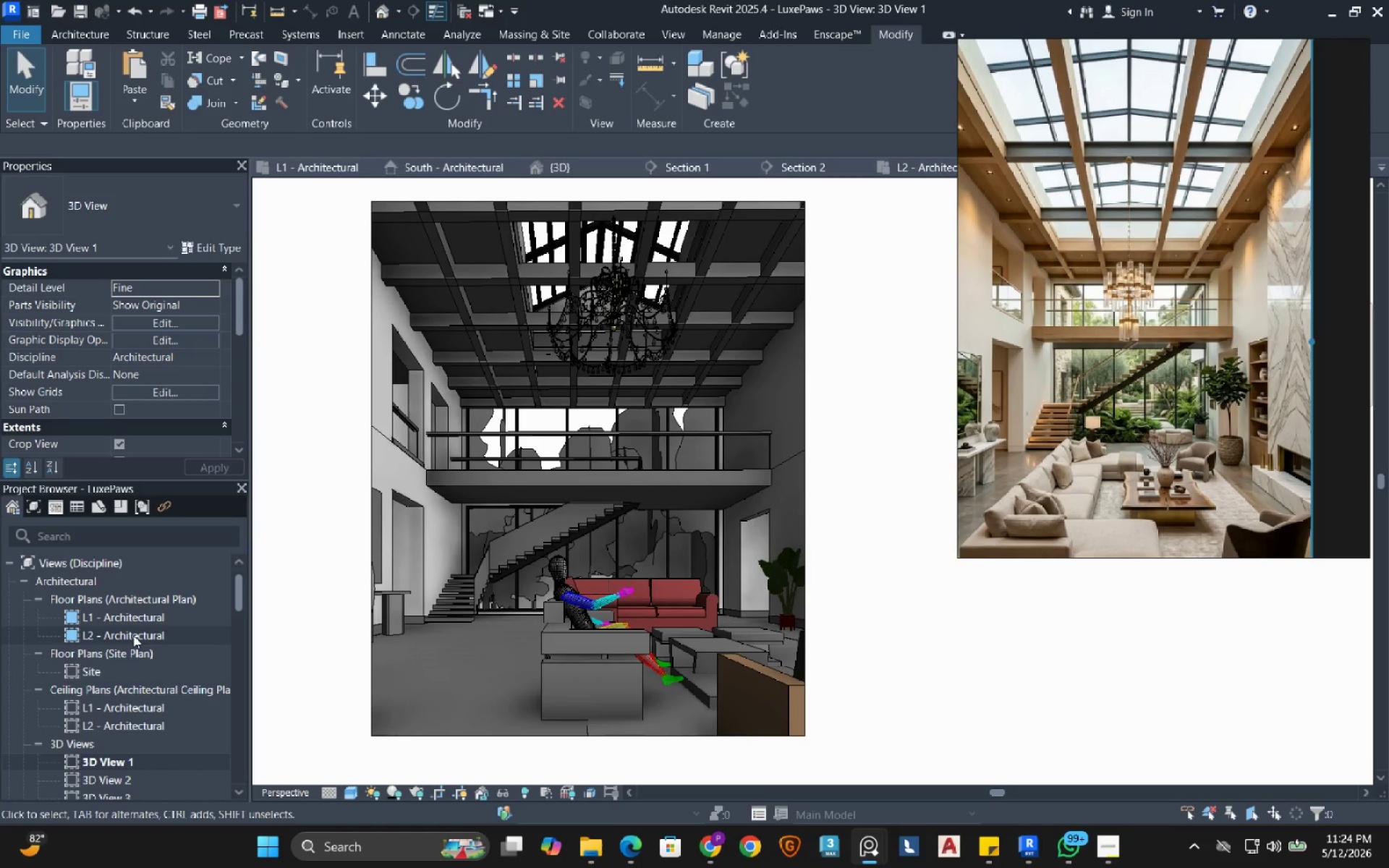 
wait(21.46)
 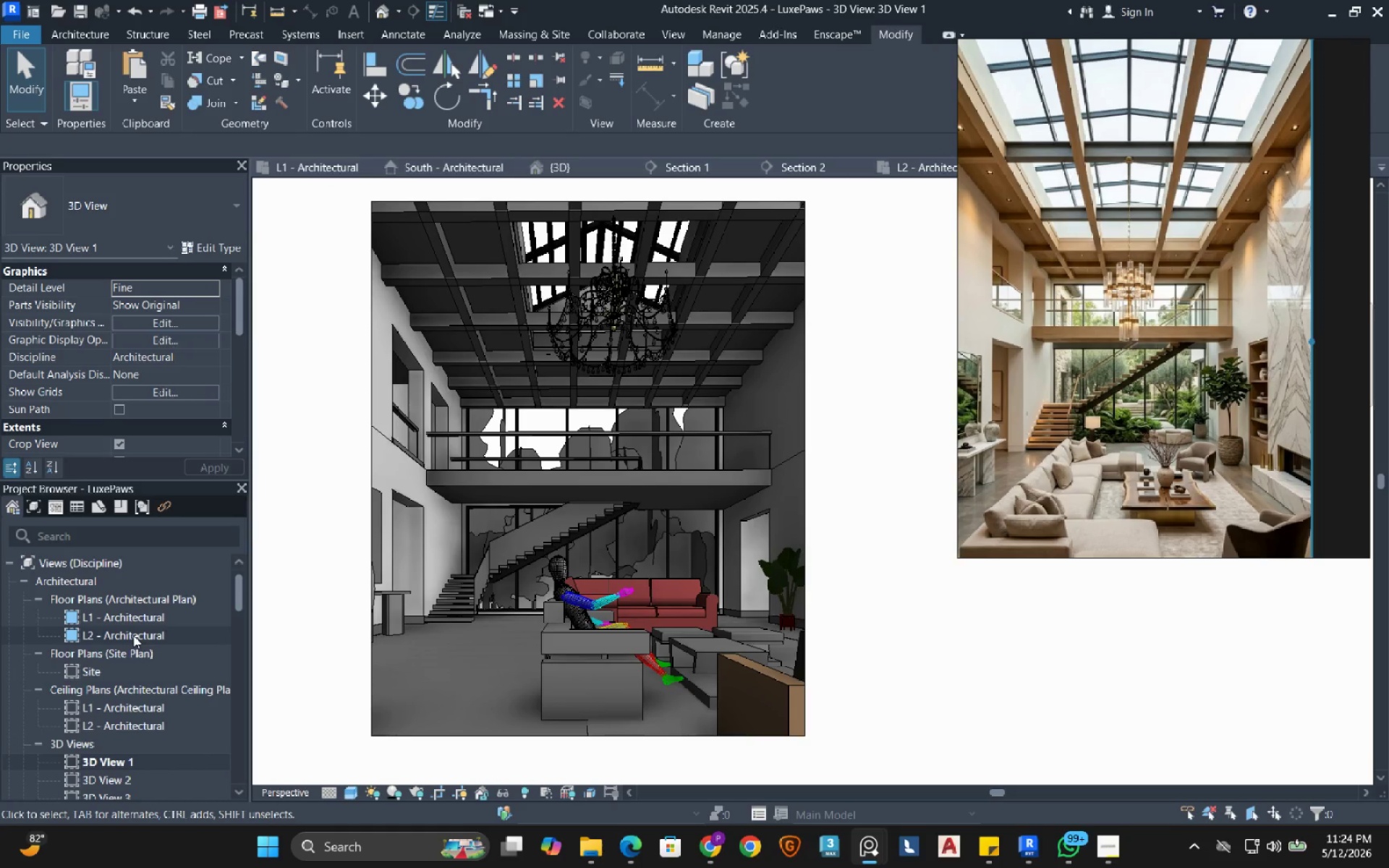 
double_click([135, 613])
 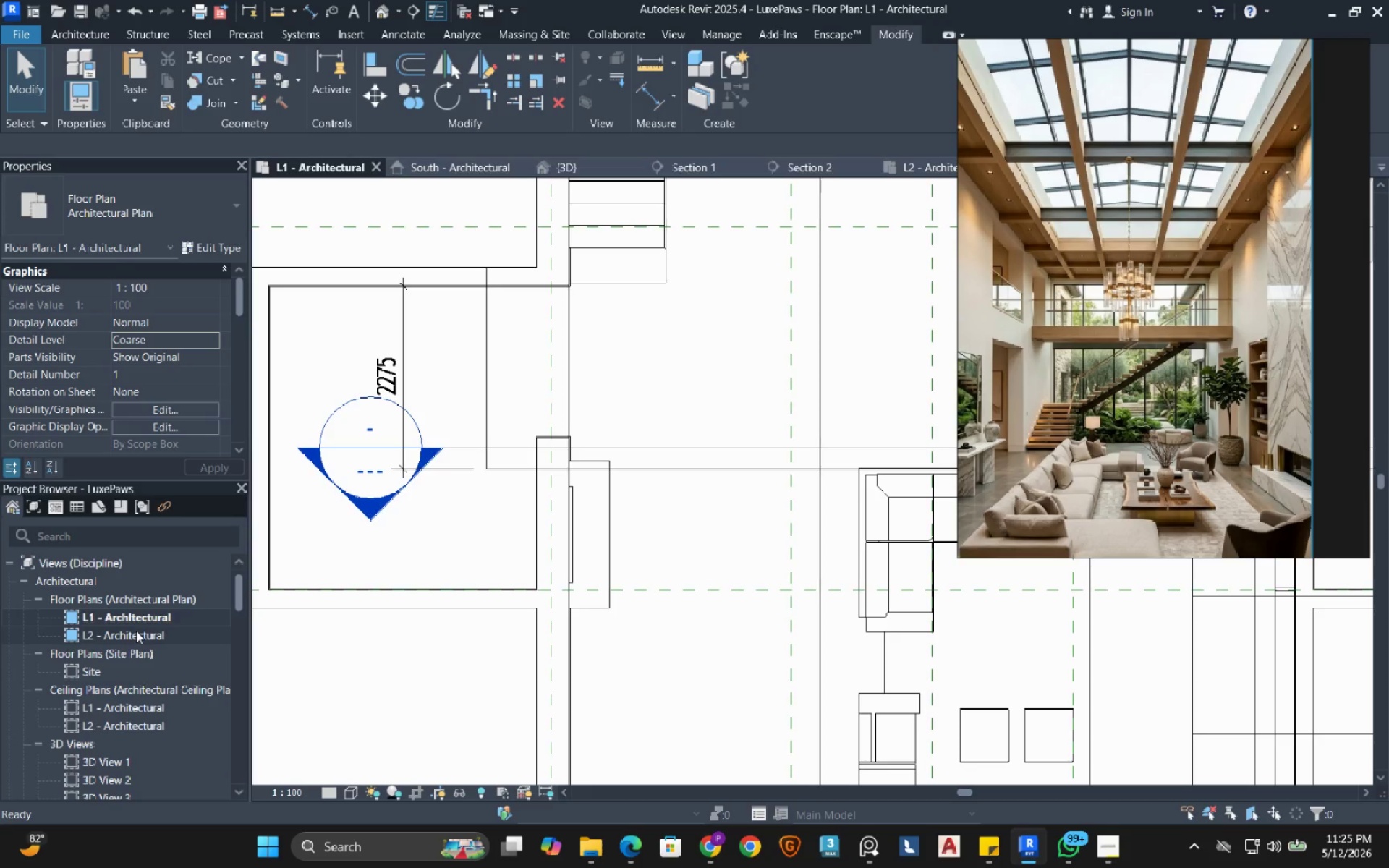 
double_click([136, 631])
 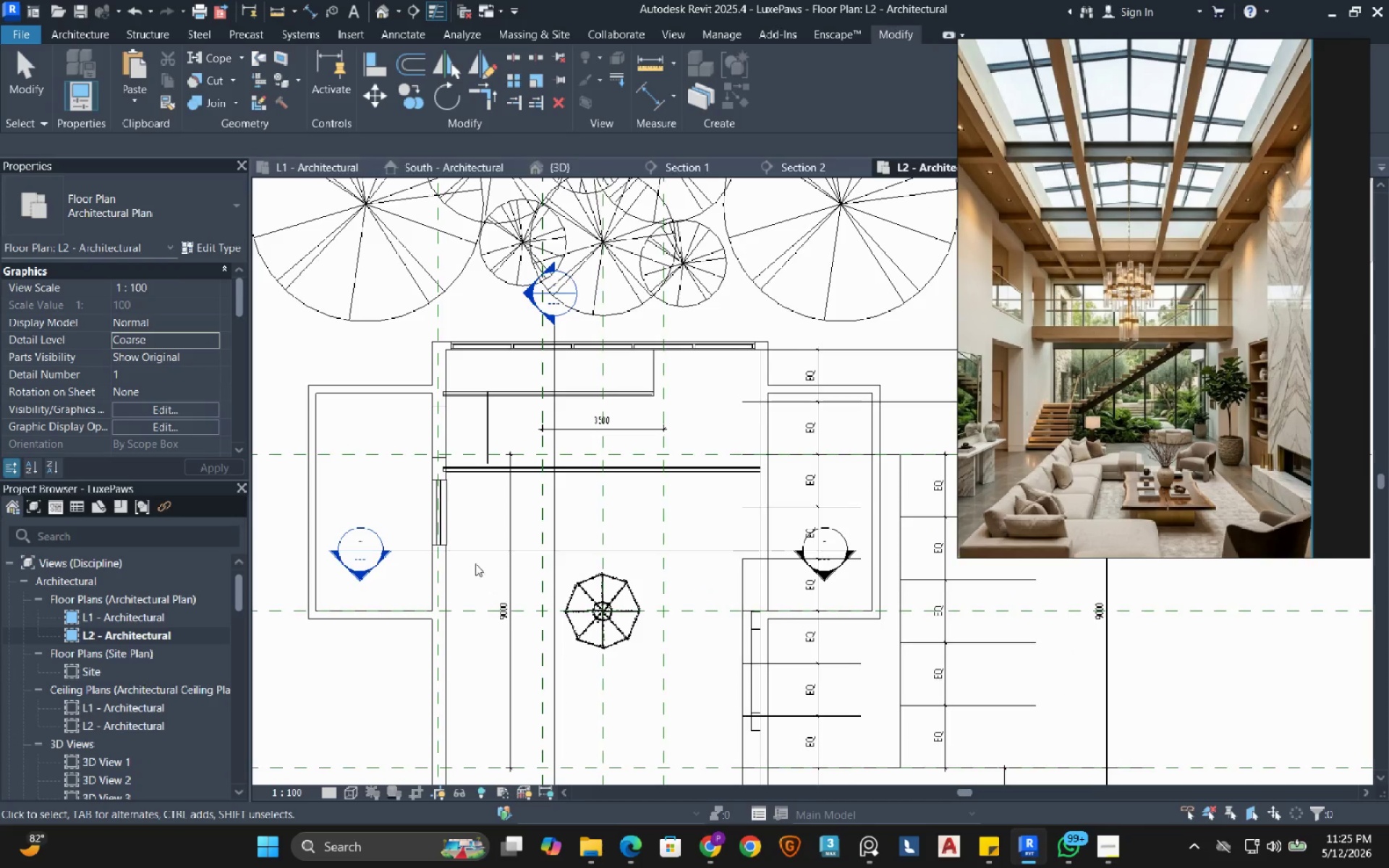 
scroll: coordinate [475, 563], scroll_direction: down, amount: 5.0
 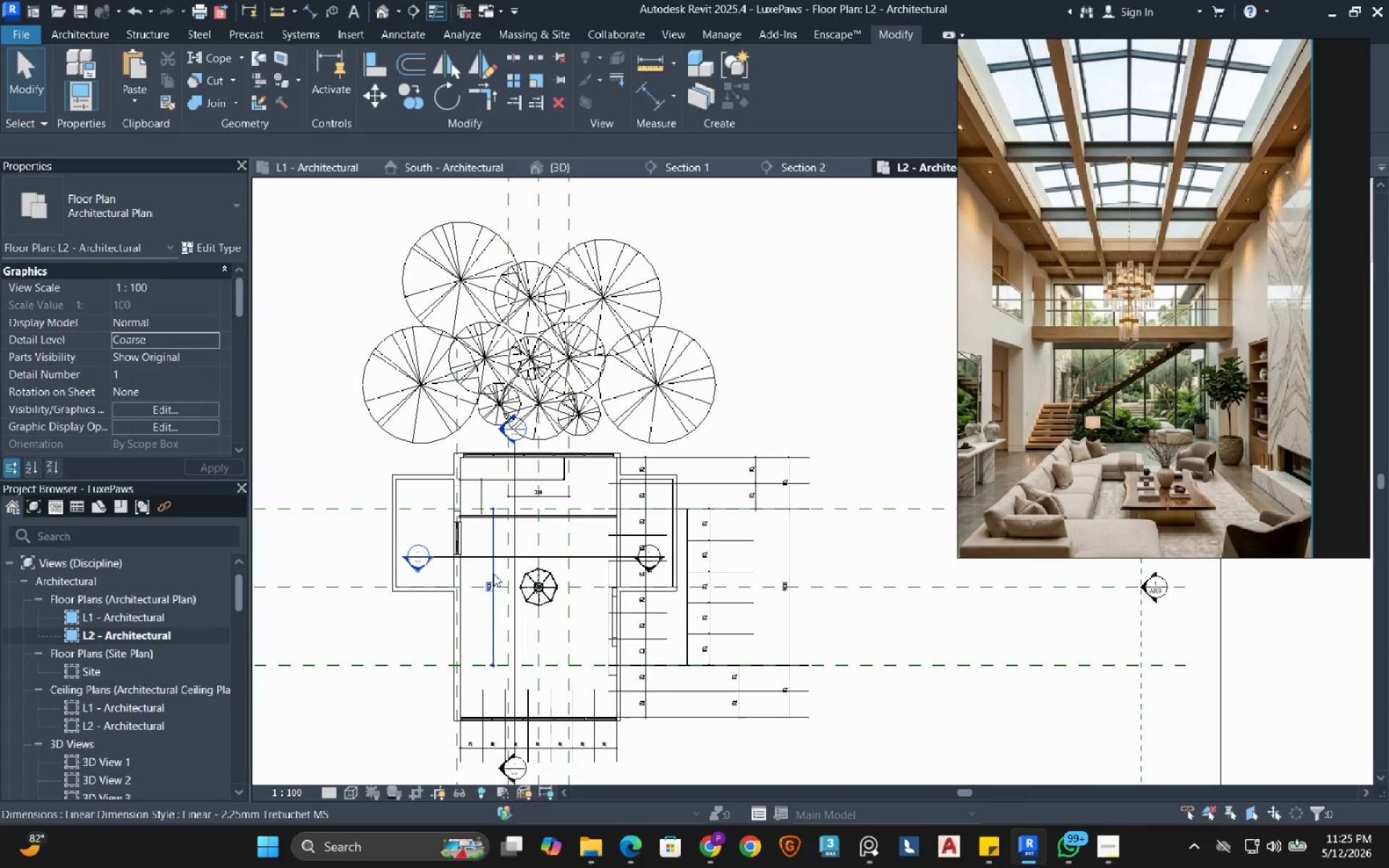 
scroll: coordinate [504, 559], scroll_direction: up, amount: 4.0
 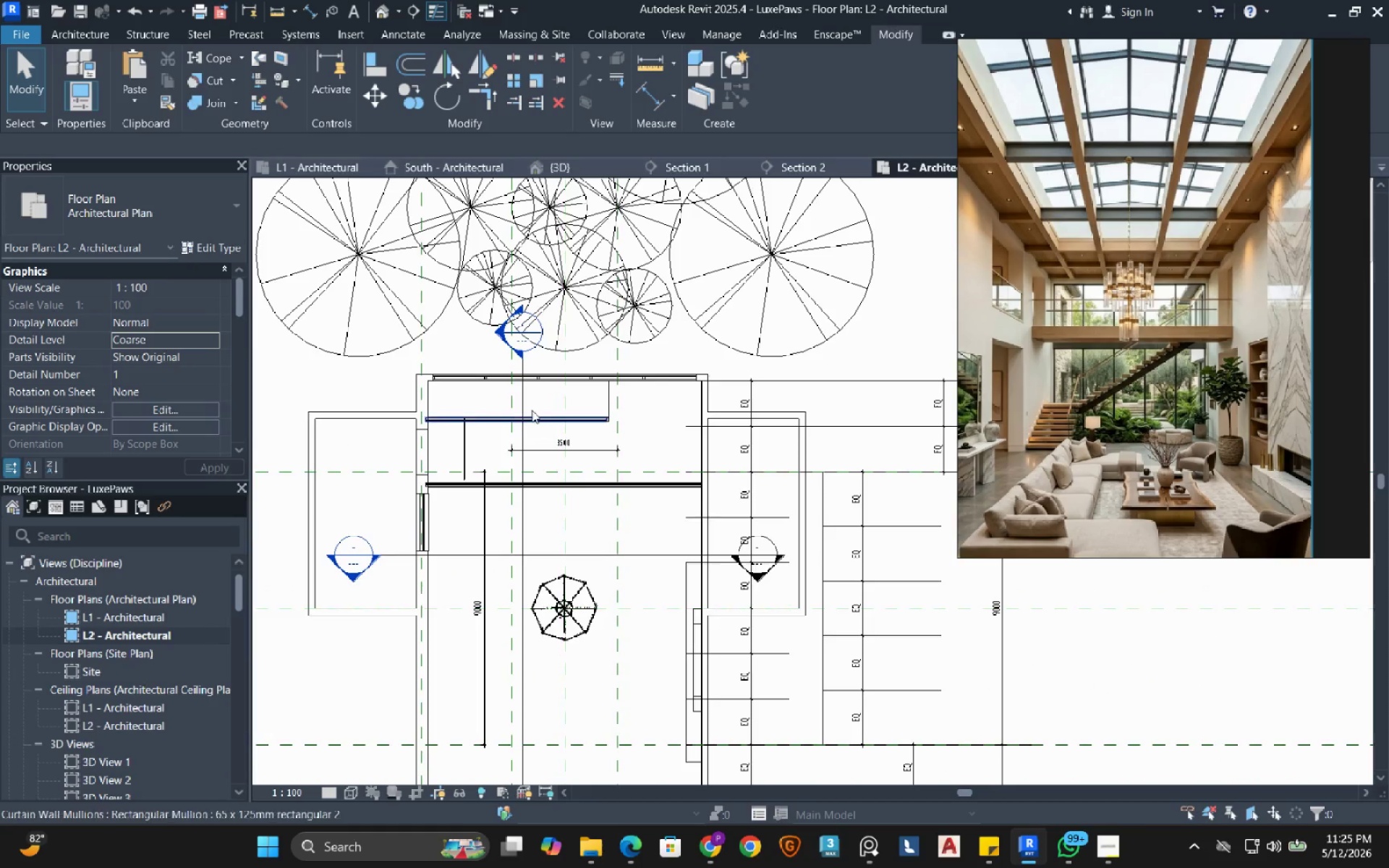 
left_click([524, 399])
 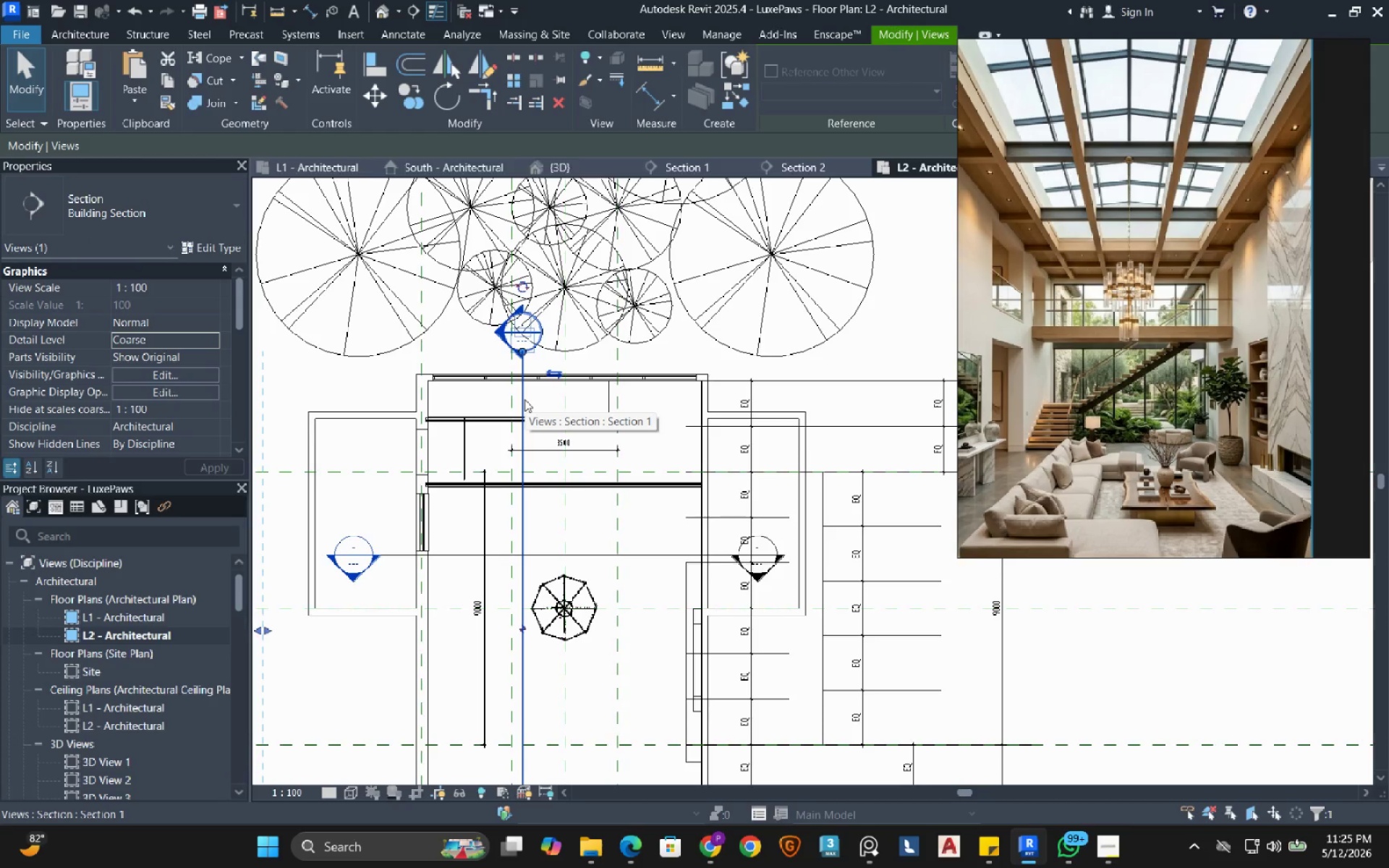 
scroll: coordinate [524, 399], scroll_direction: down, amount: 3.0
 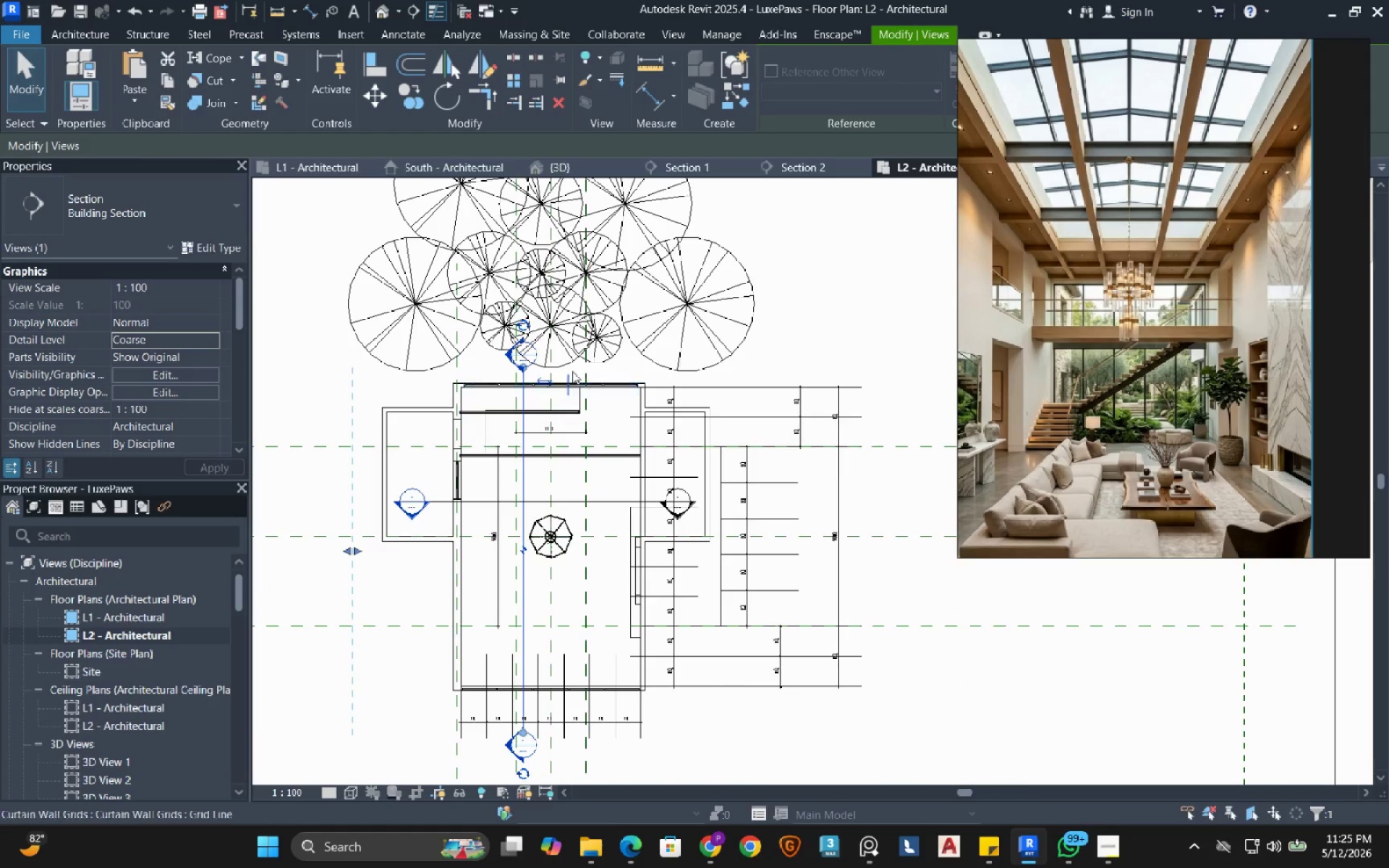 
left_click([548, 380])
 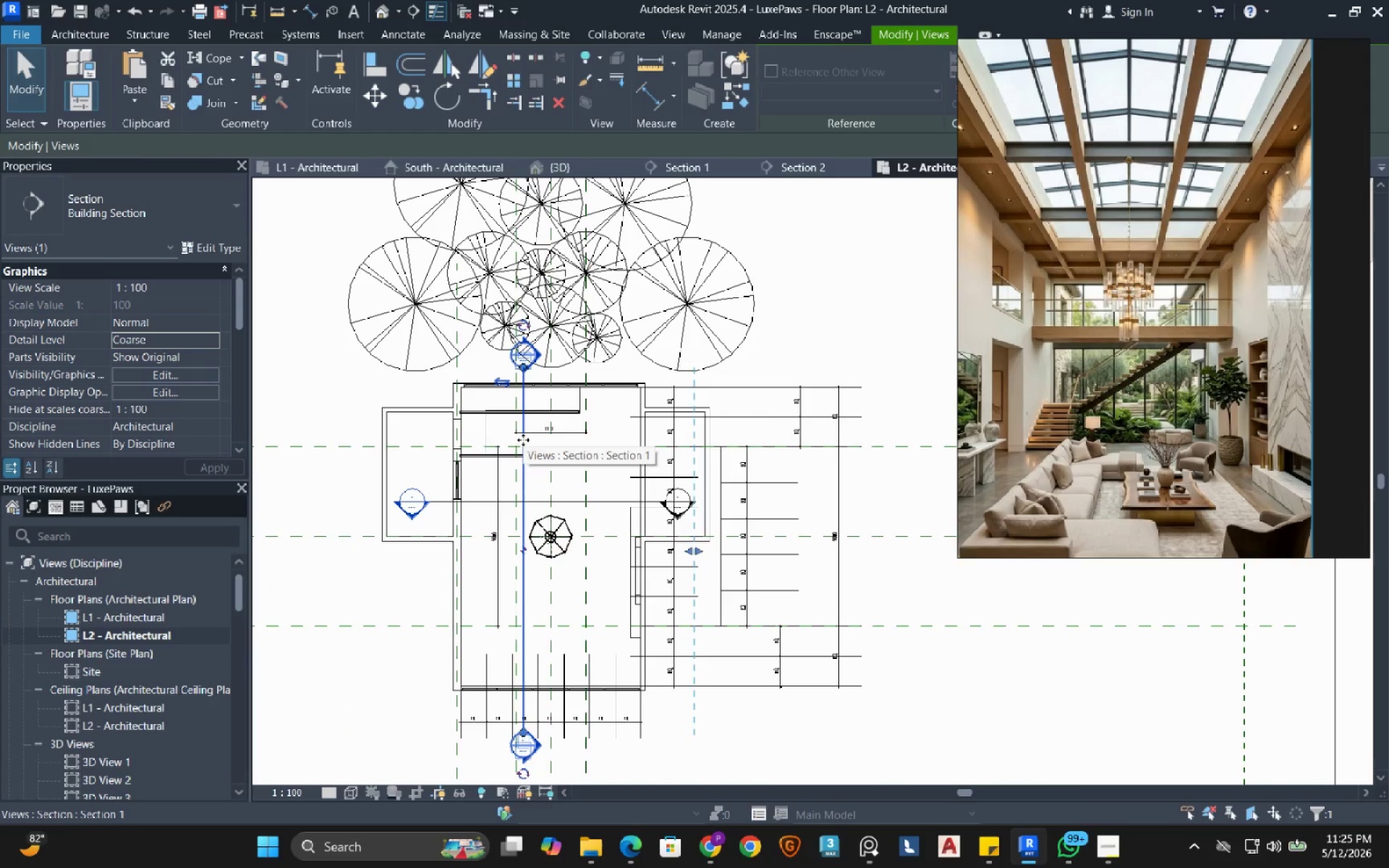 
scroll: coordinate [426, 445], scroll_direction: up, amount: 8.0
 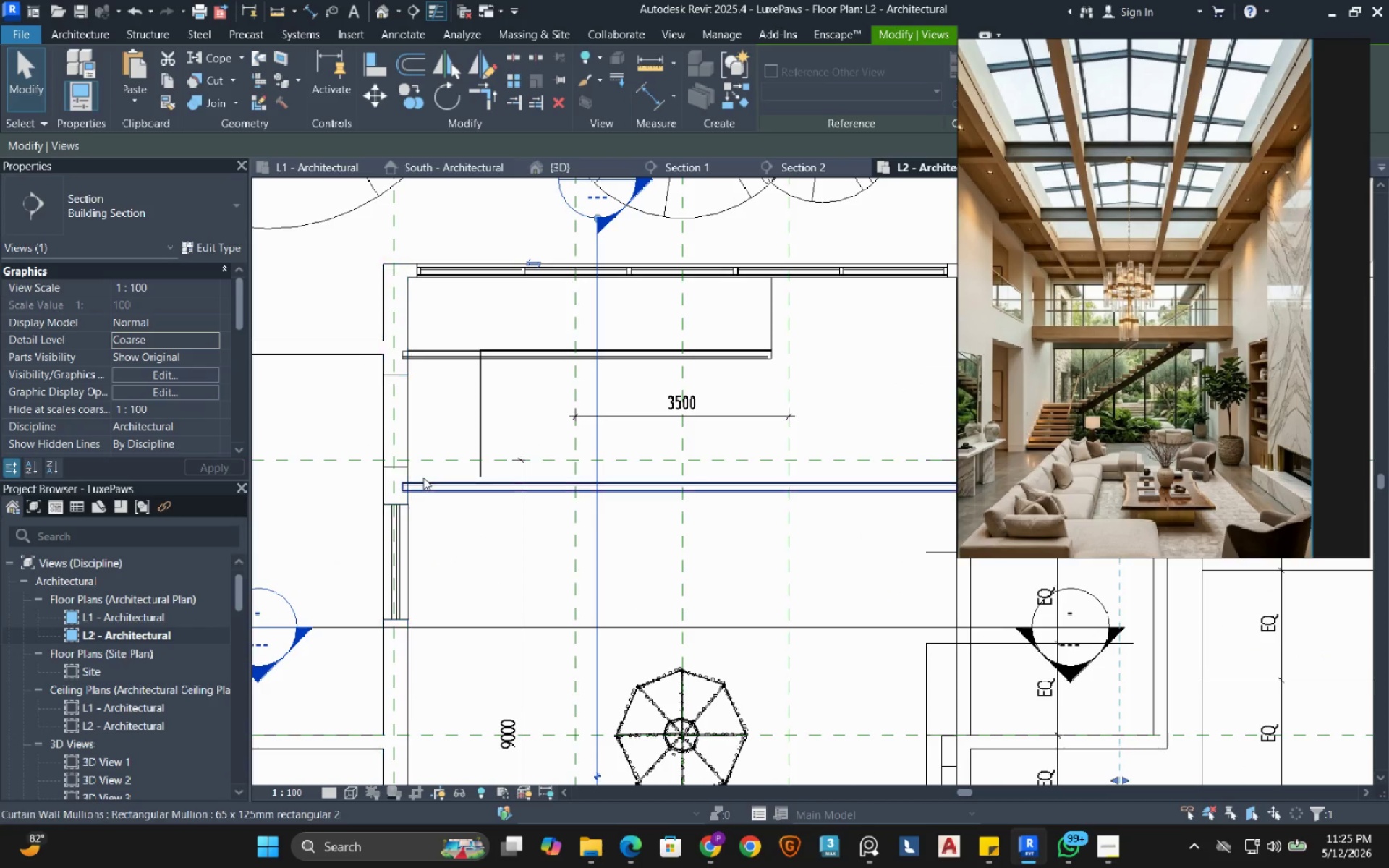 
wait(7.11)
 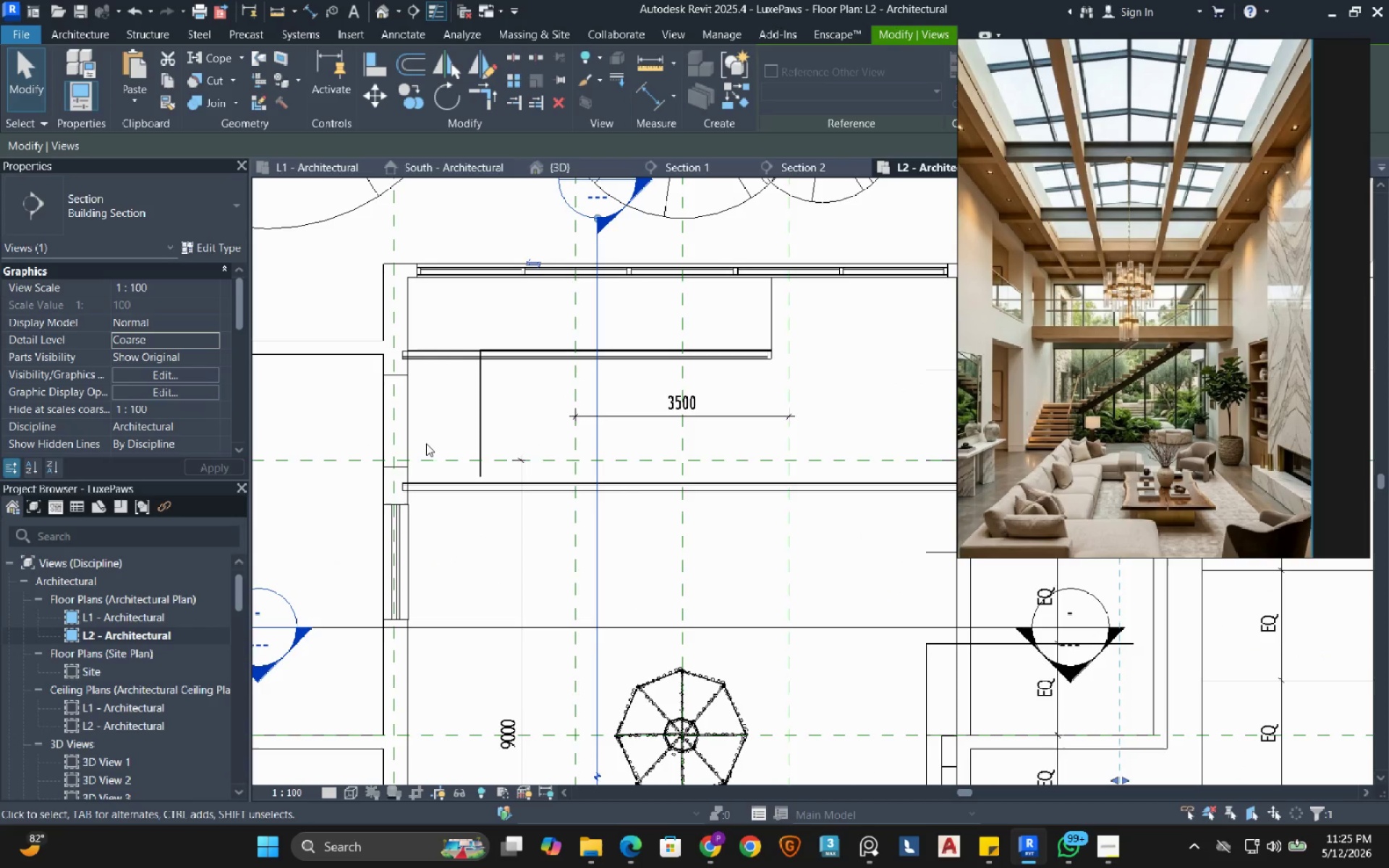 
left_click([78, 35])
 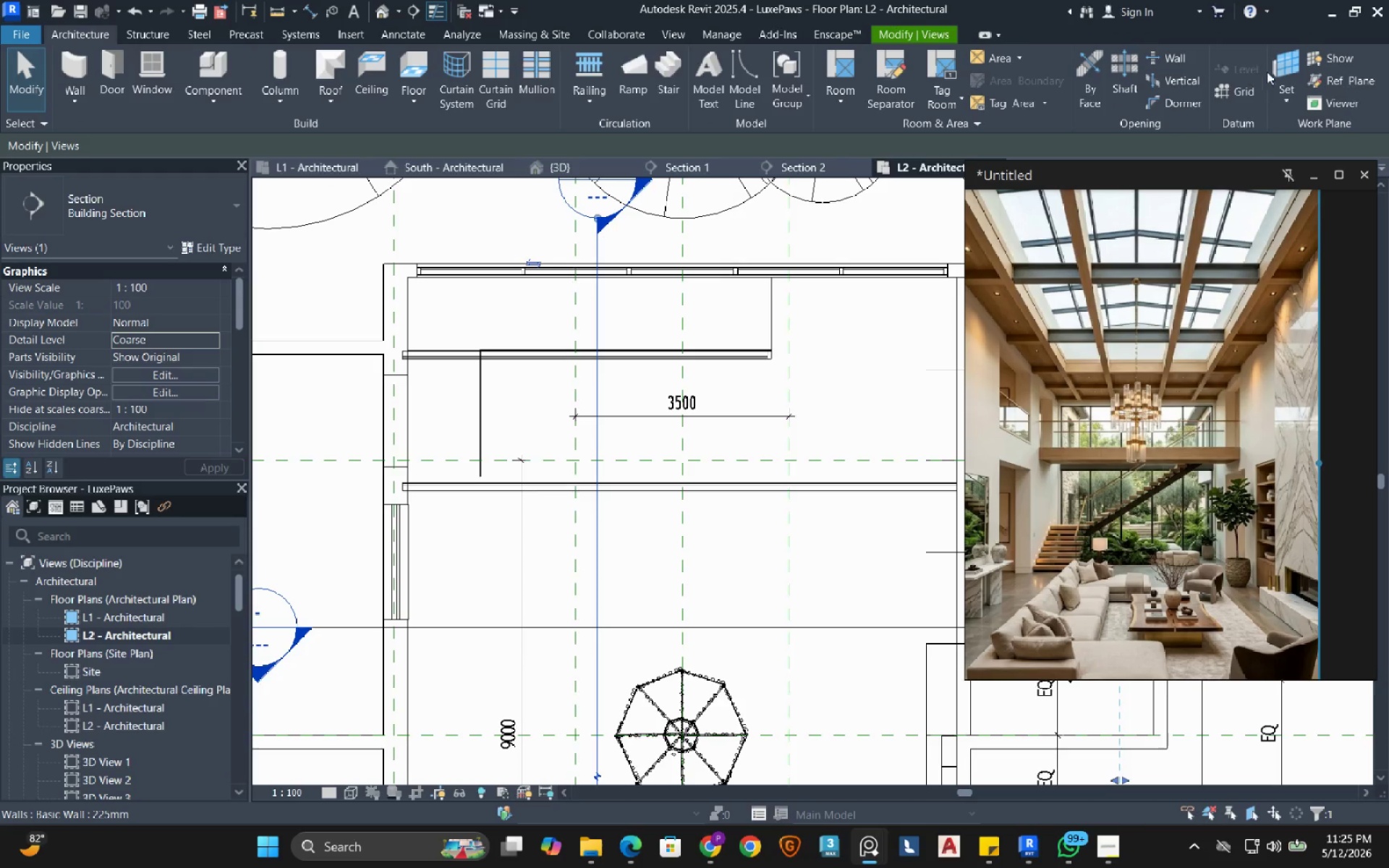 
left_click([1333, 80])
 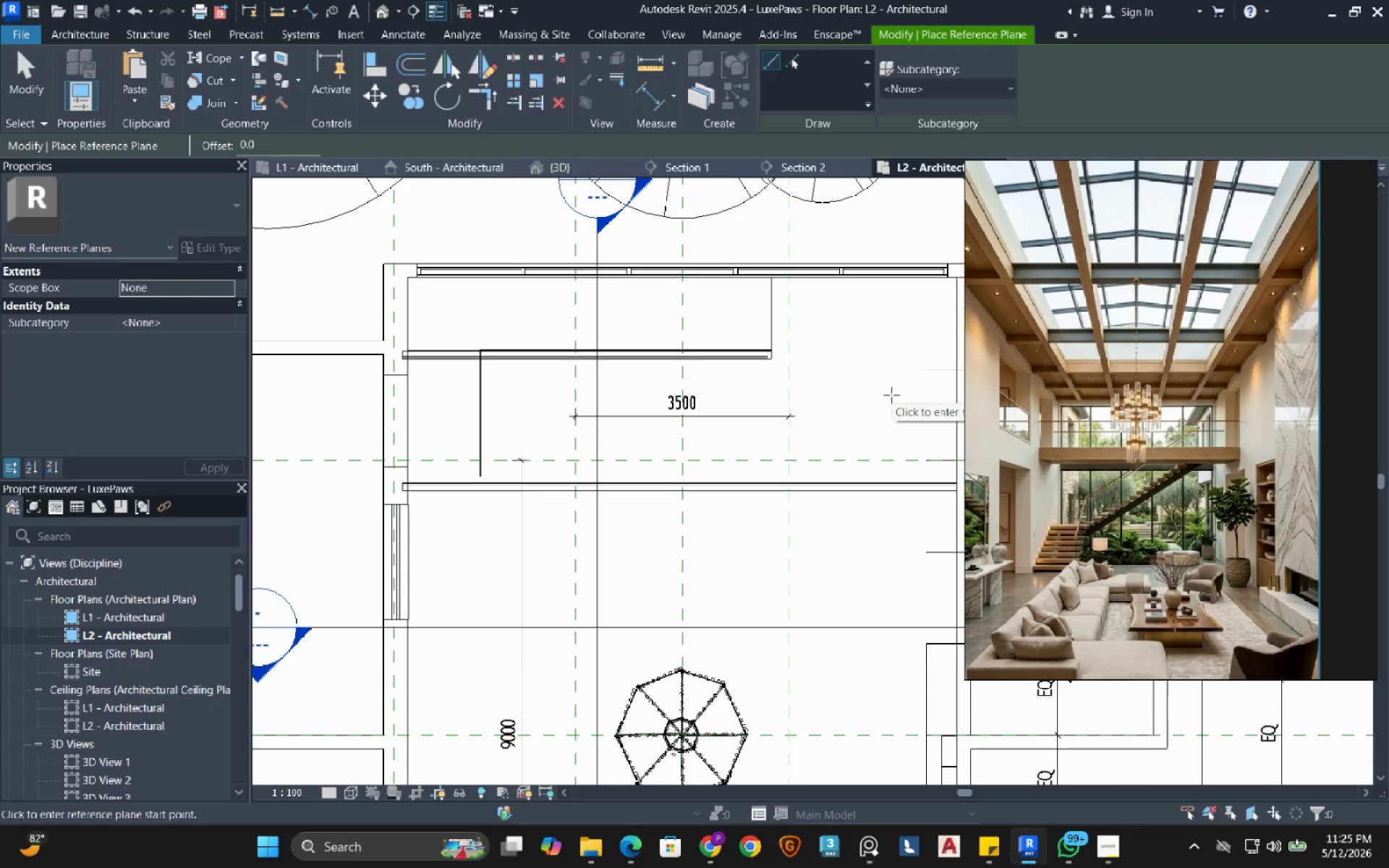 
wait(10.59)
 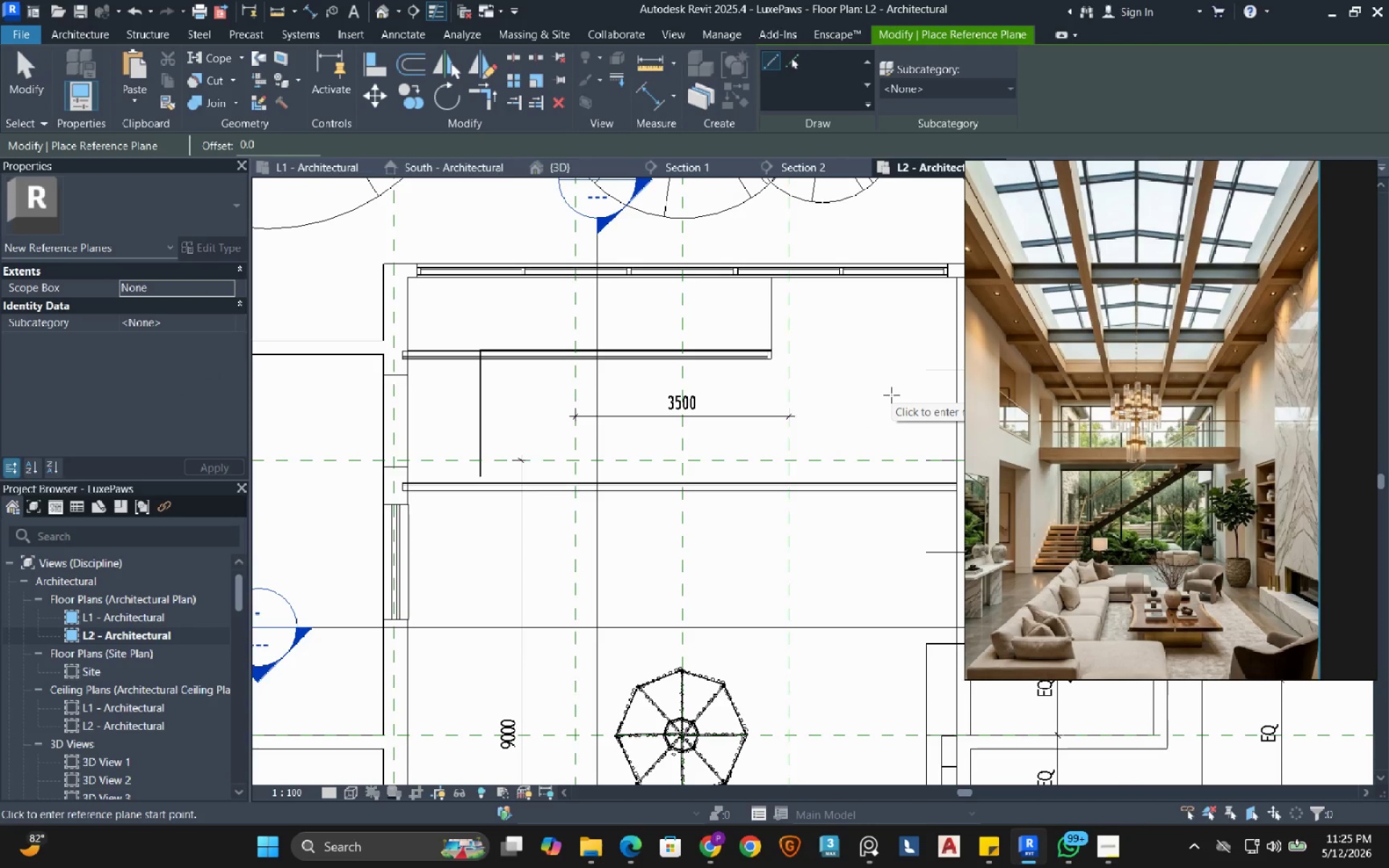 
scroll: coordinate [378, 464], scroll_direction: up, amount: 3.0
 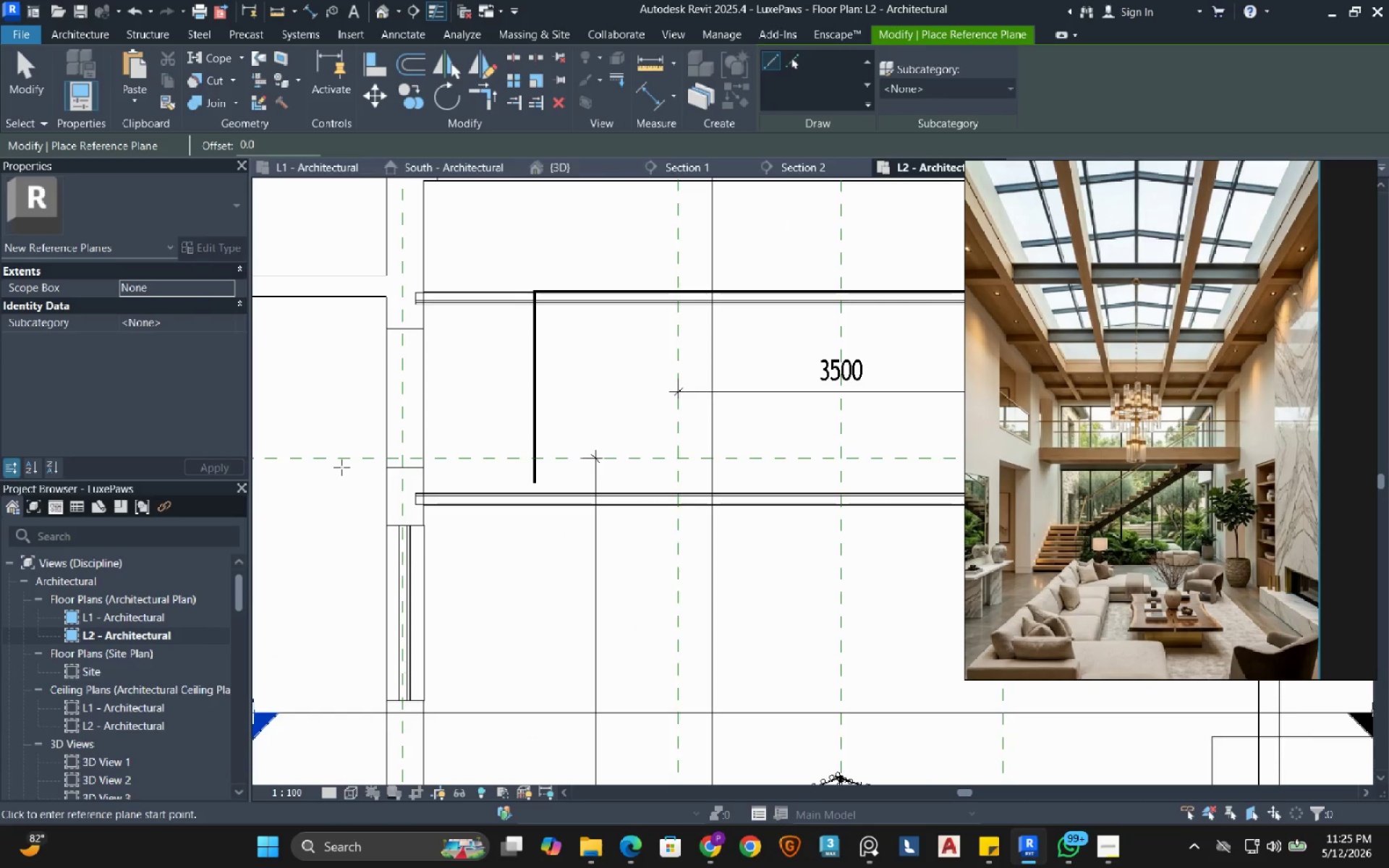 
left_click([388, 471])
 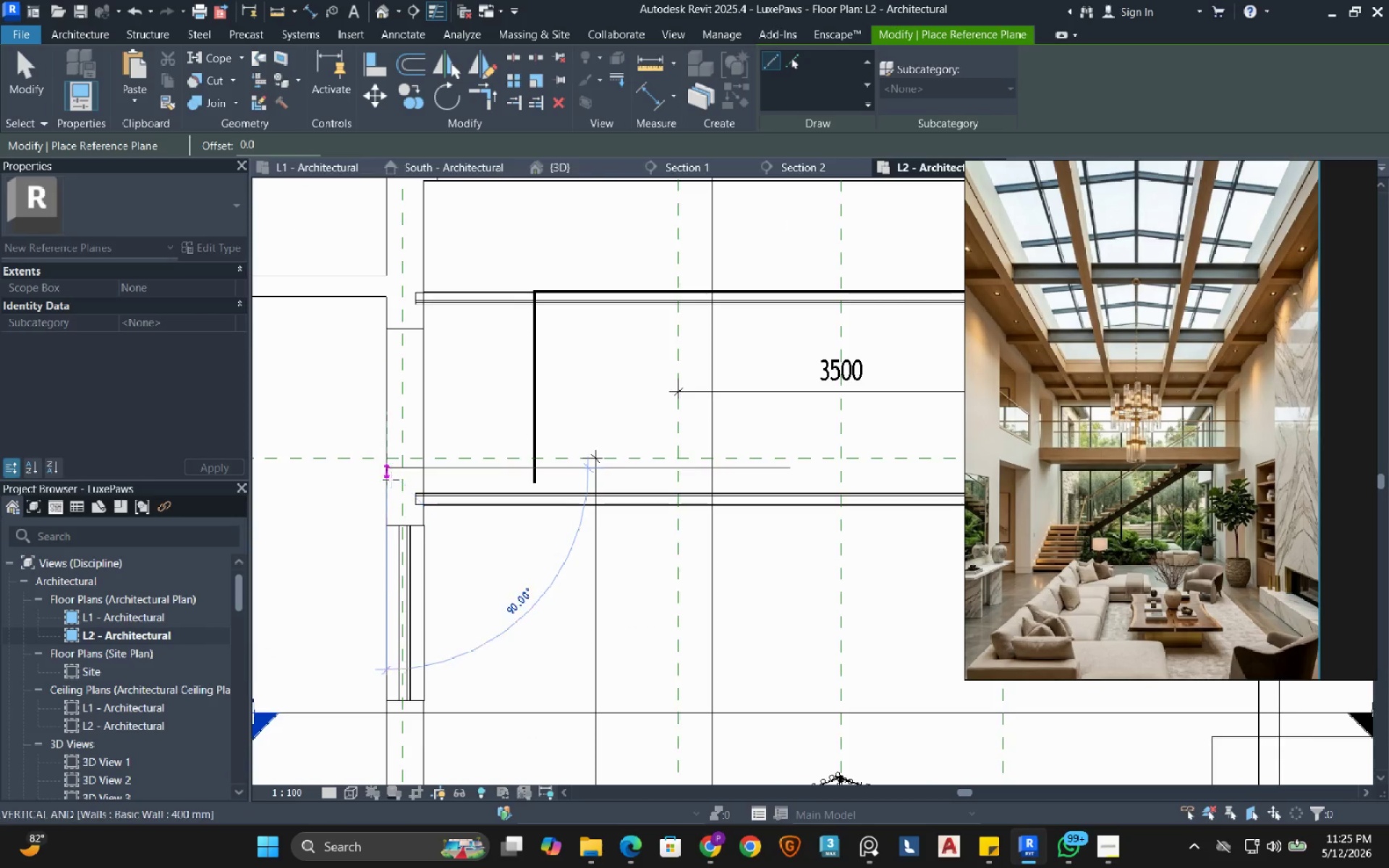 
scroll: coordinate [391, 482], scroll_direction: down, amount: 6.0
 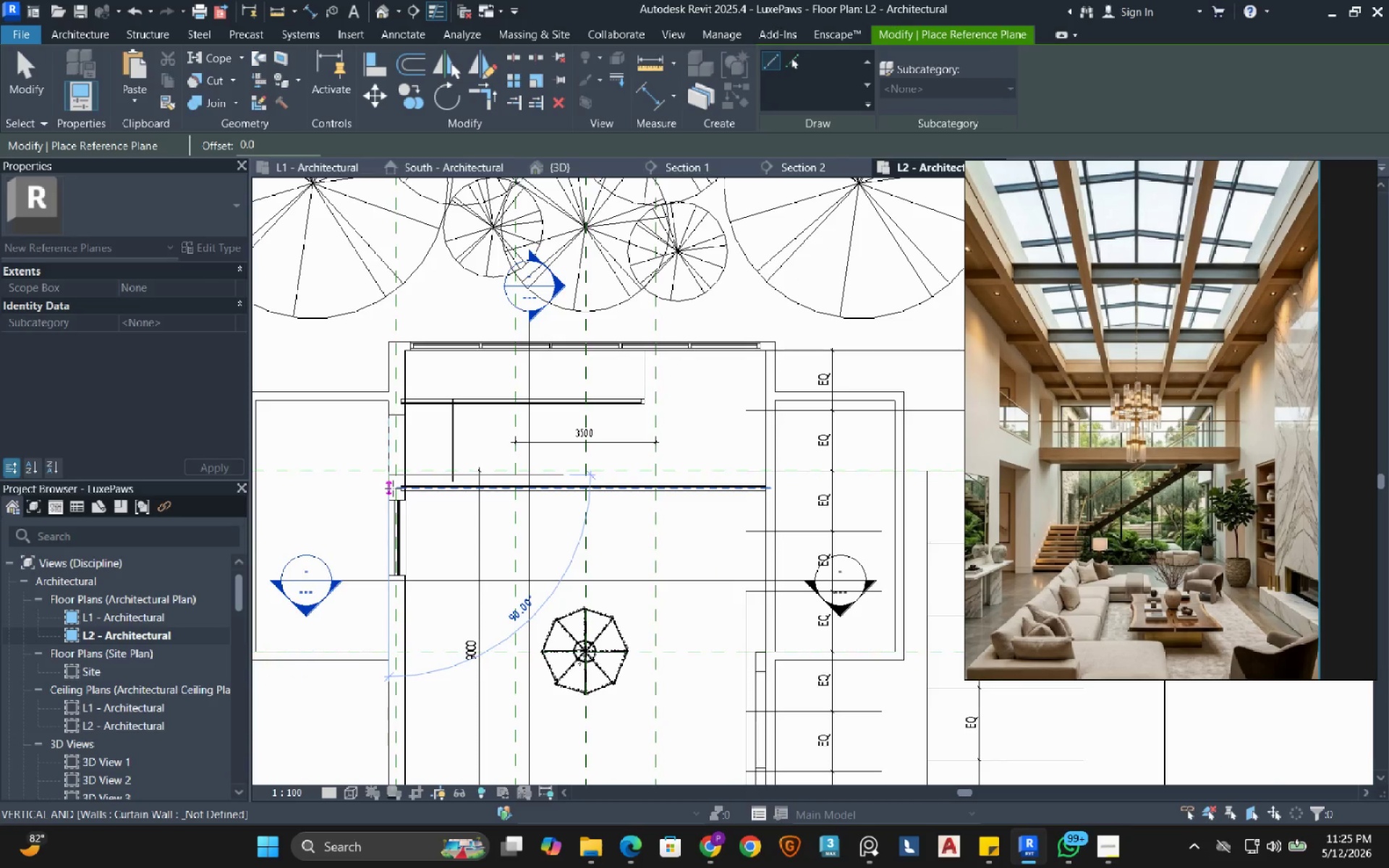 
key(Escape)
 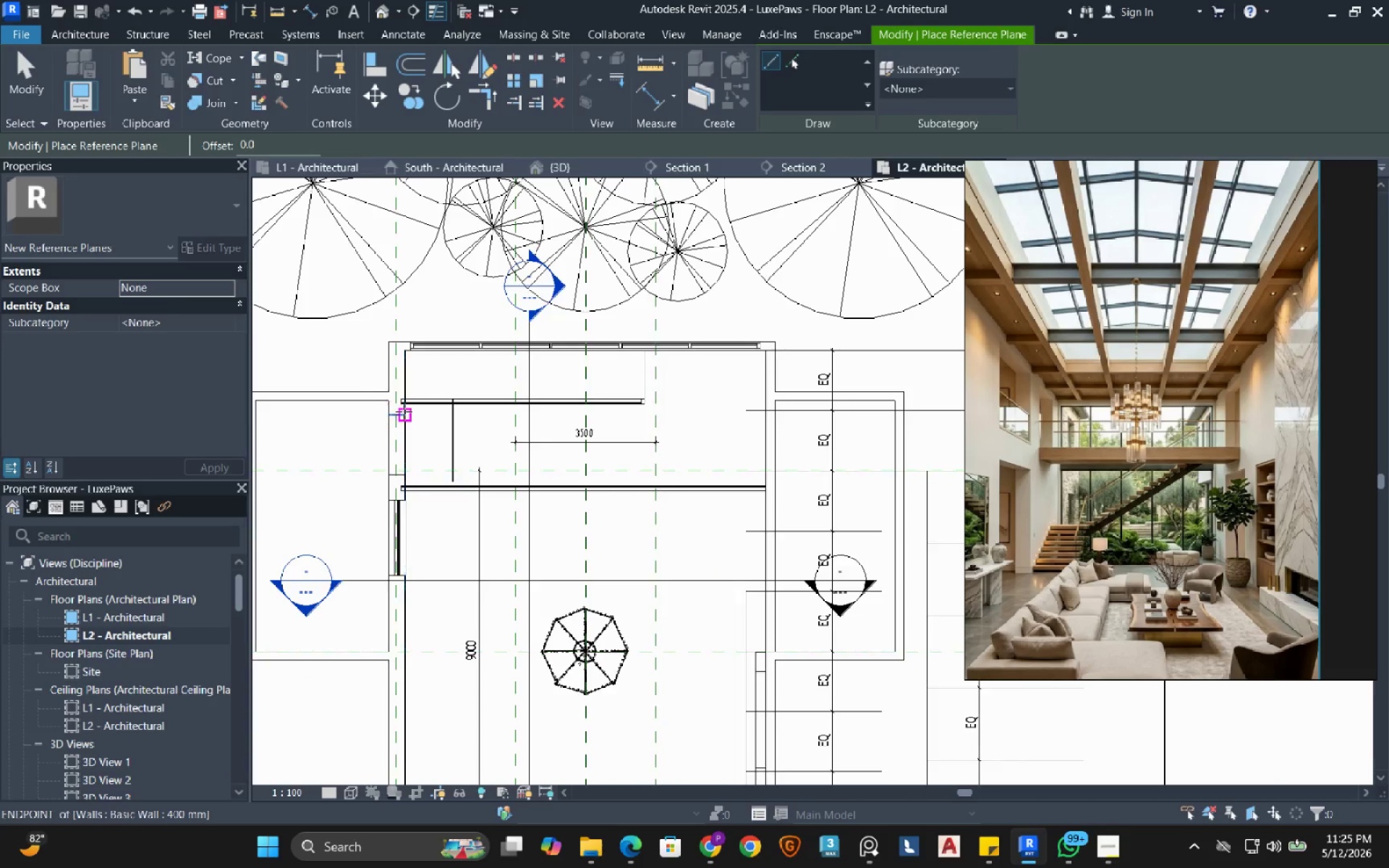 
scroll: coordinate [403, 412], scroll_direction: up, amount: 3.0
 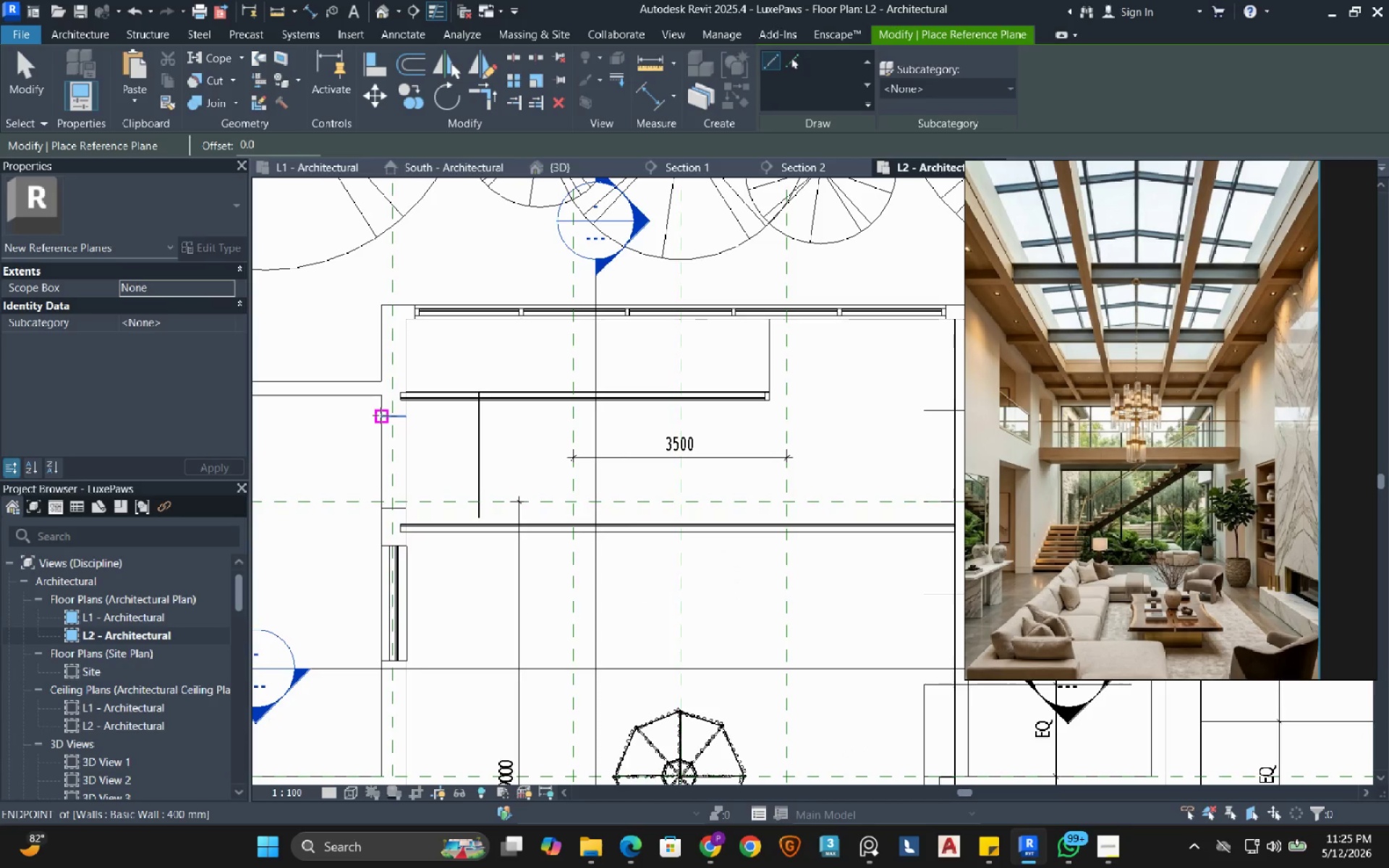 
left_click([381, 415])
 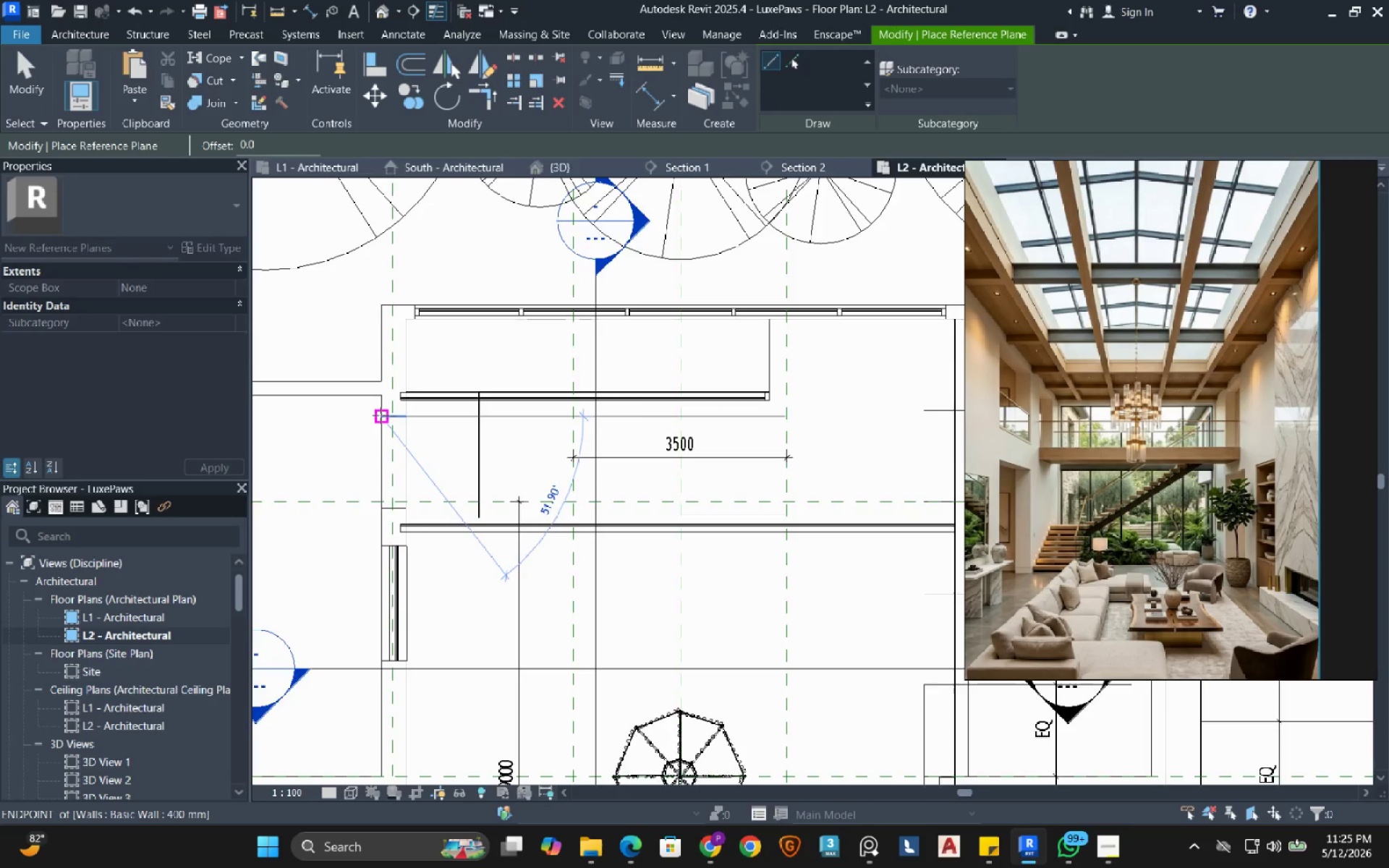 
scroll: coordinate [372, 404], scroll_direction: down, amount: 6.0
 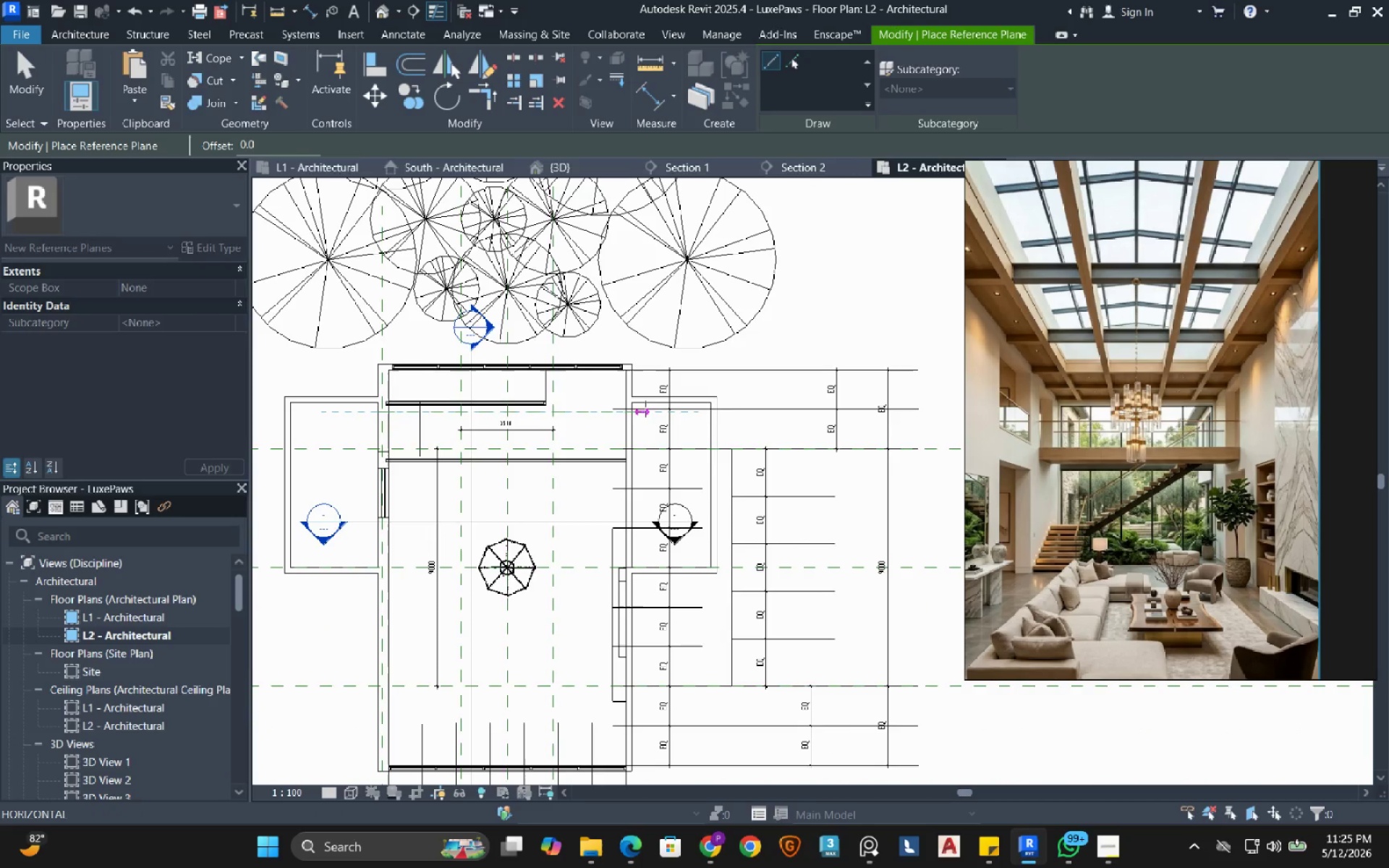 
left_click([651, 411])
 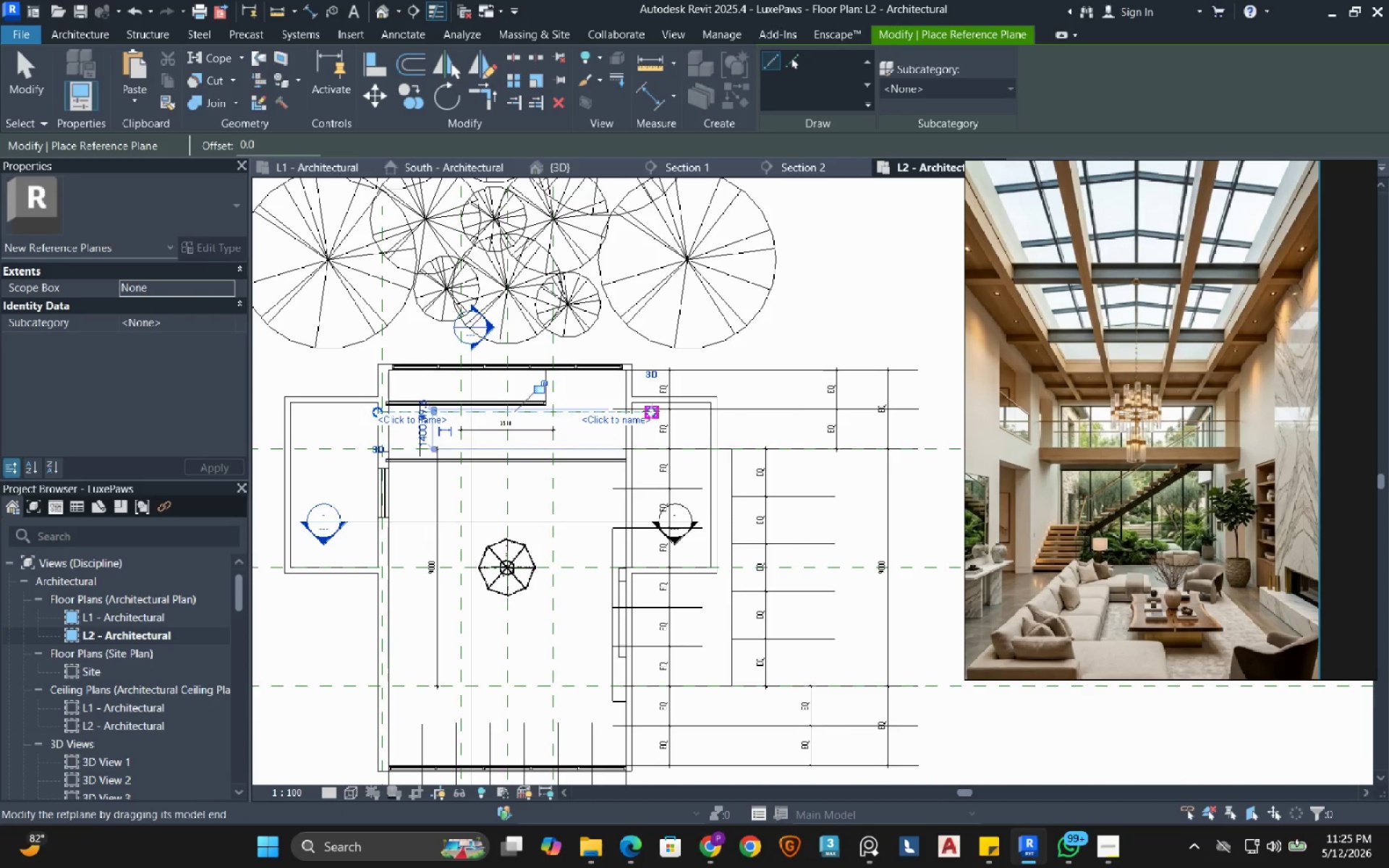 
key(Escape)
 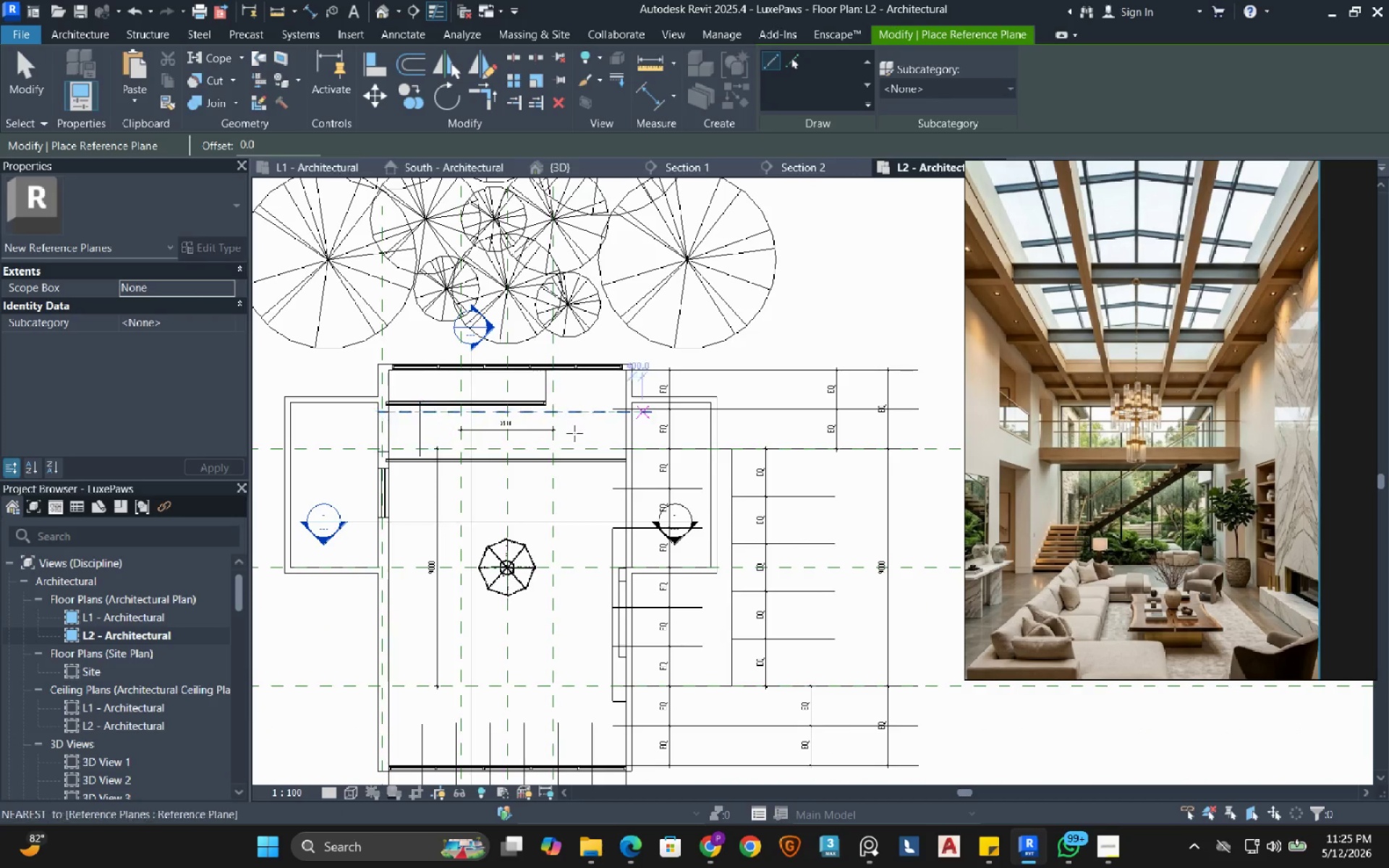 
key(Escape)
 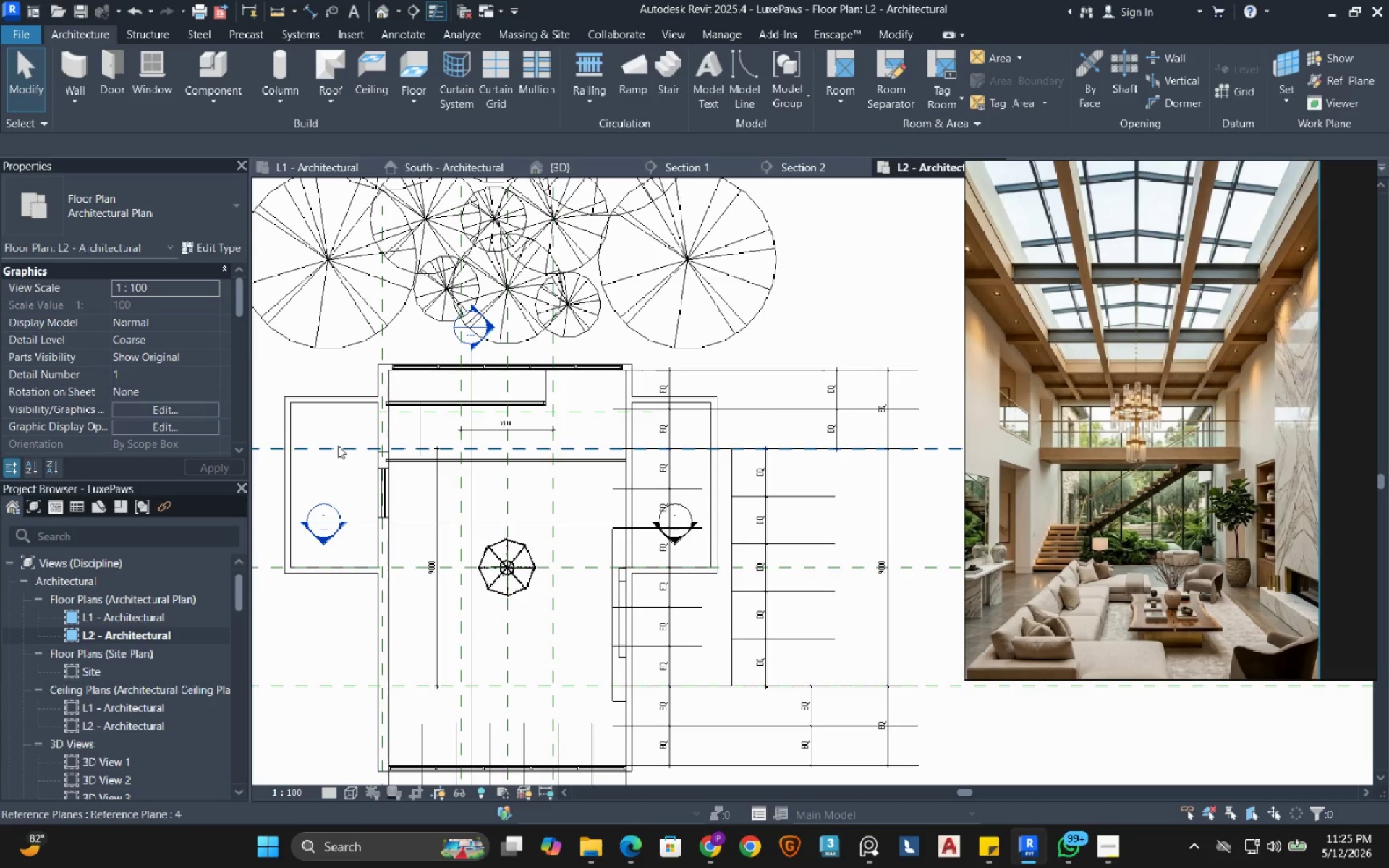 
left_click([338, 446])
 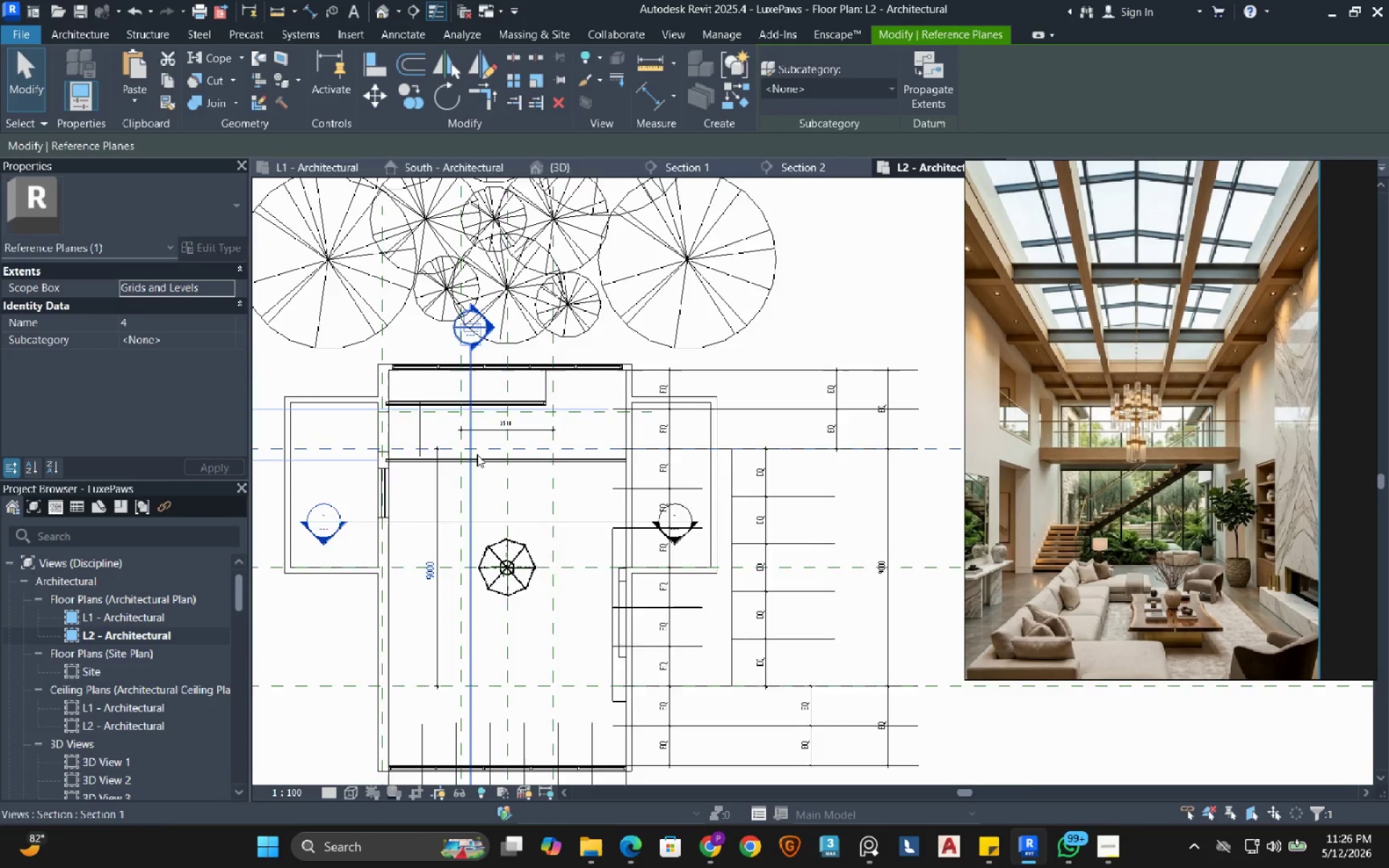 
scroll: coordinate [481, 467], scroll_direction: down, amount: 8.0
 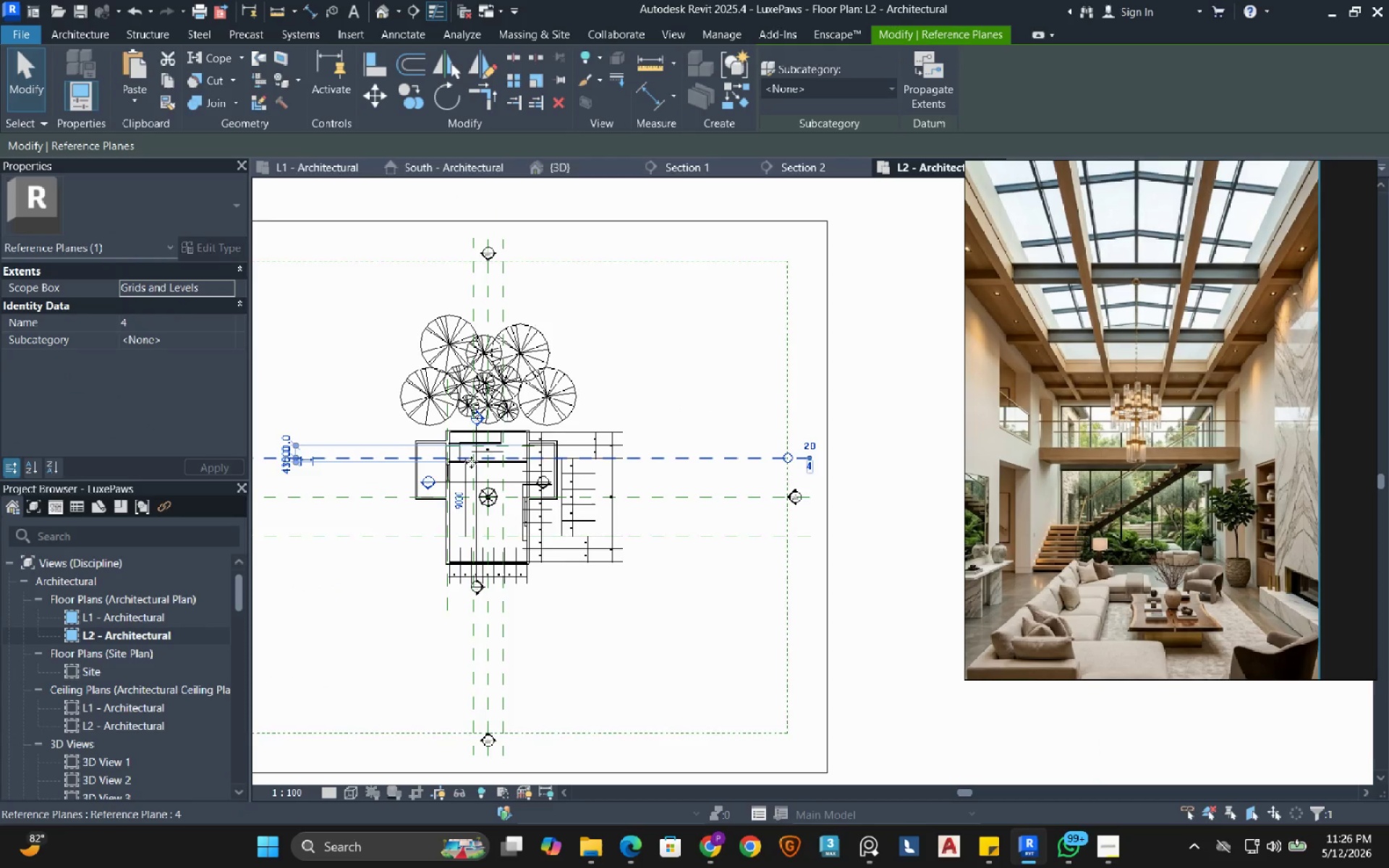 
scroll: coordinate [496, 511], scroll_direction: up, amount: 18.0
 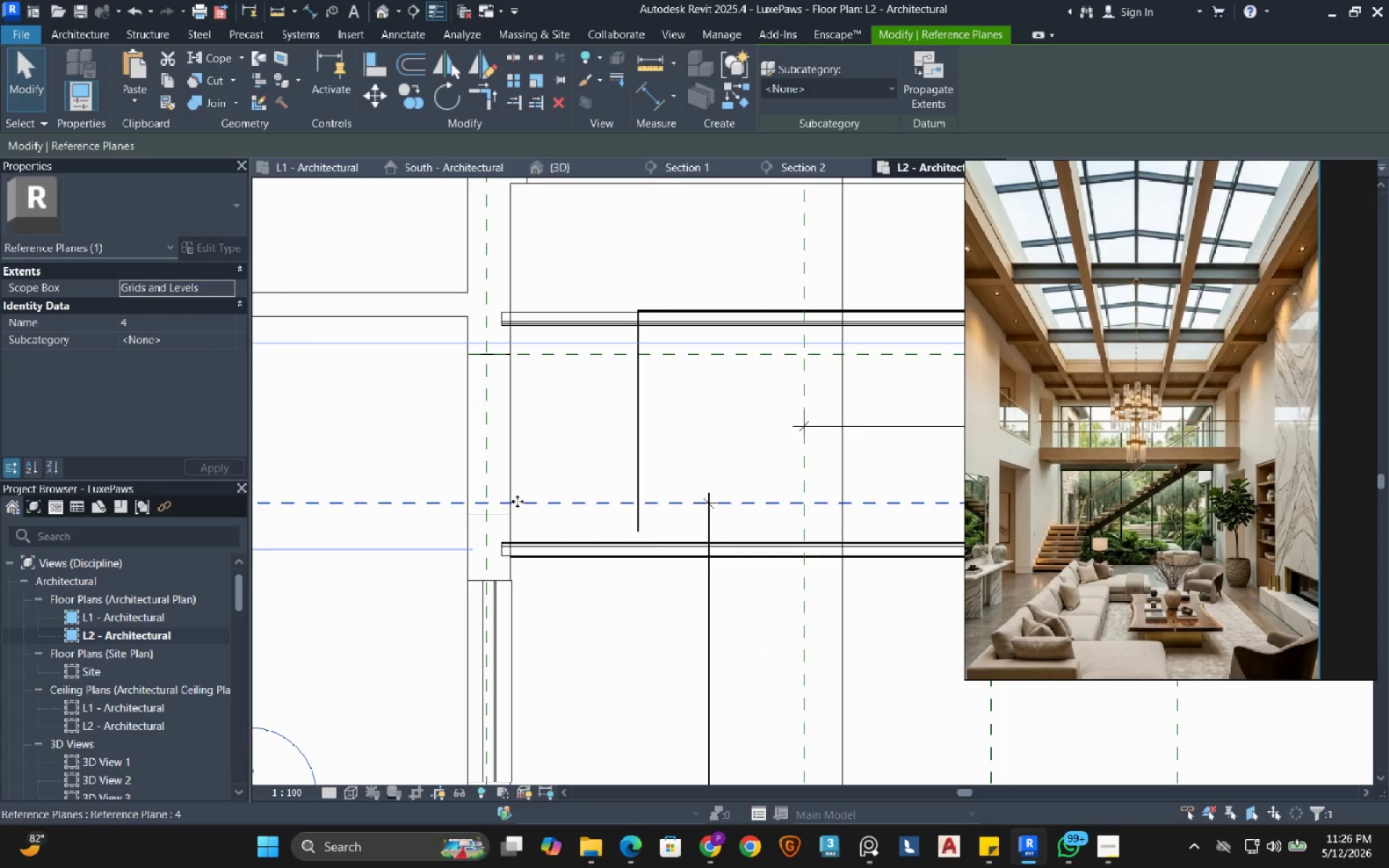 
mouse_move([520, 486])
 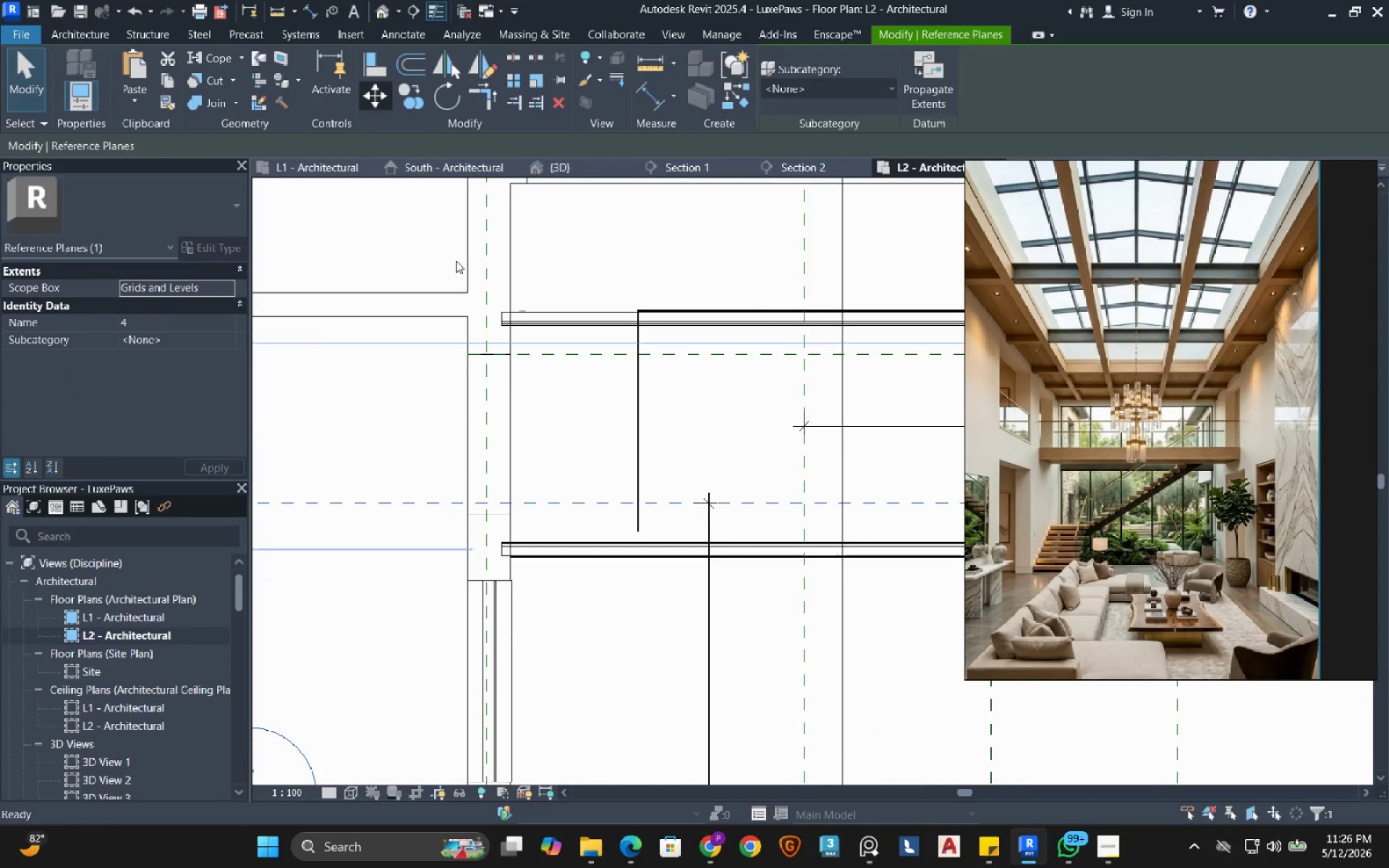 
scroll: coordinate [553, 509], scroll_direction: up, amount: 3.0
 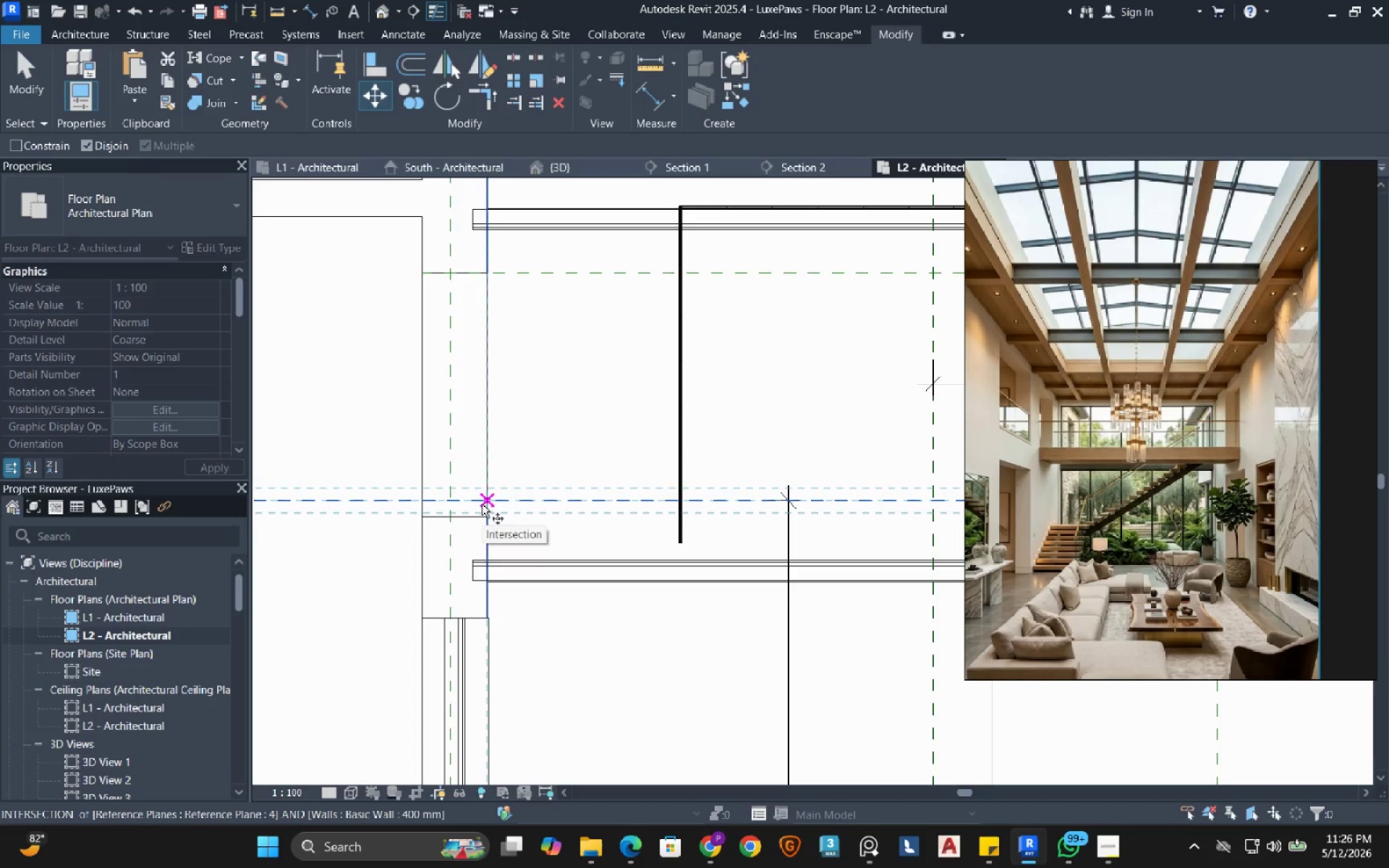 
left_click([491, 503])
 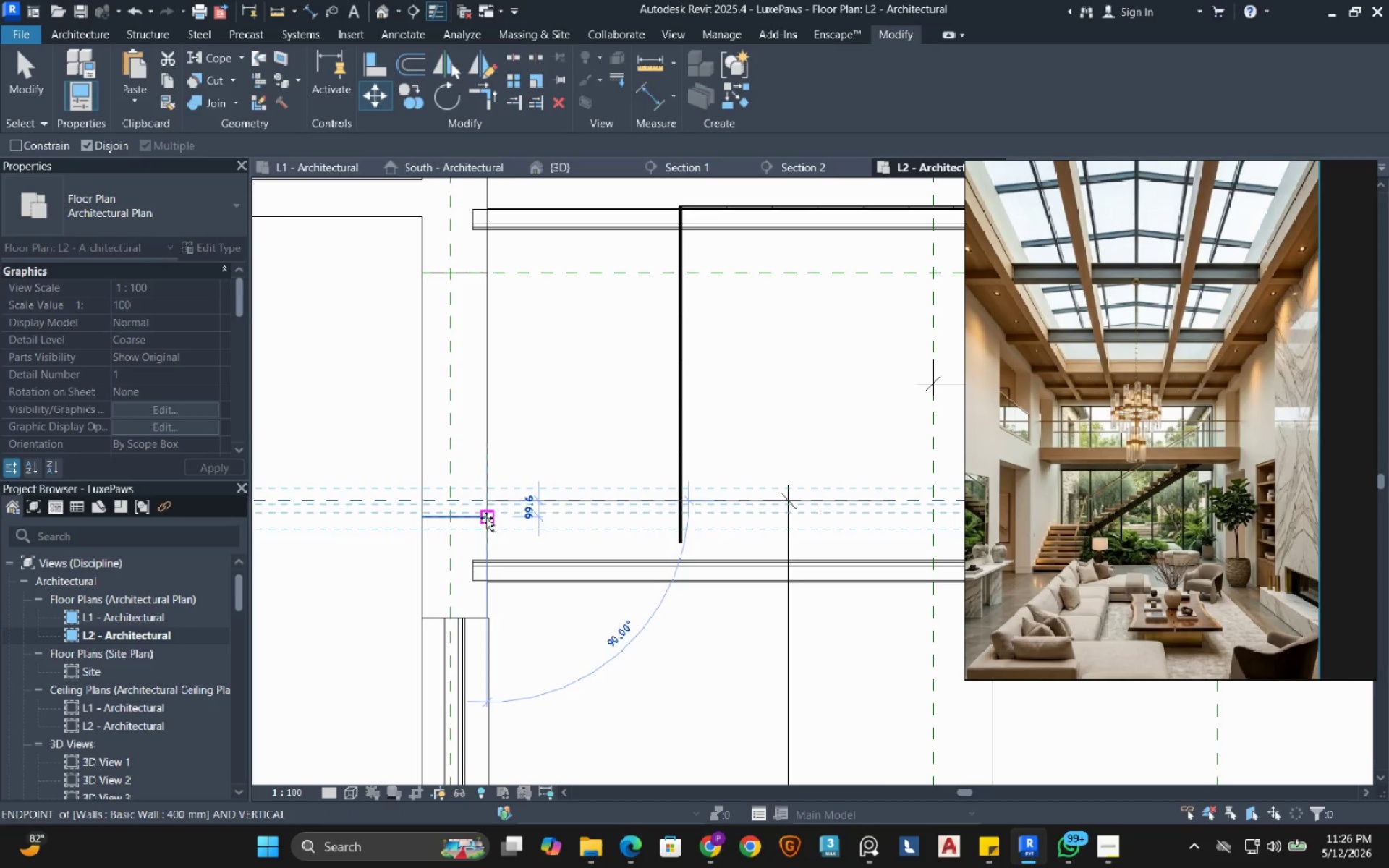 
left_click([486, 518])
 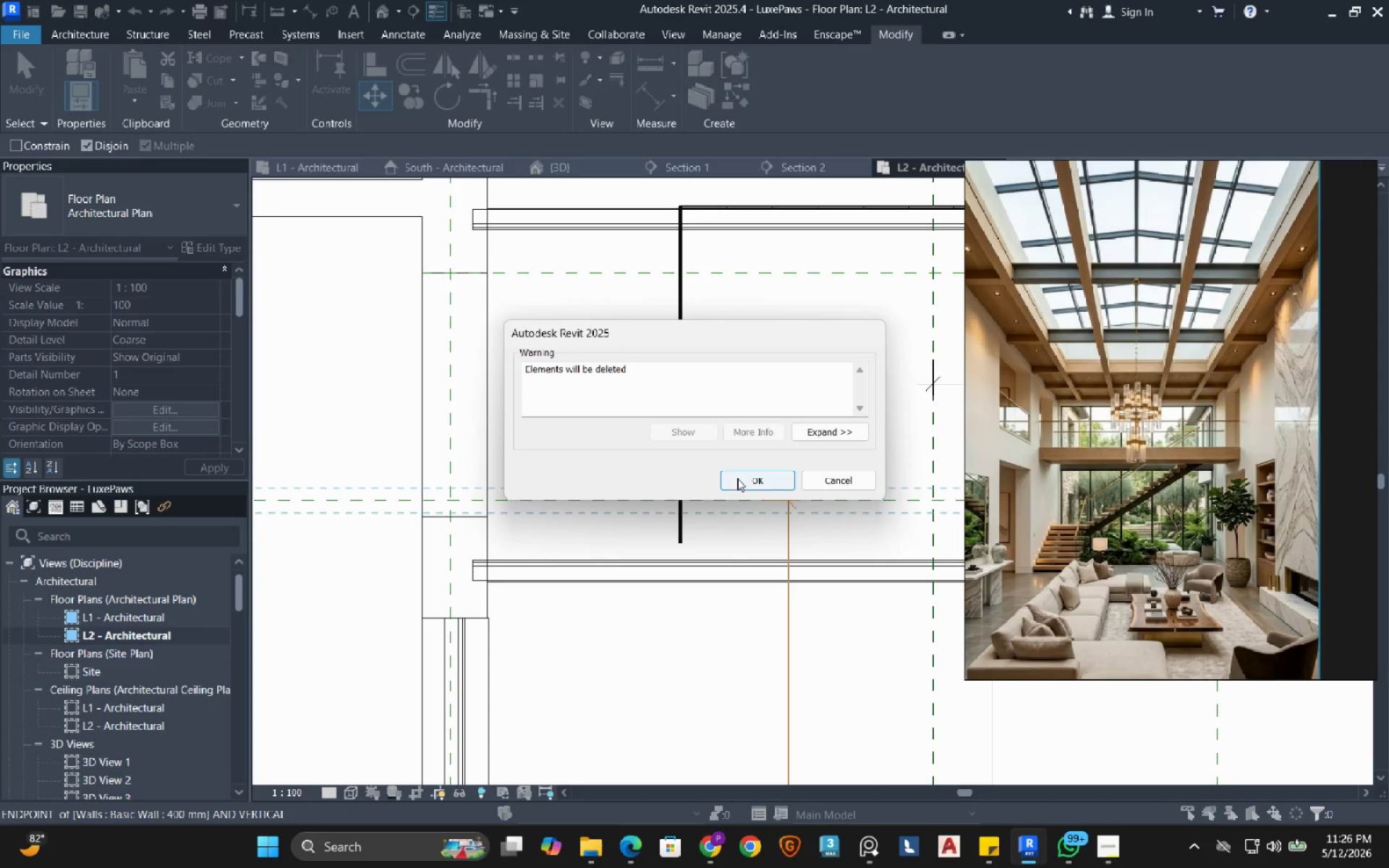 
left_click([737, 478])
 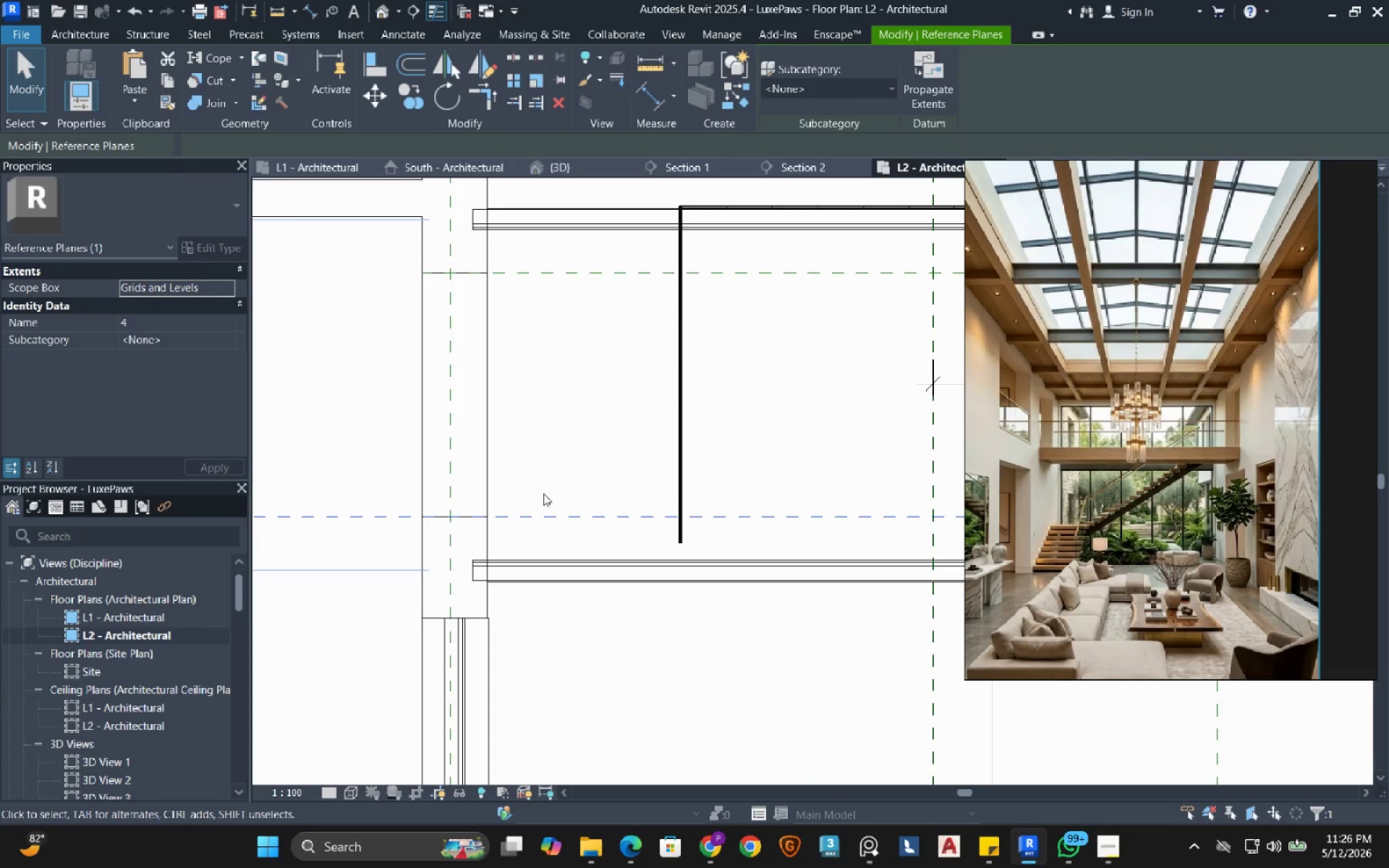 
wait(7.23)
 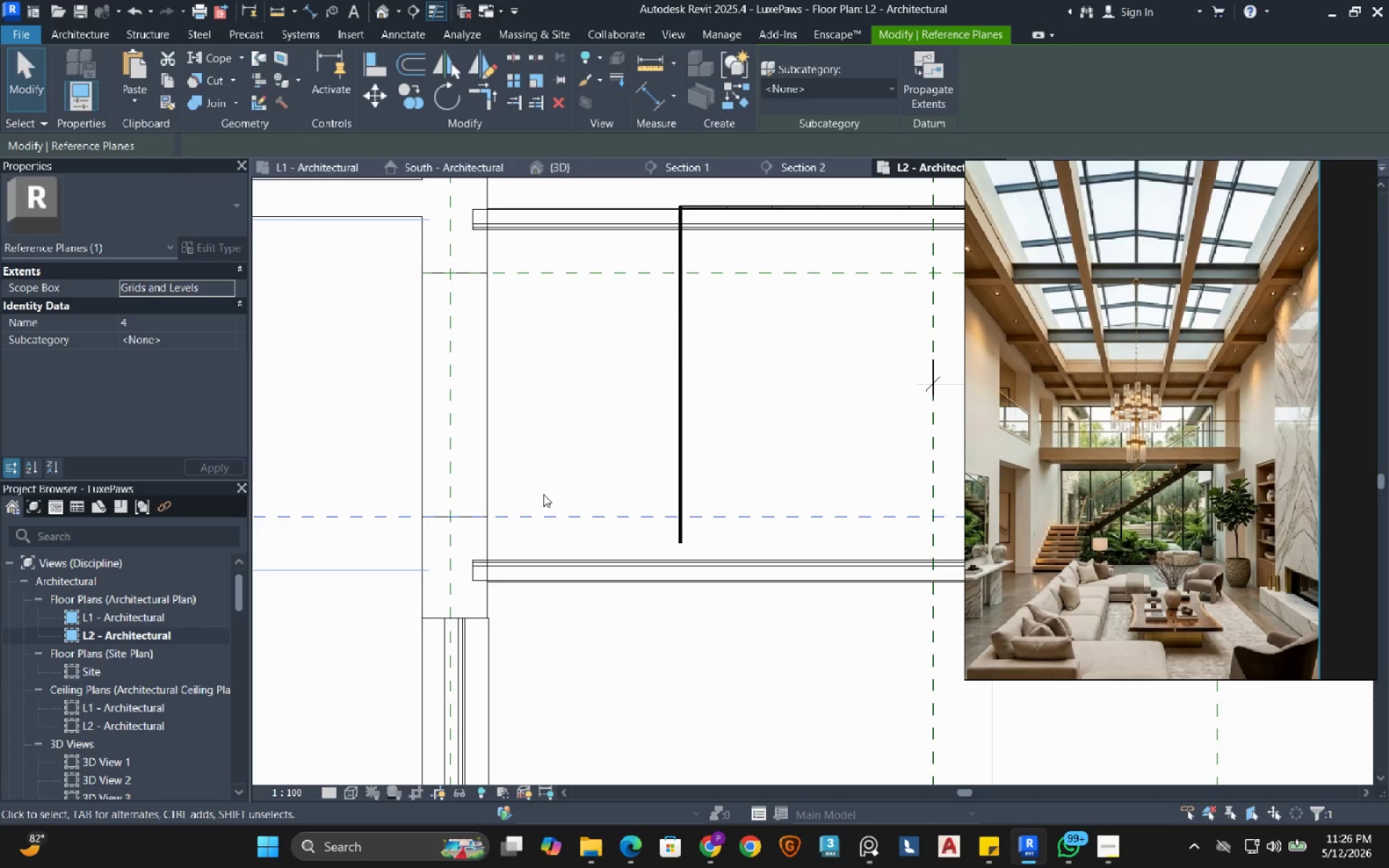 
scroll: coordinate [541, 494], scroll_direction: down, amount: 12.0
 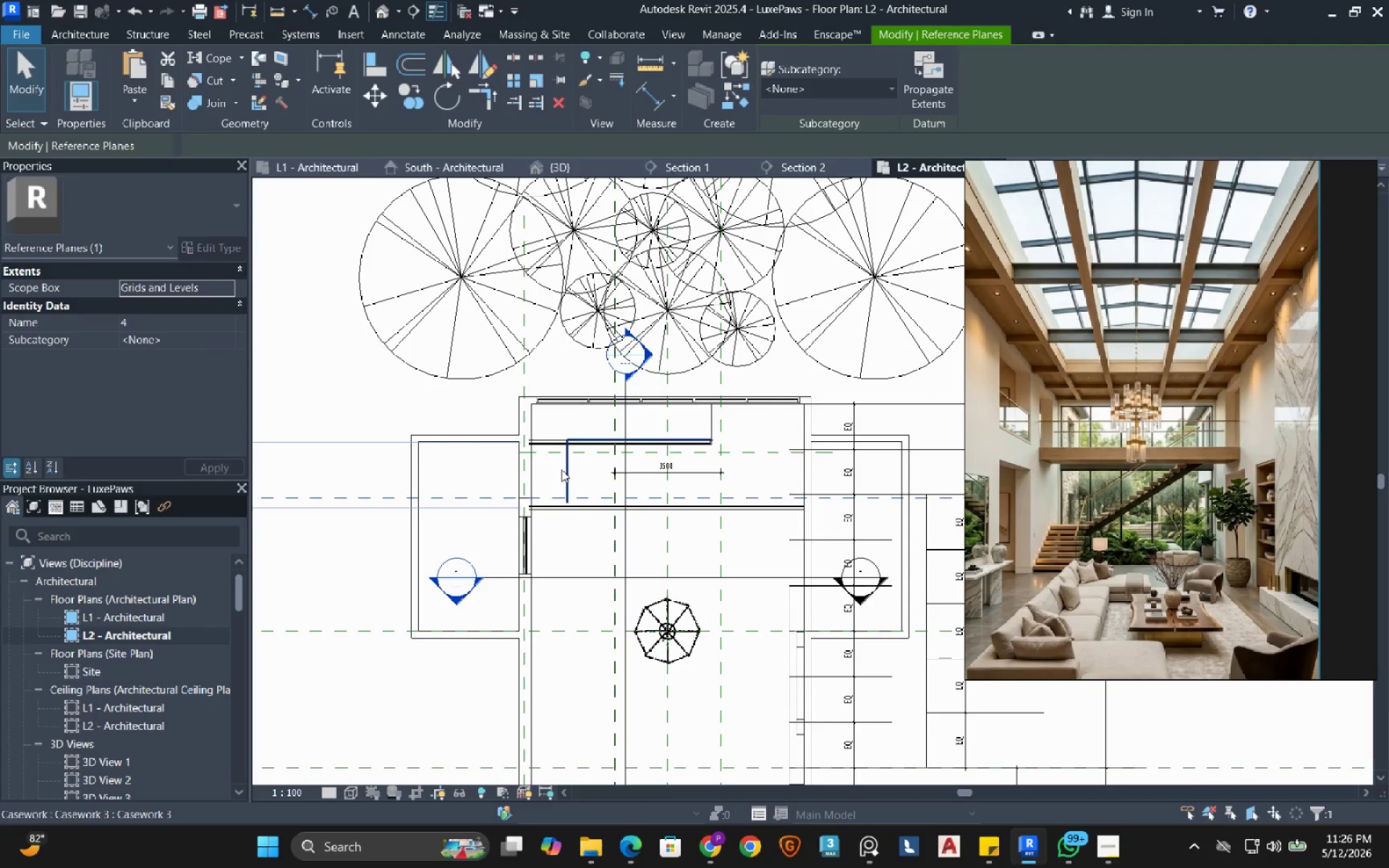 
left_click([561, 469])
 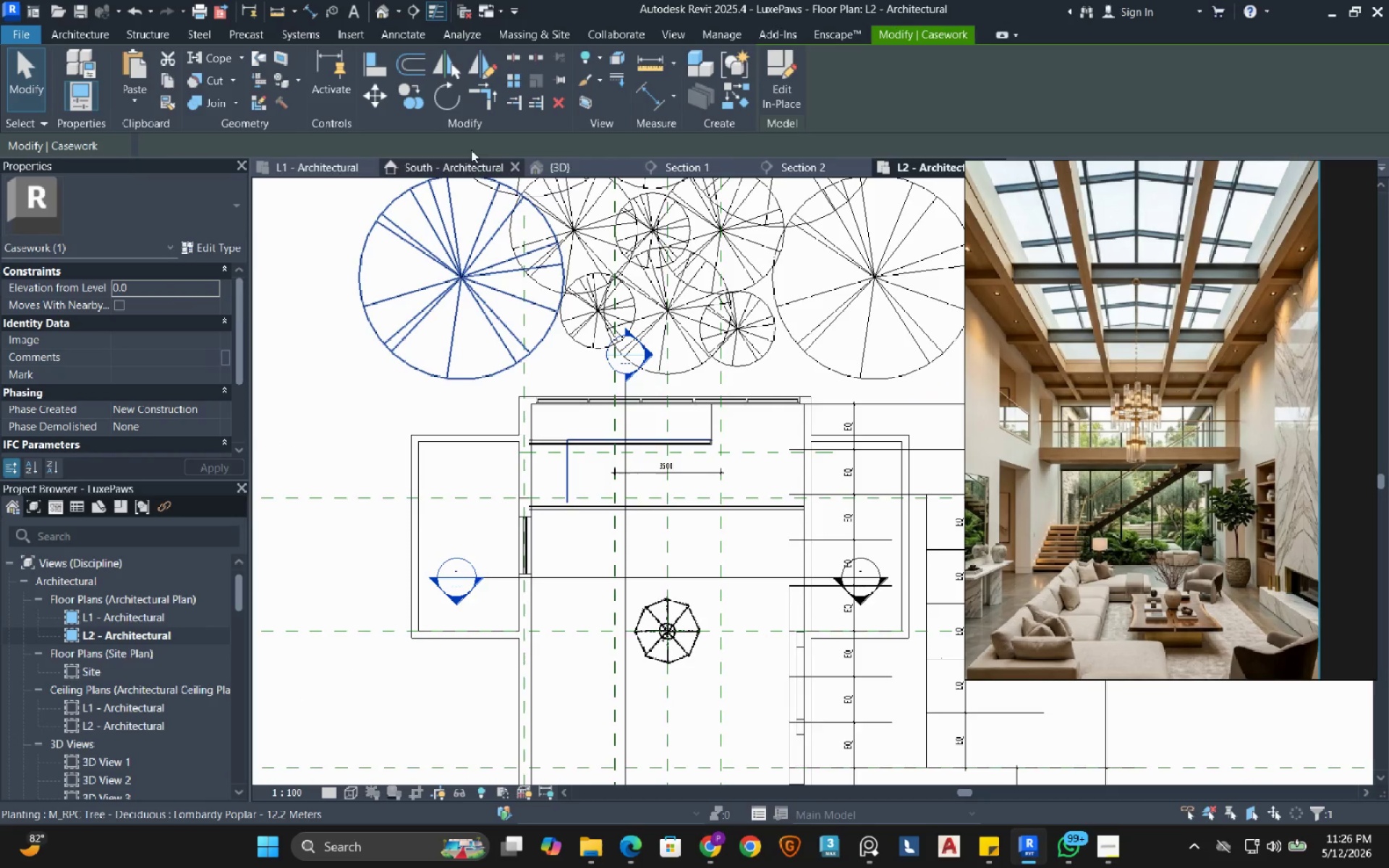 
left_click([384, 7])
 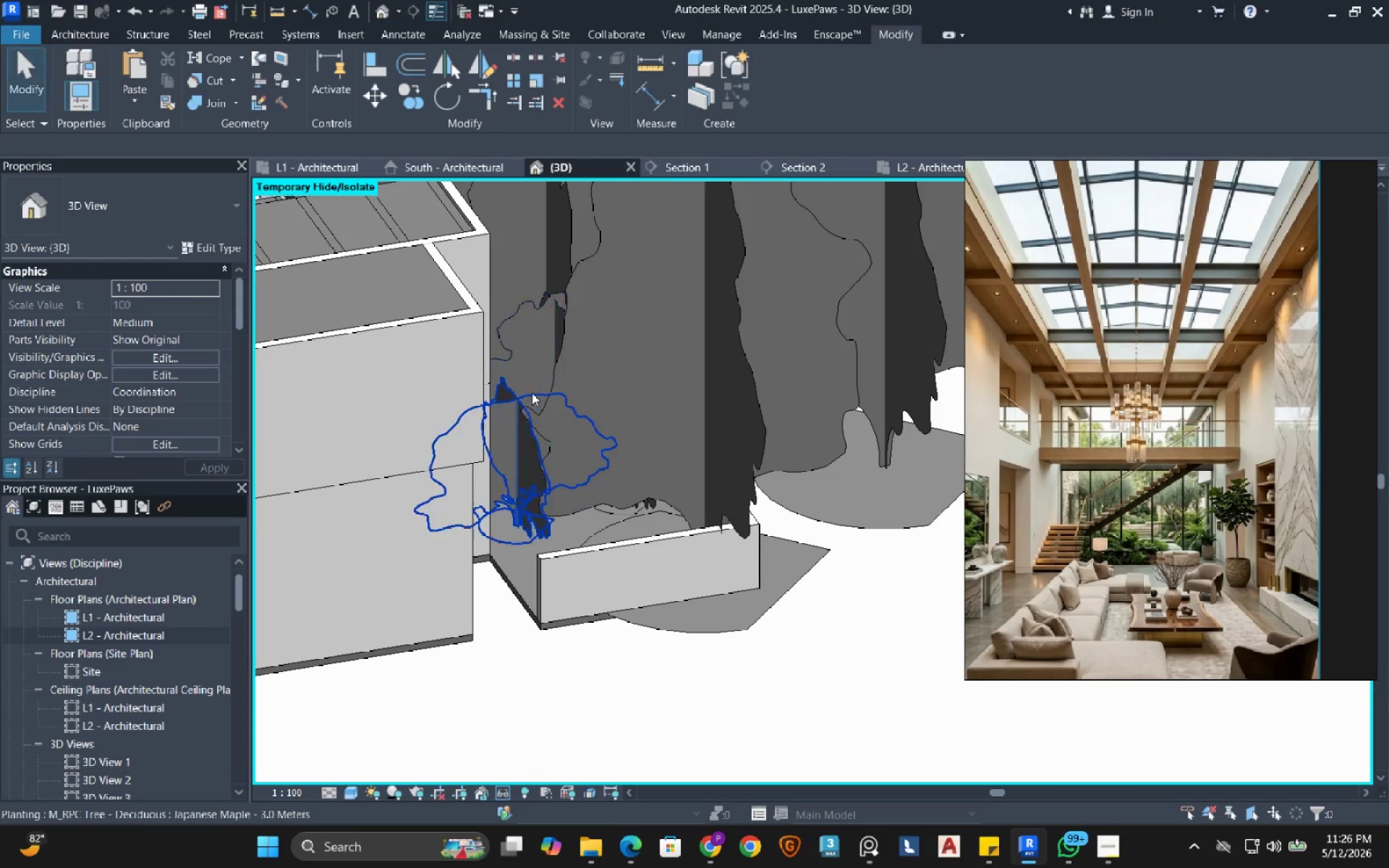 
scroll: coordinate [548, 446], scroll_direction: down, amount: 7.0
 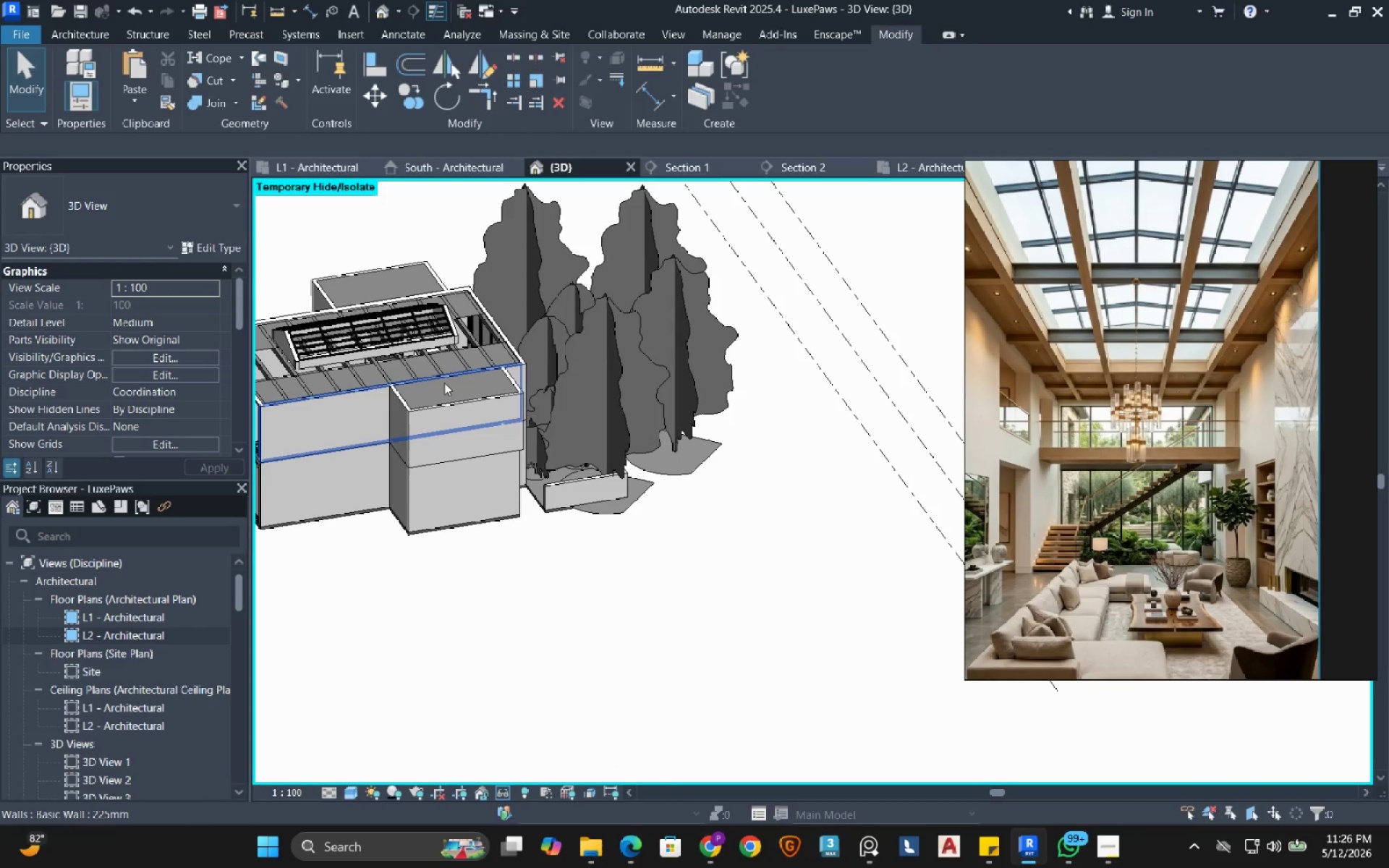 
hold_key(key=ShiftRight, duration=0.92)
 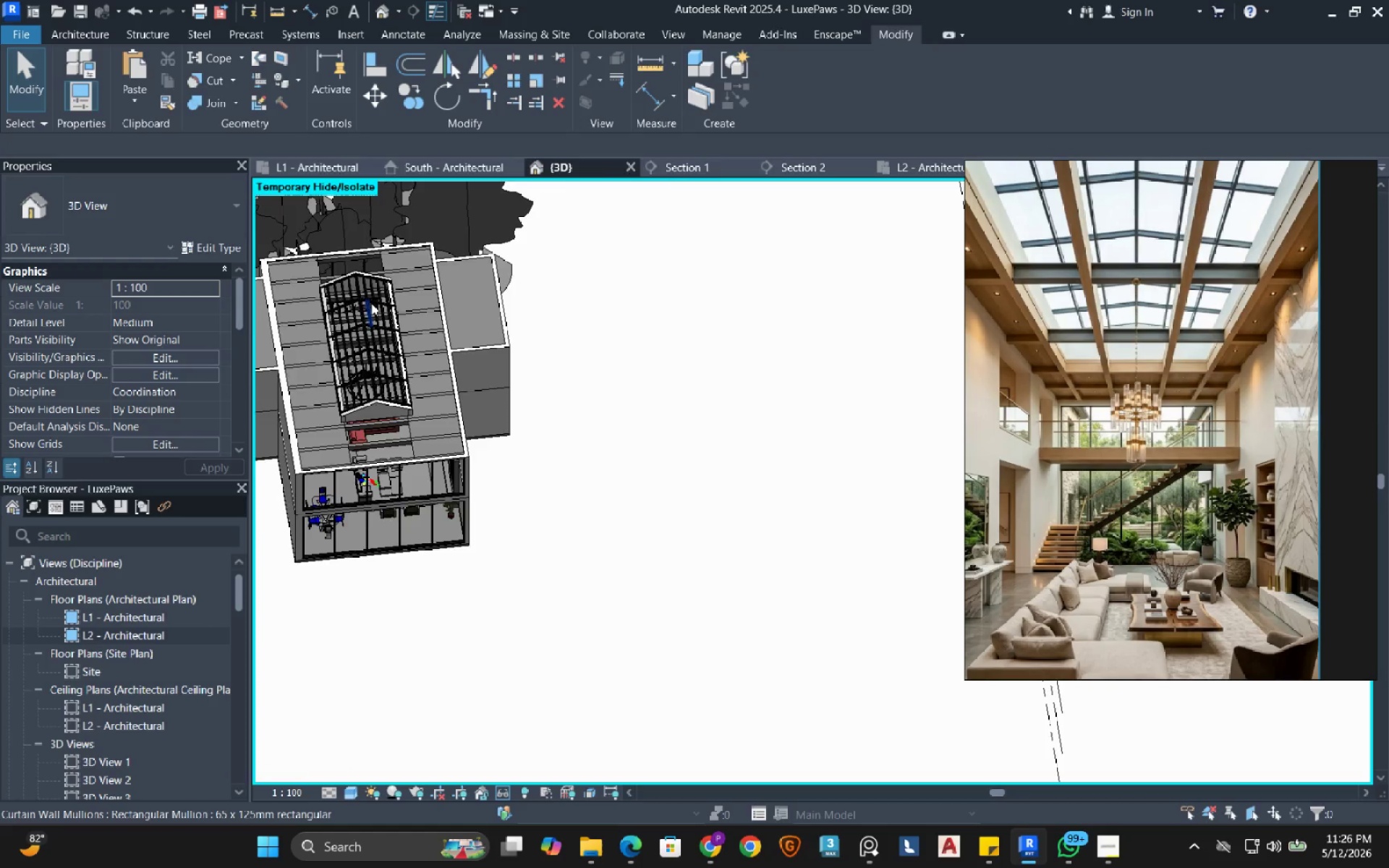 
scroll: coordinate [371, 303], scroll_direction: up, amount: 5.0
 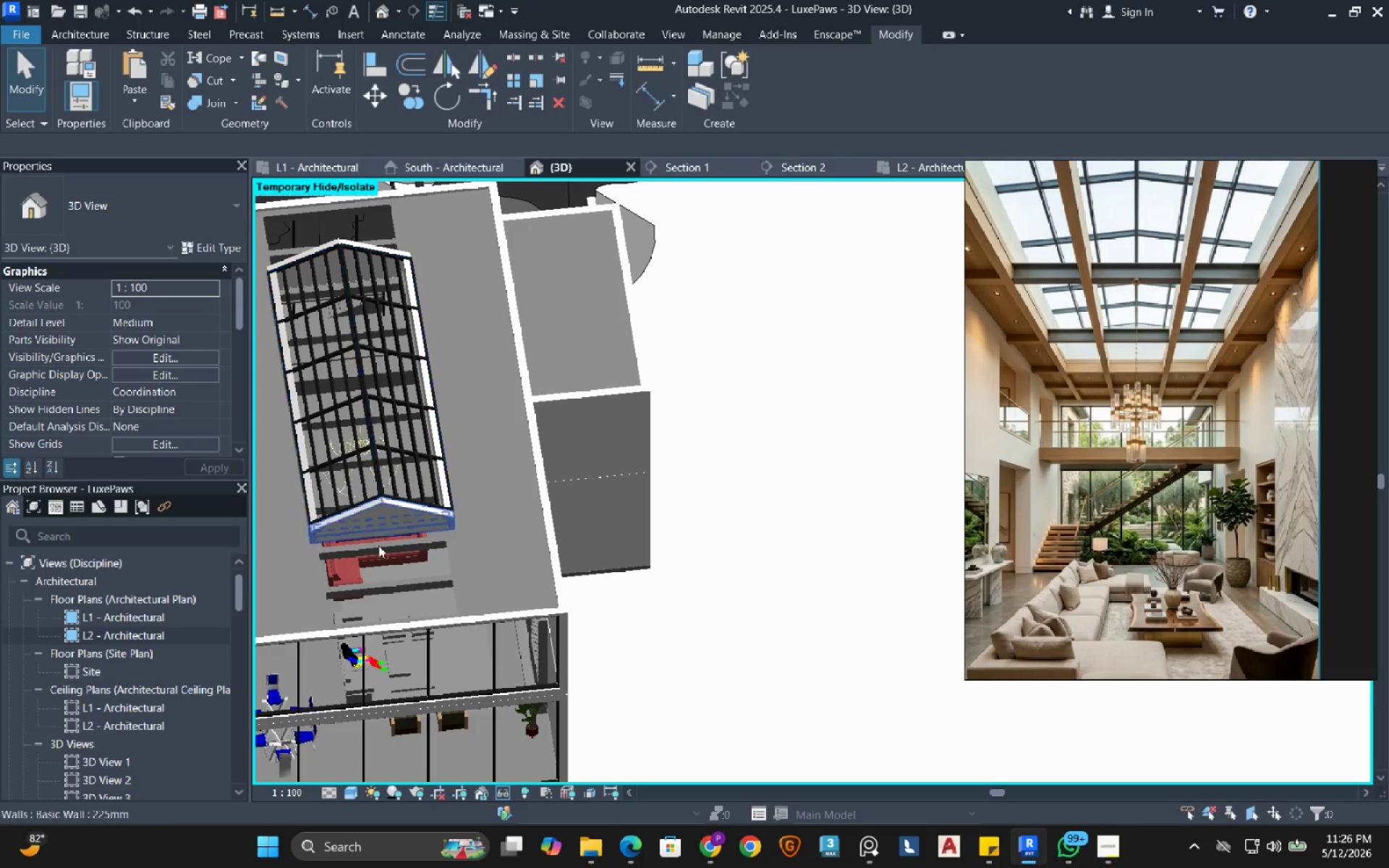 
hold_key(key=ShiftRight, duration=6.16)
 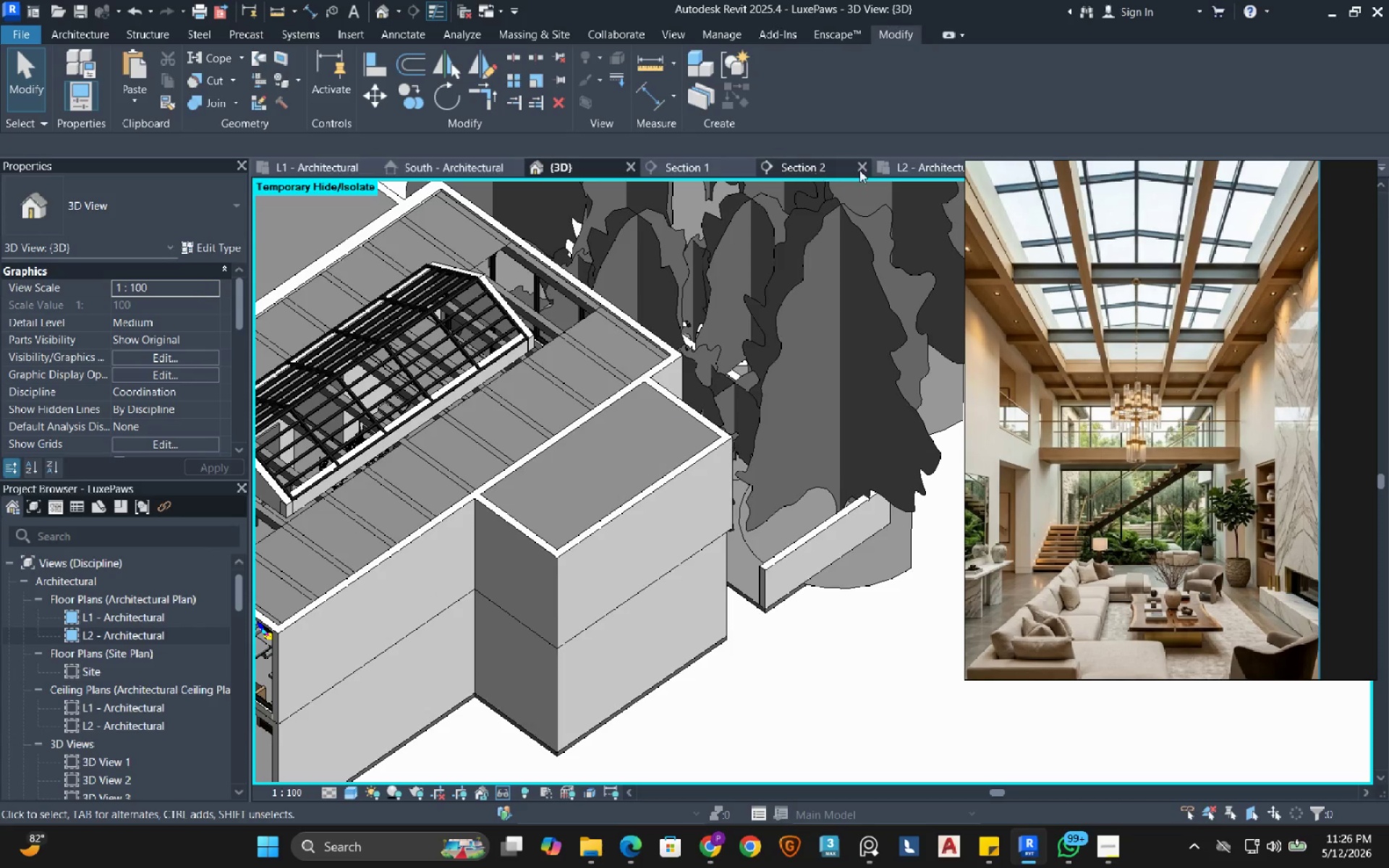 
left_click([908, 163])
 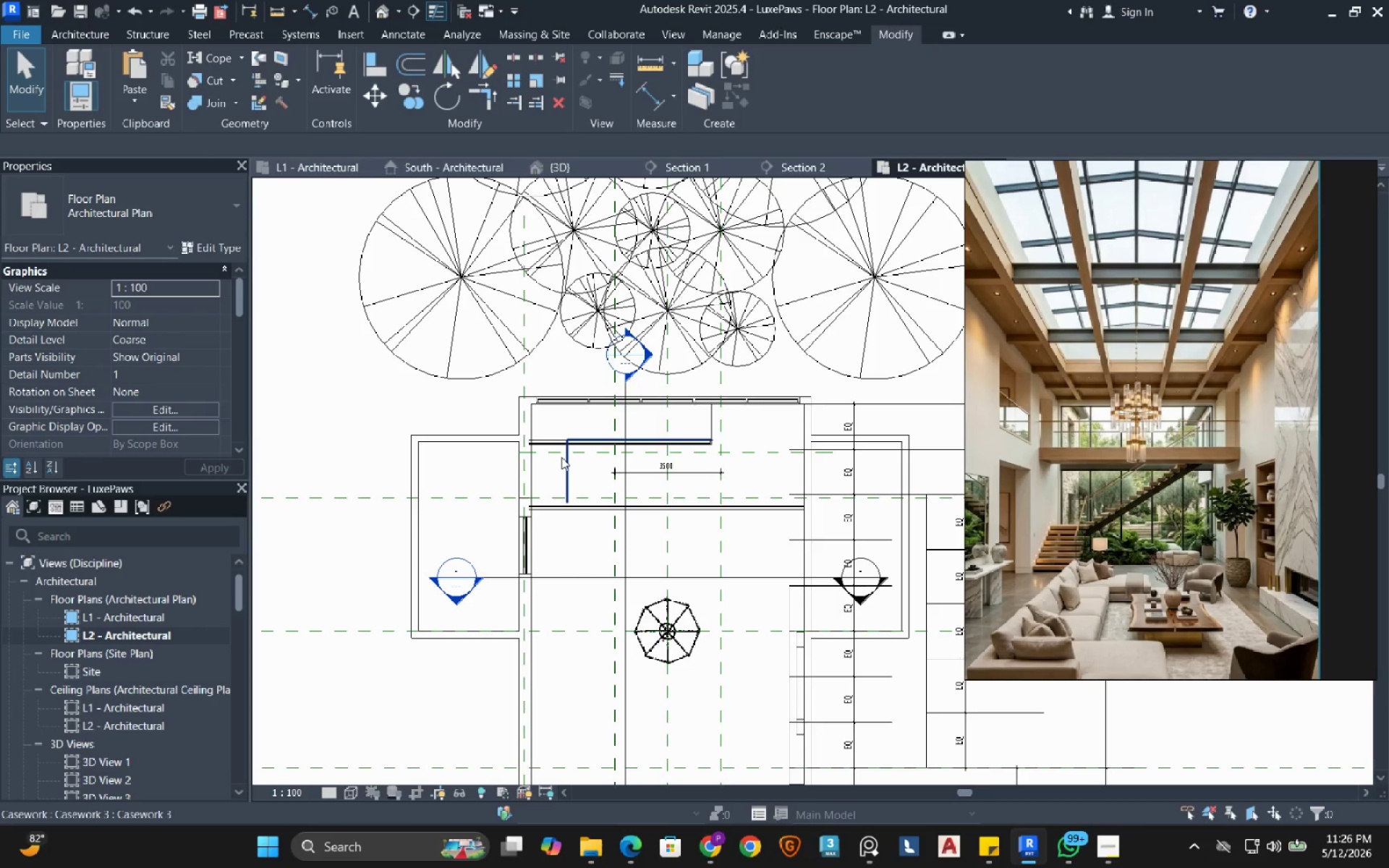 
left_click([561, 457])
 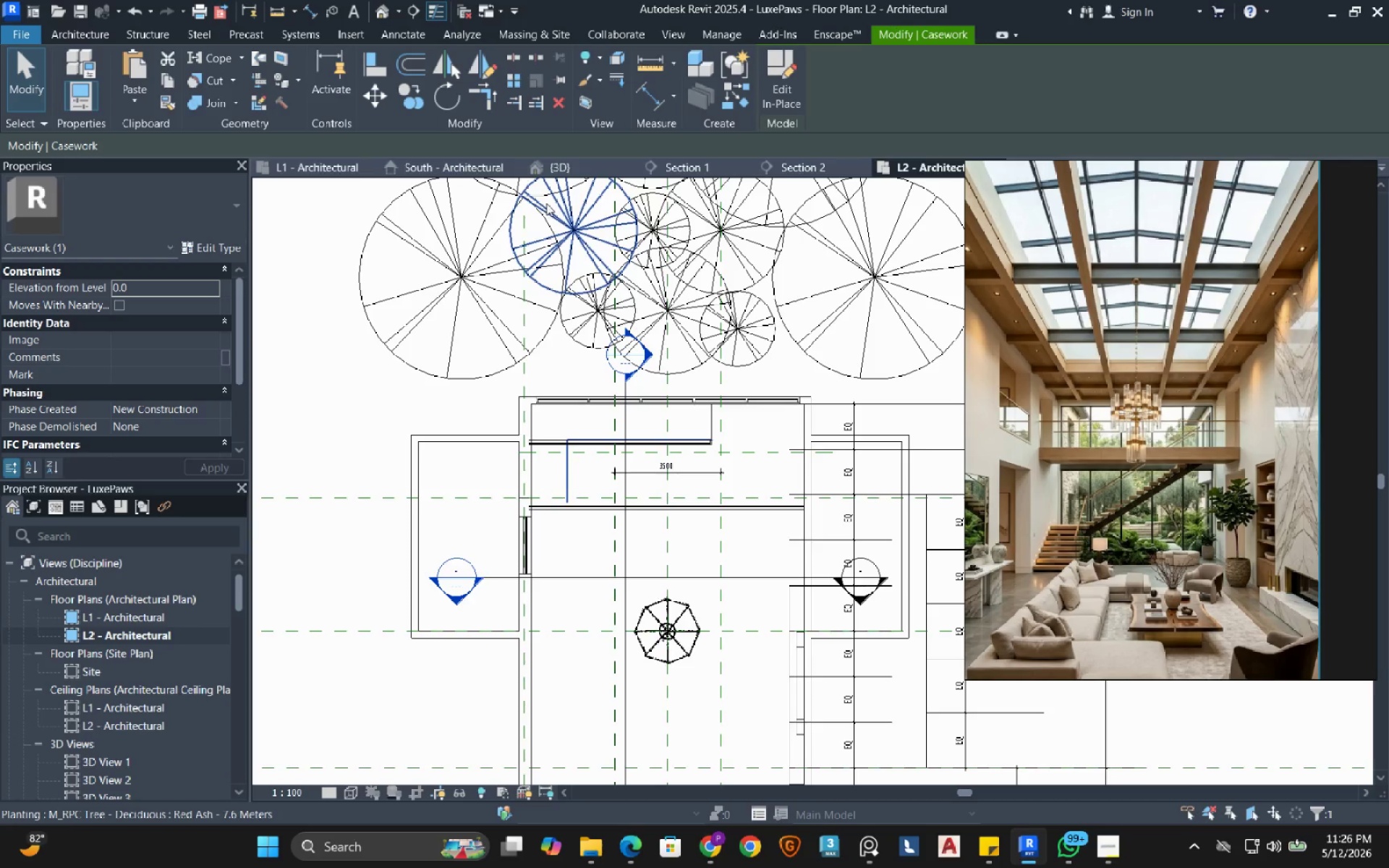 
left_click([569, 164])
 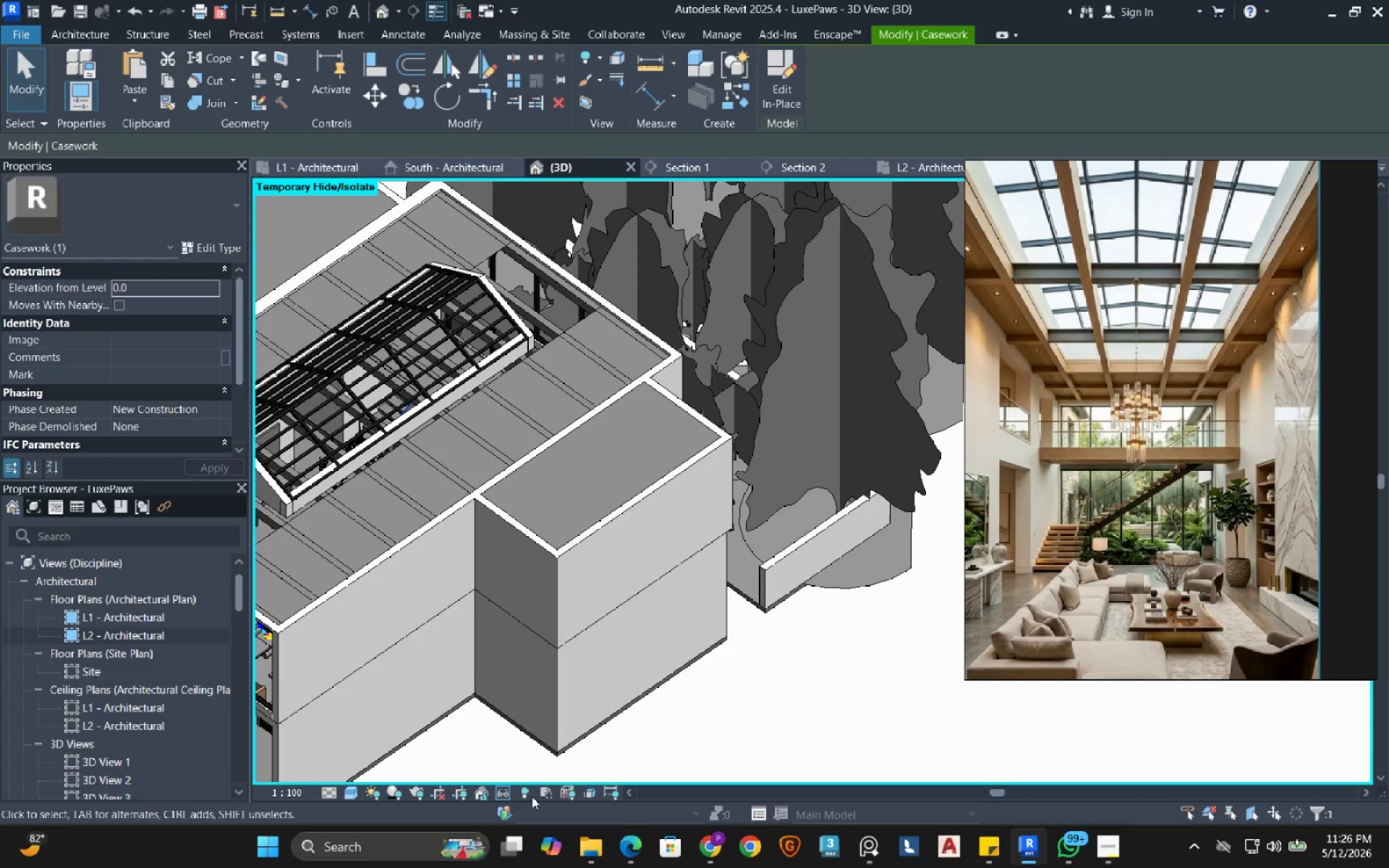 
left_click([505, 794])
 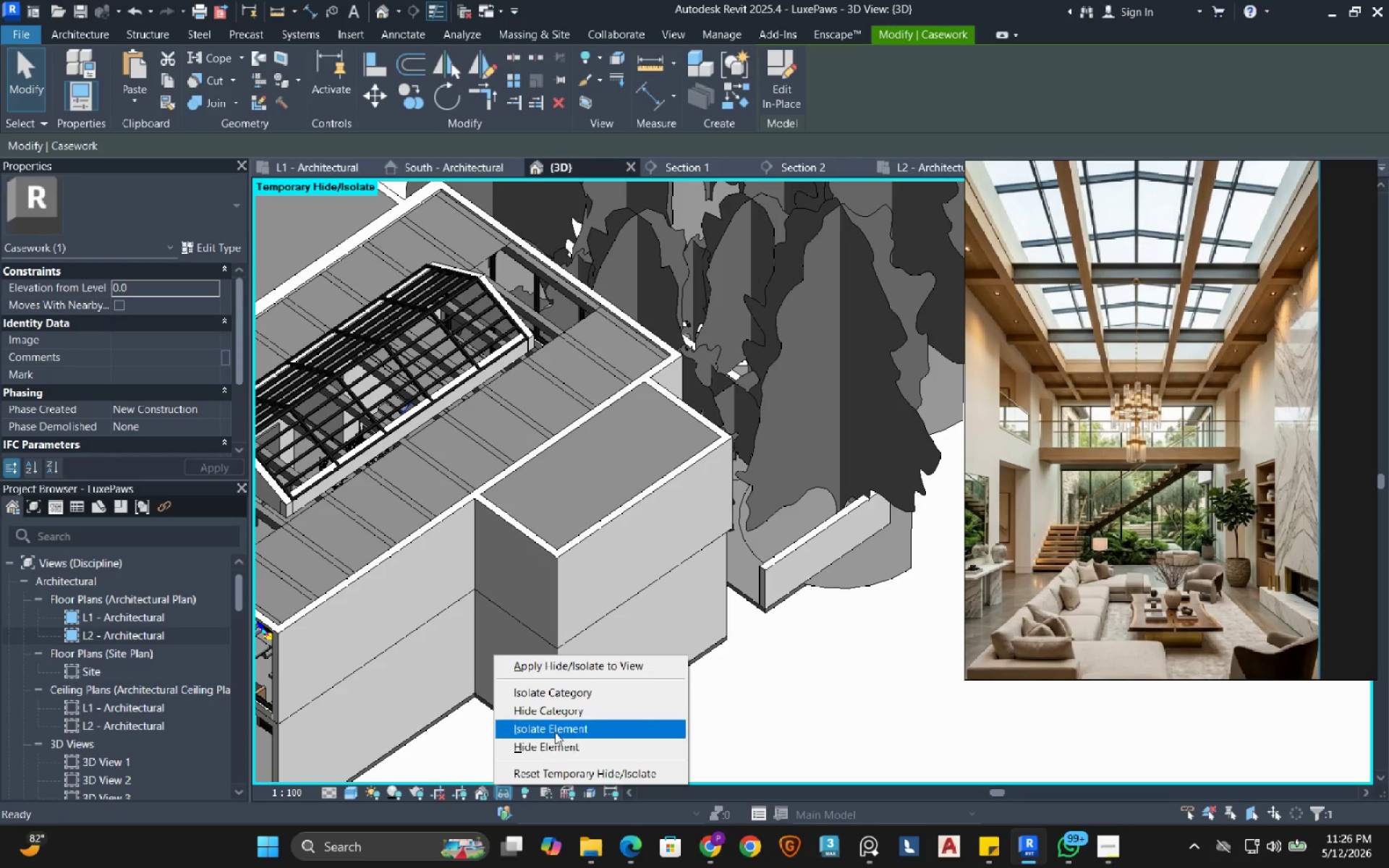 
left_click([559, 727])
 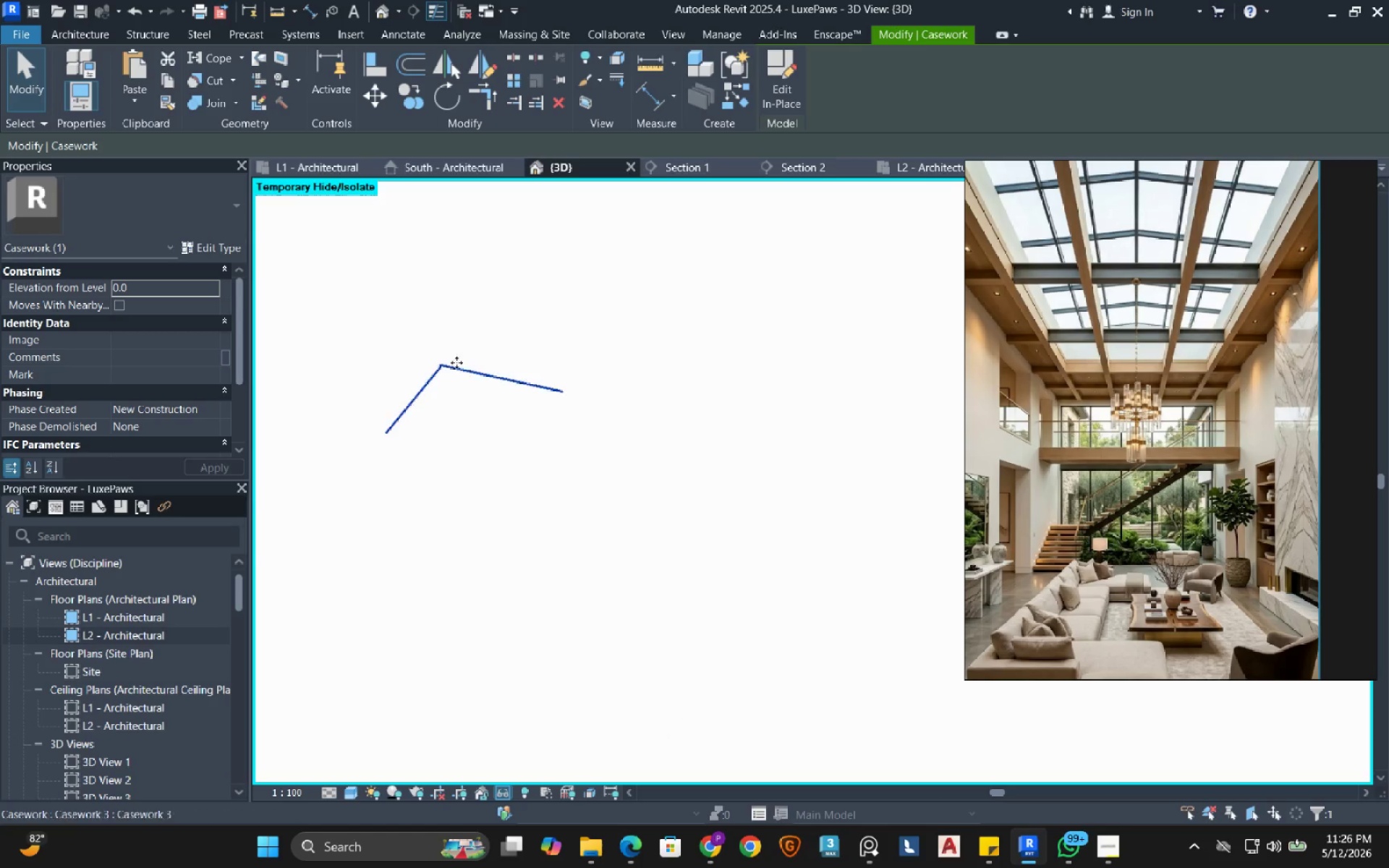 
scroll: coordinate [436, 413], scroll_direction: up, amount: 21.0
 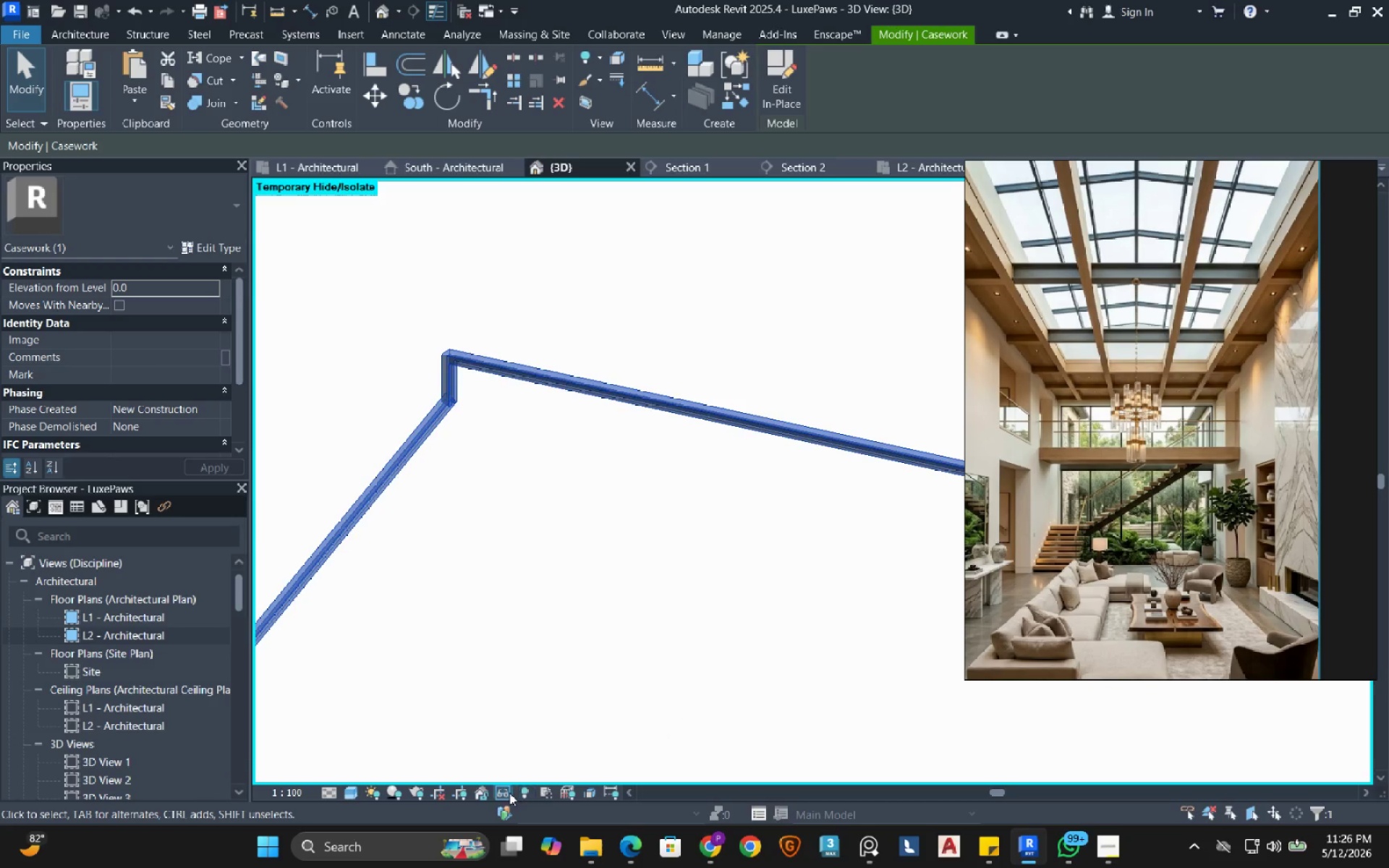 
left_click([506, 790])
 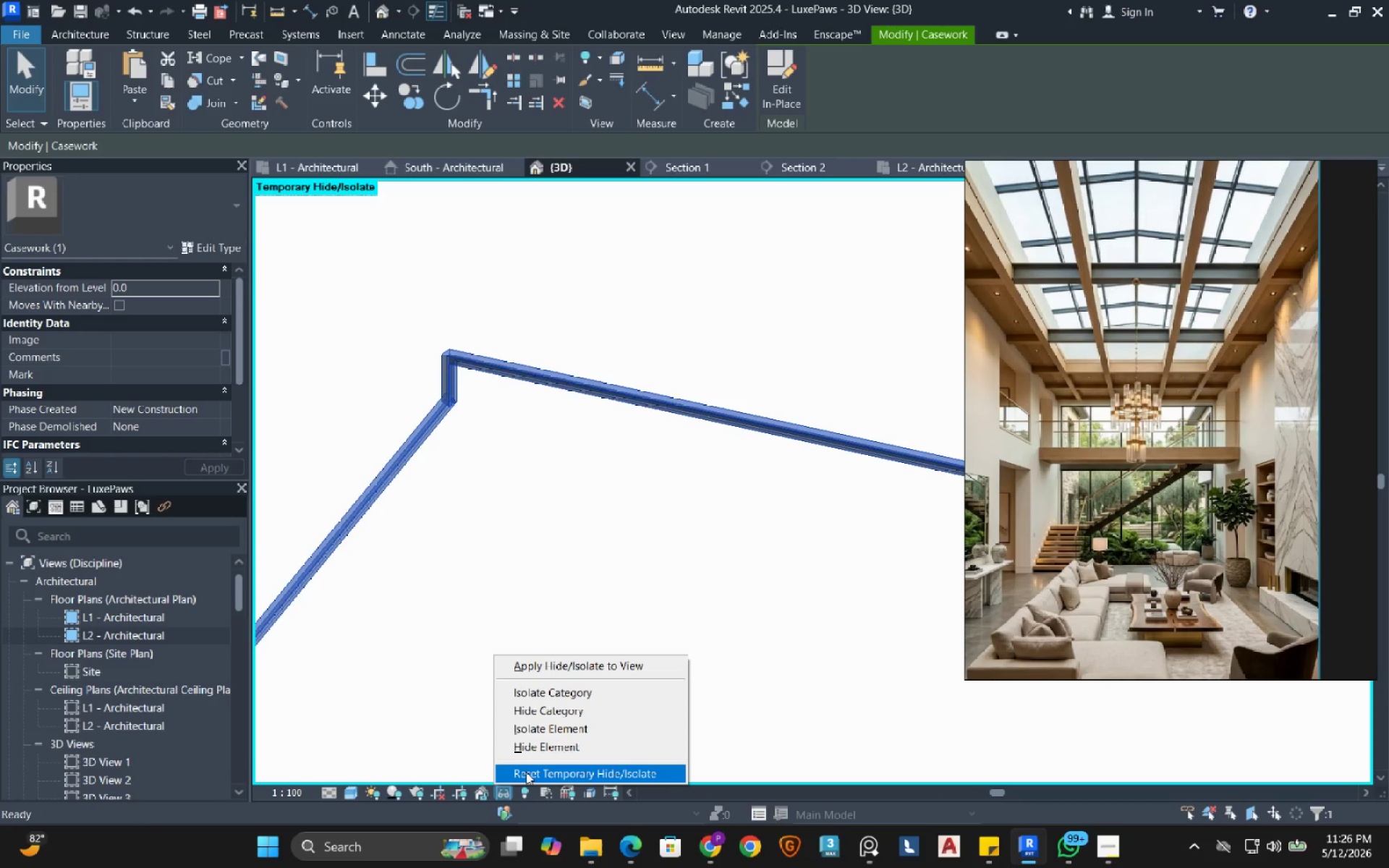 
left_click([526, 772])
 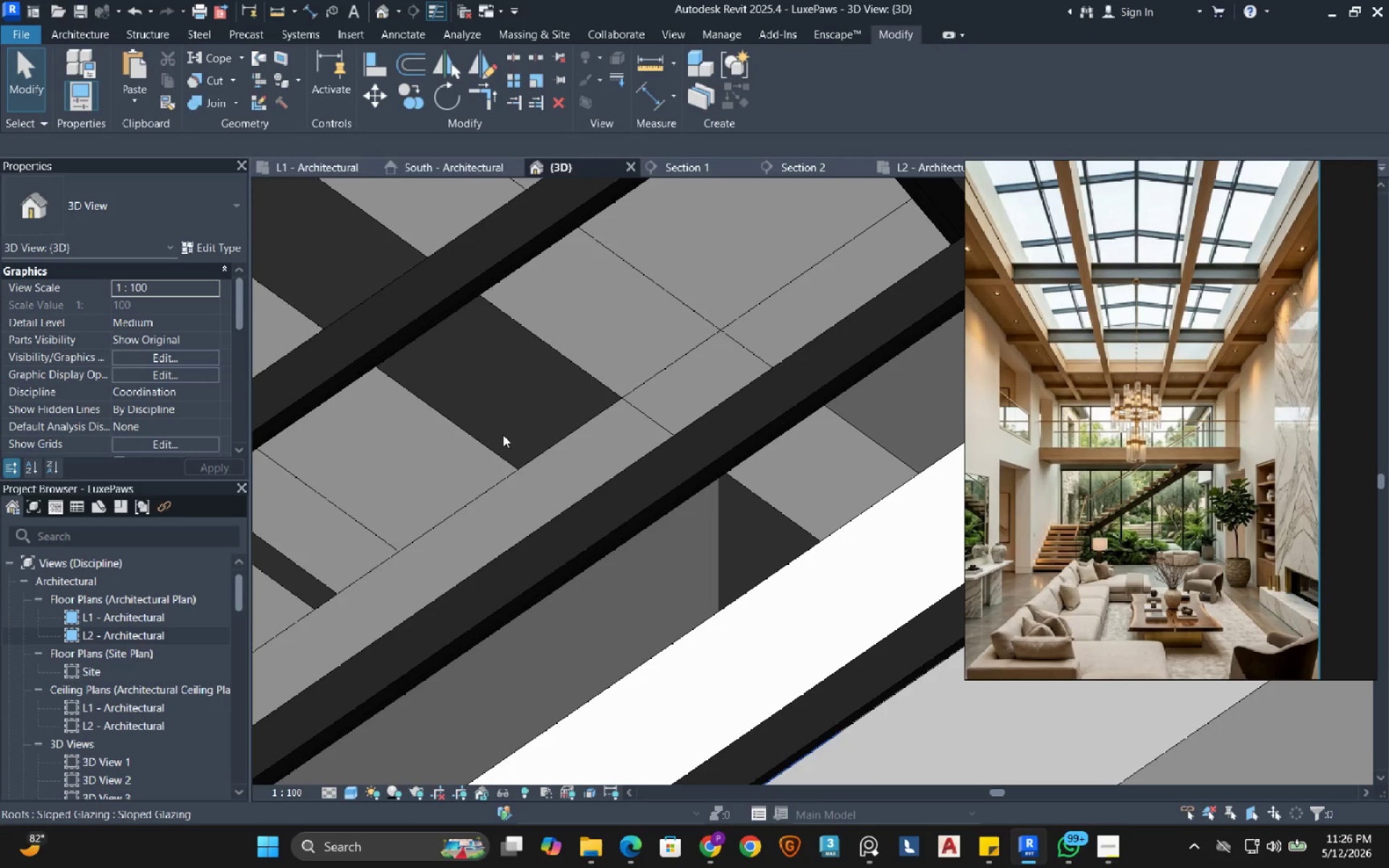 
hold_key(key=ShiftRight, duration=0.64)
 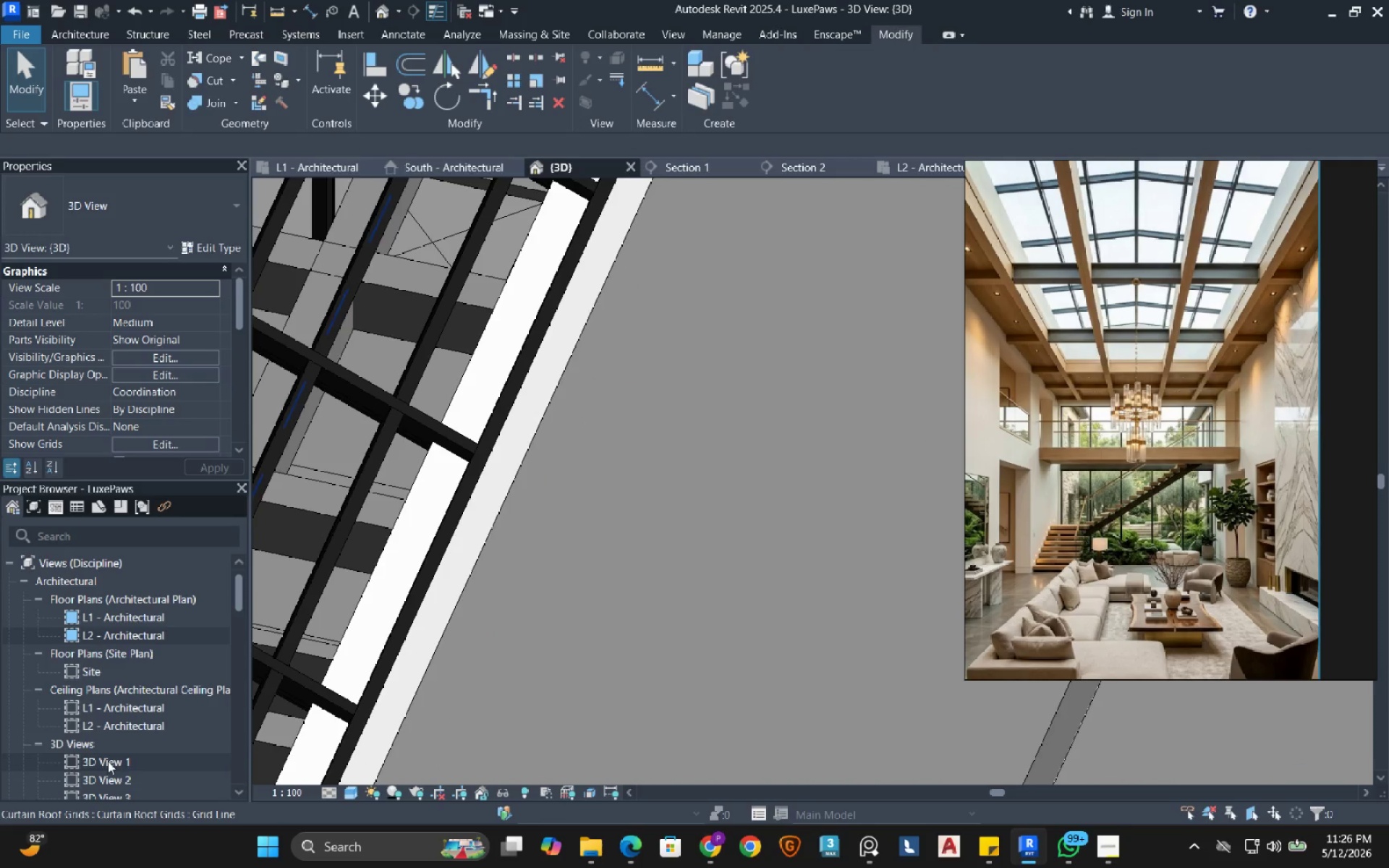 
scroll: coordinate [515, 434], scroll_direction: down, amount: 8.0
 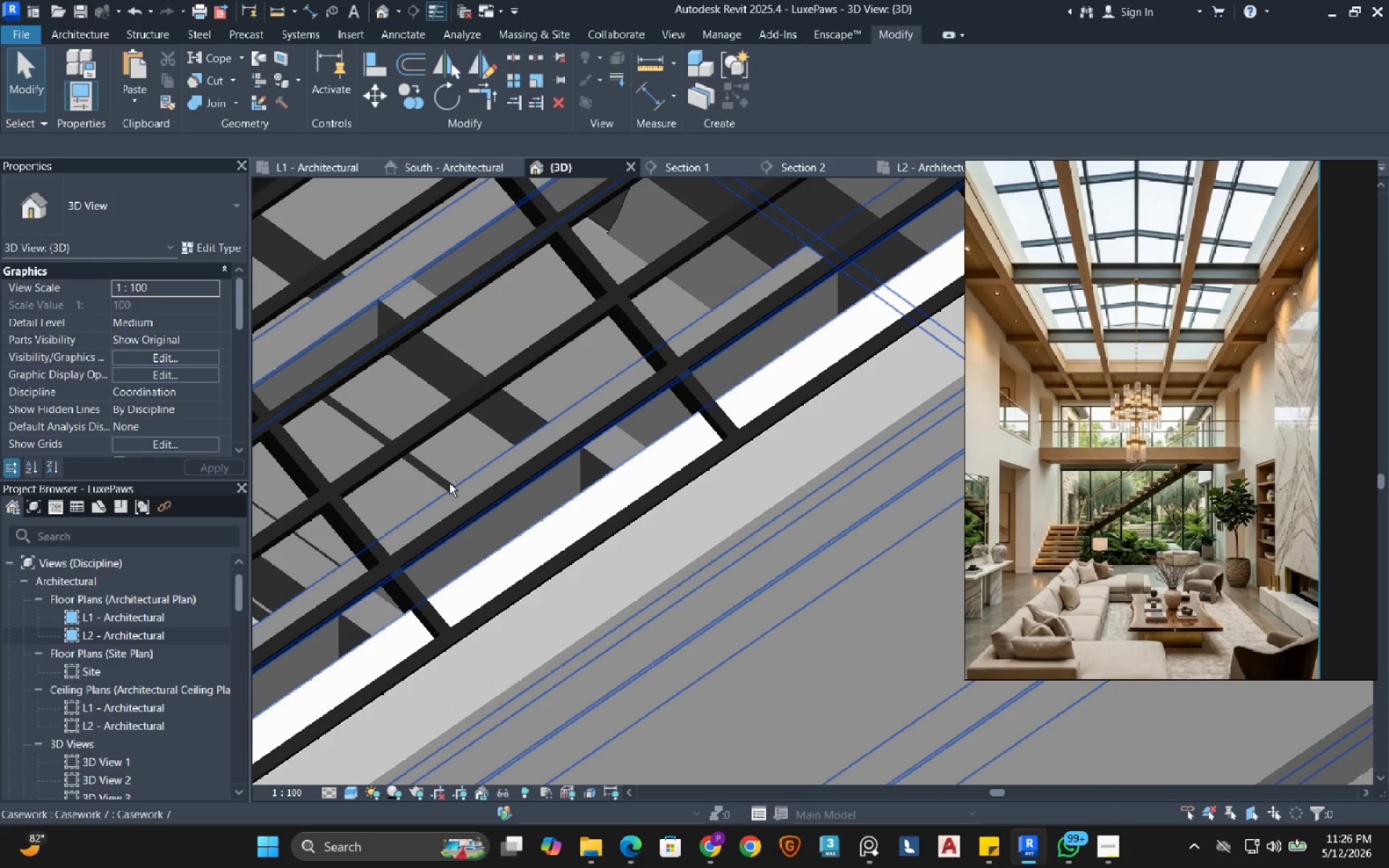 
double_click([108, 761])
 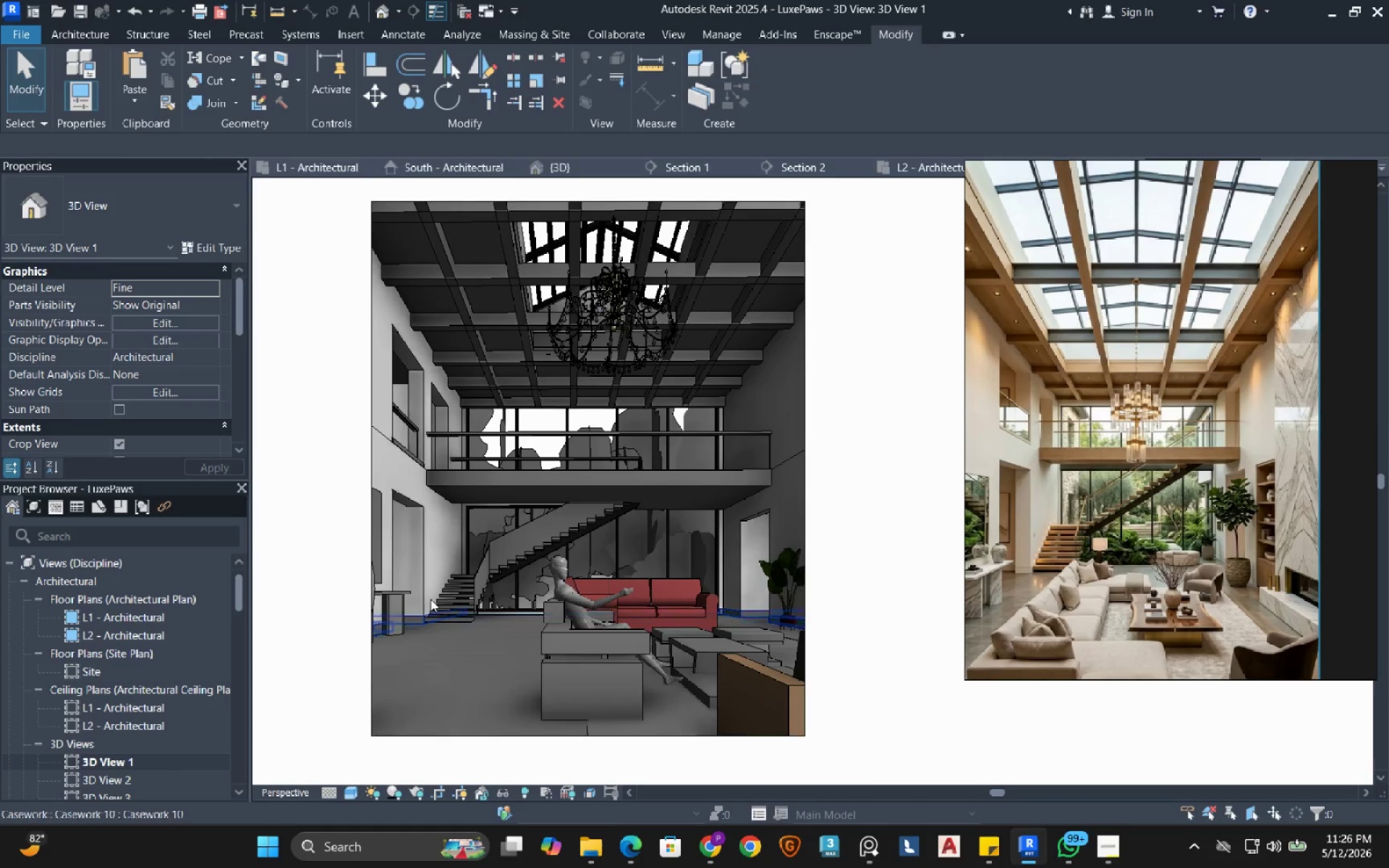 
scroll: coordinate [537, 574], scroll_direction: up, amount: 16.0
 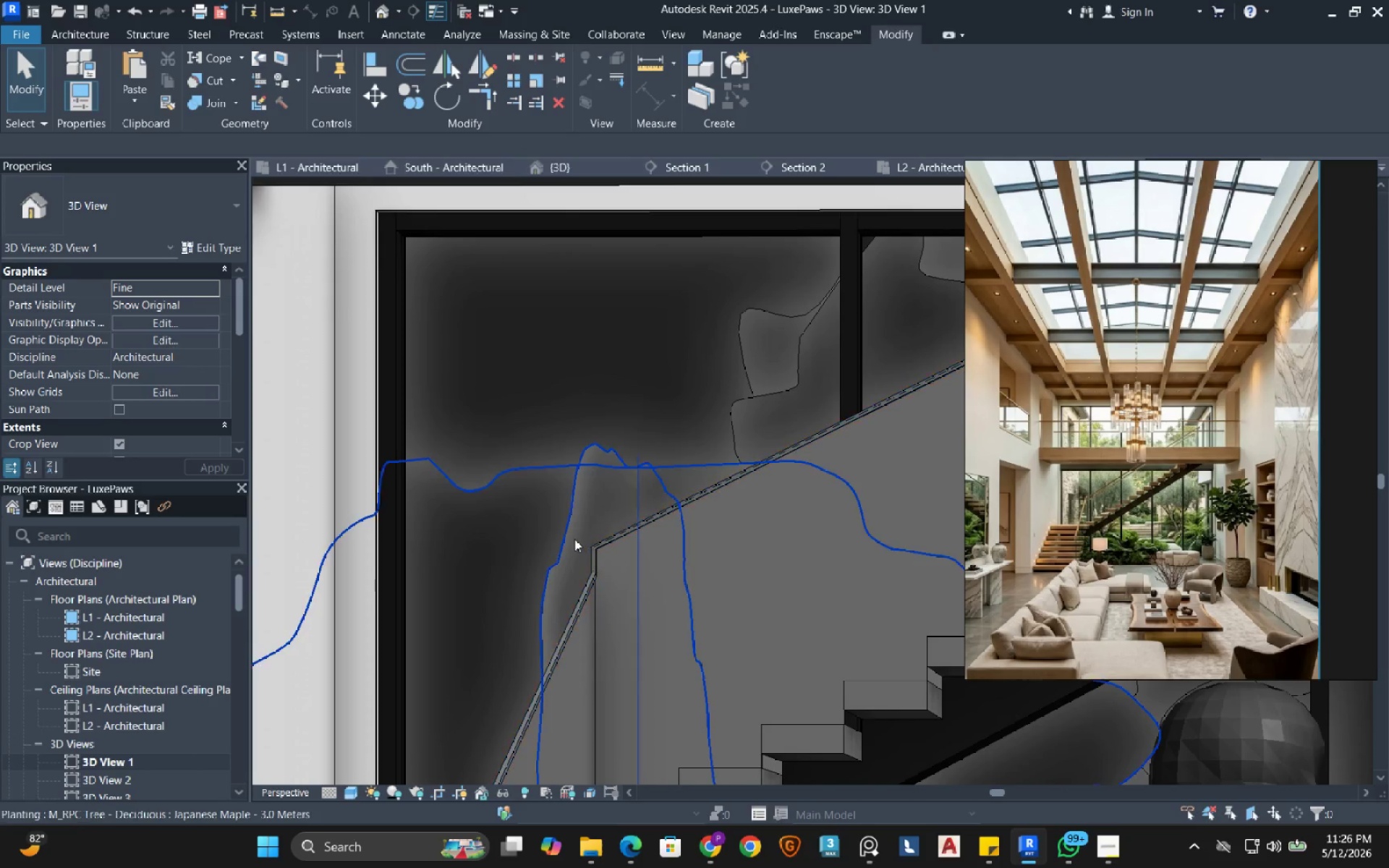 
scroll: coordinate [574, 563], scroll_direction: down, amount: 11.0
 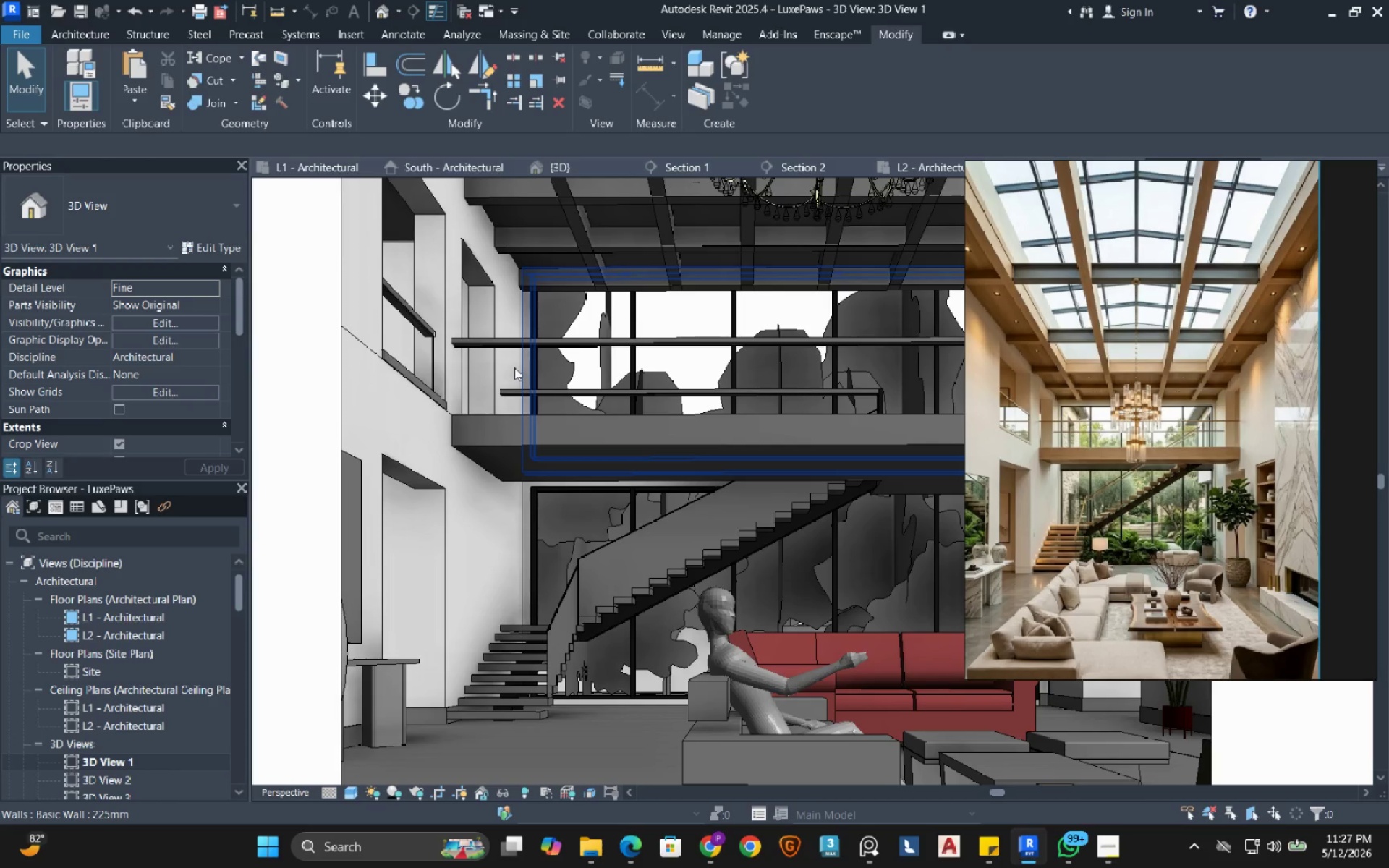 
left_click([504, 370])
 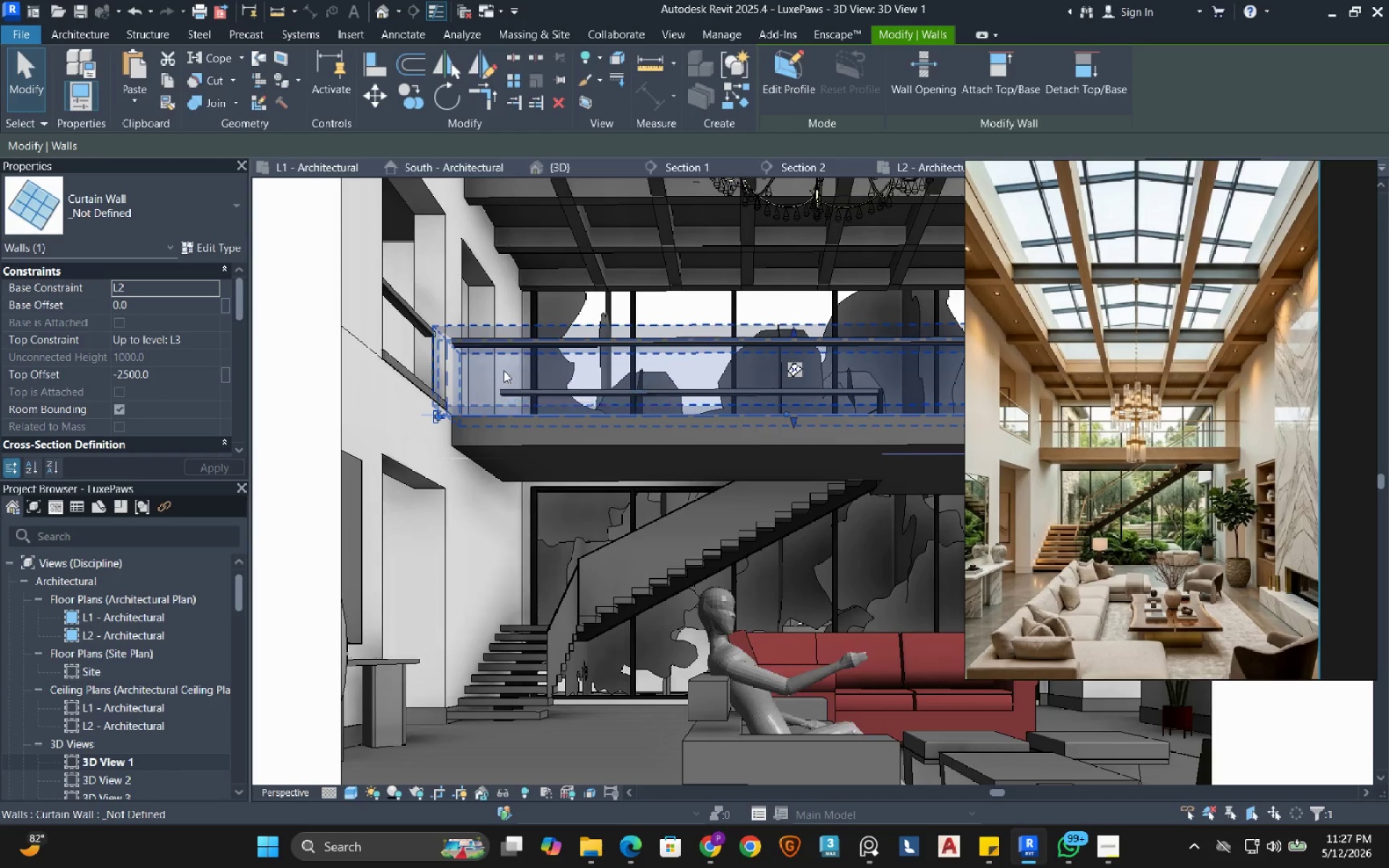 
scroll: coordinate [504, 370], scroll_direction: down, amount: 3.0
 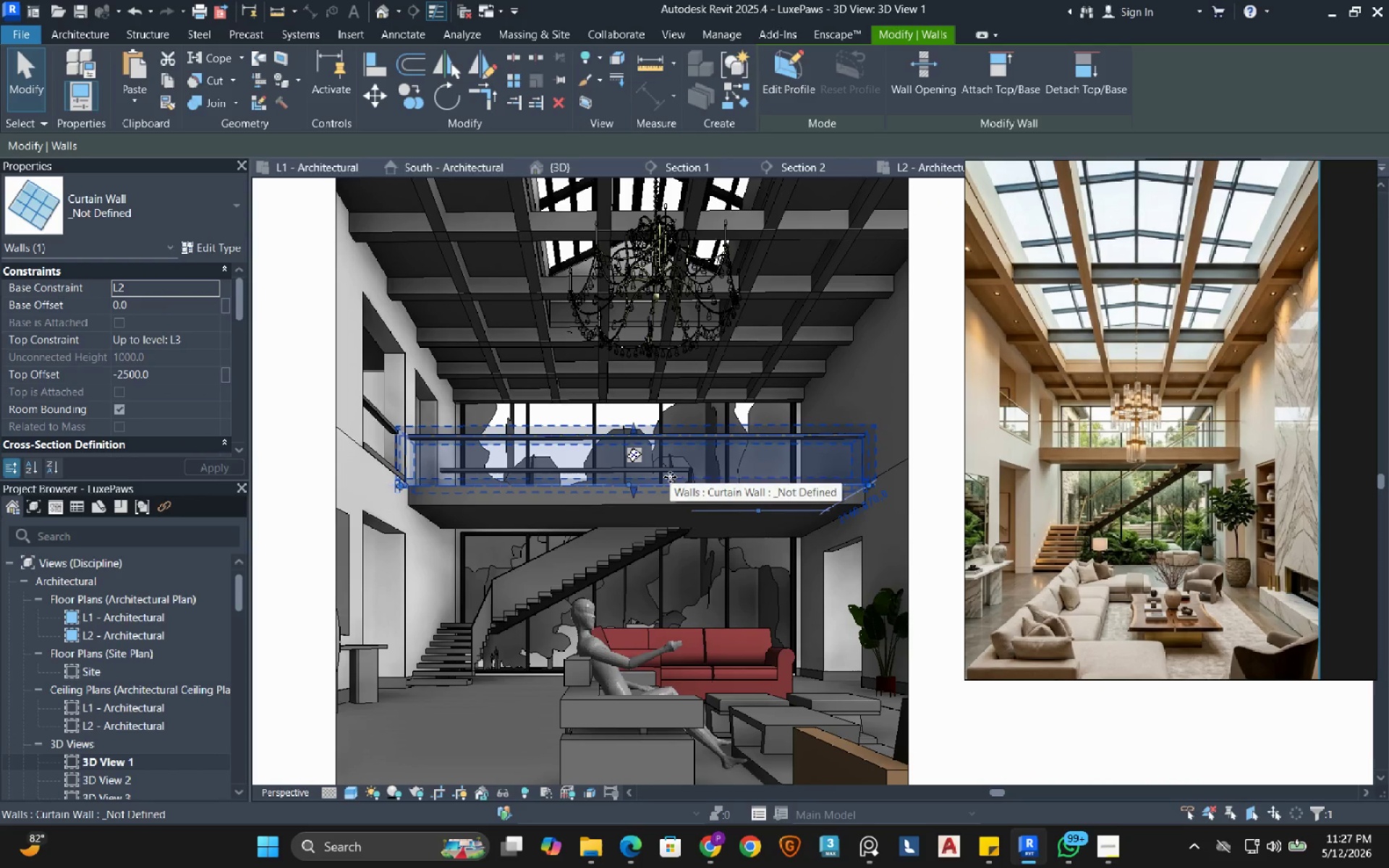 
key(Escape)
key(Escape)
type(hlsd)
 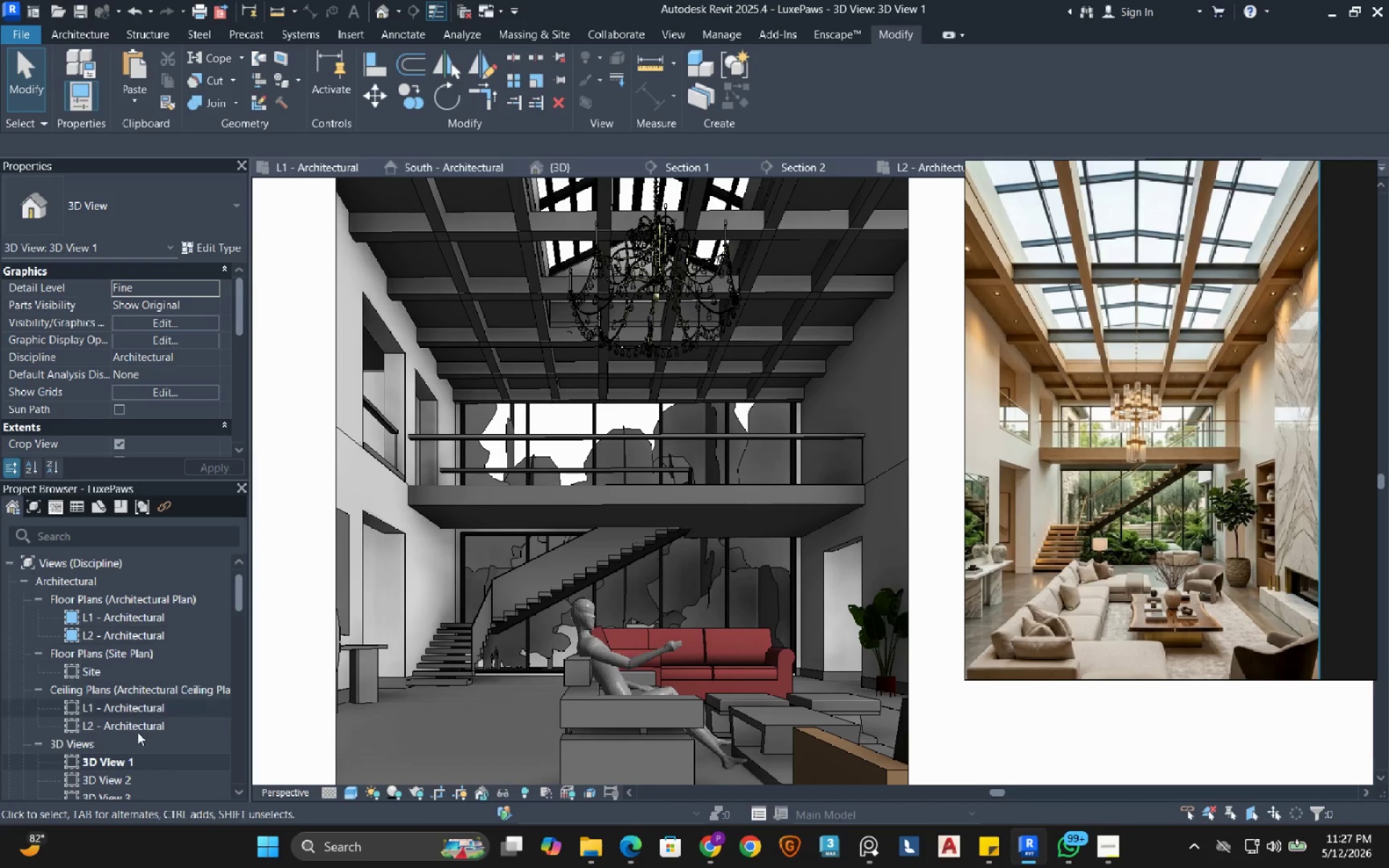 
double_click([125, 634])
 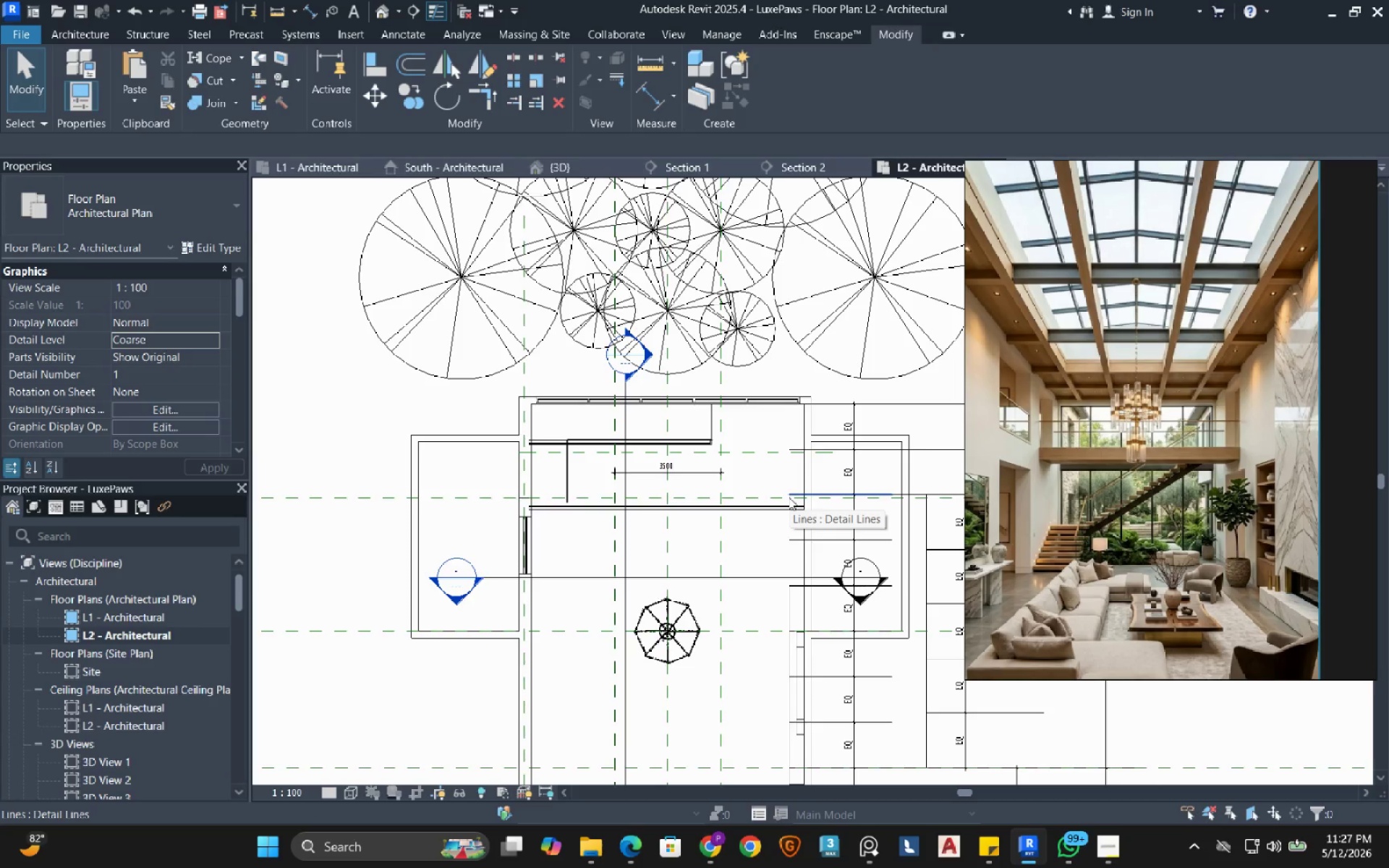 
left_click([624, 539])
 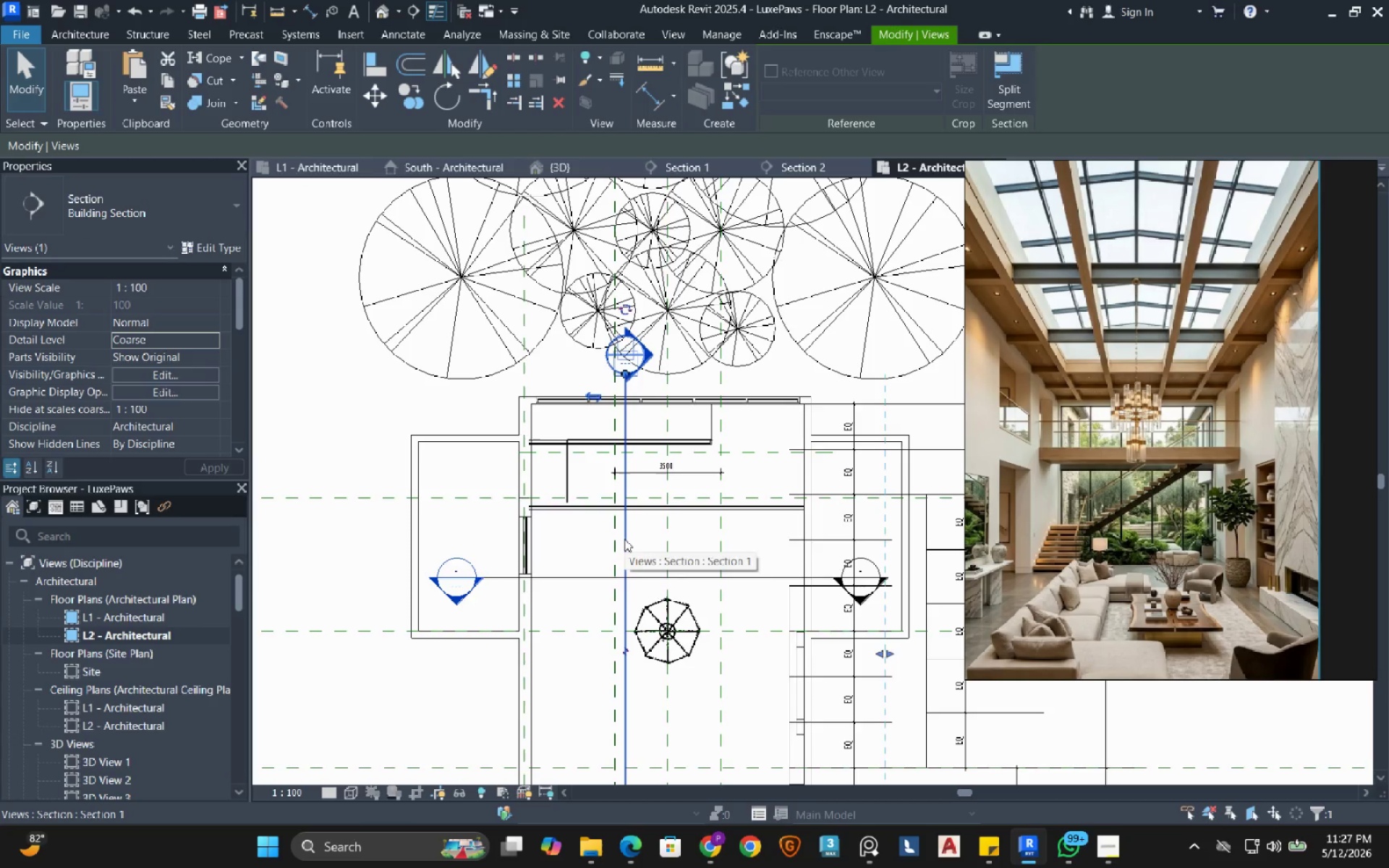 
right_click([624, 539])
 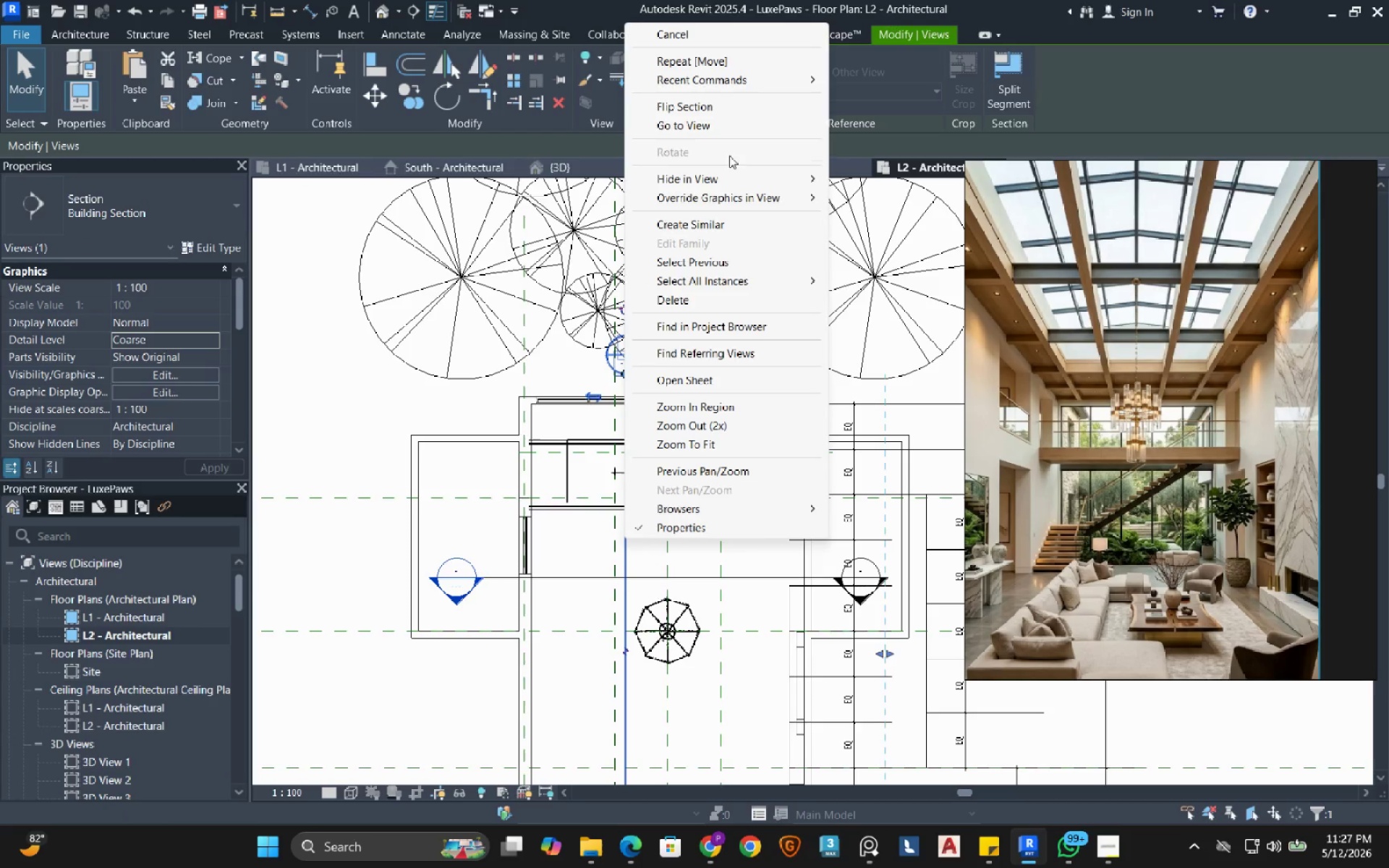 
left_click([740, 127])
 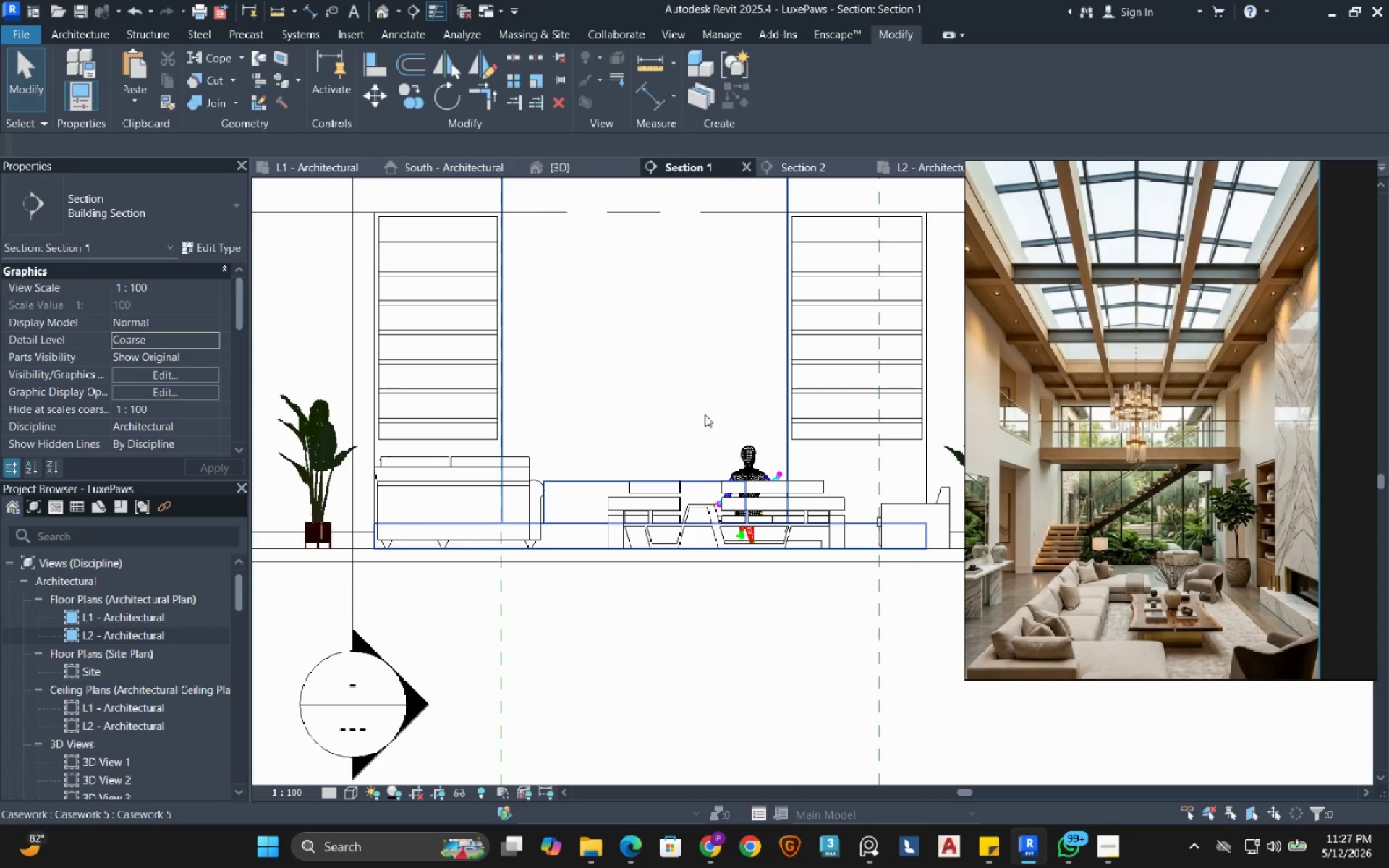 
scroll: coordinate [694, 483], scroll_direction: down, amount: 7.0
 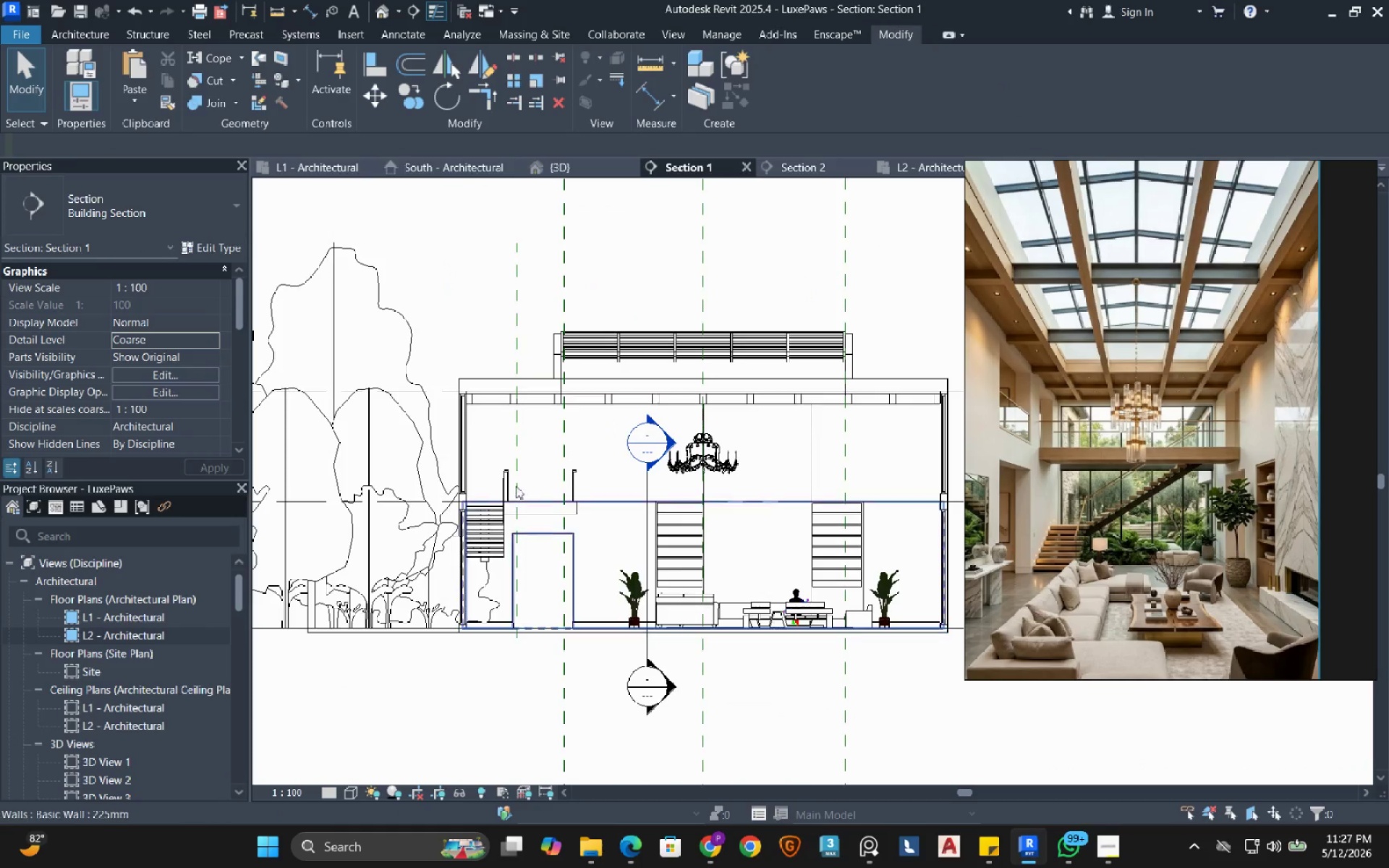 
scroll: coordinate [500, 471], scroll_direction: up, amount: 4.0
 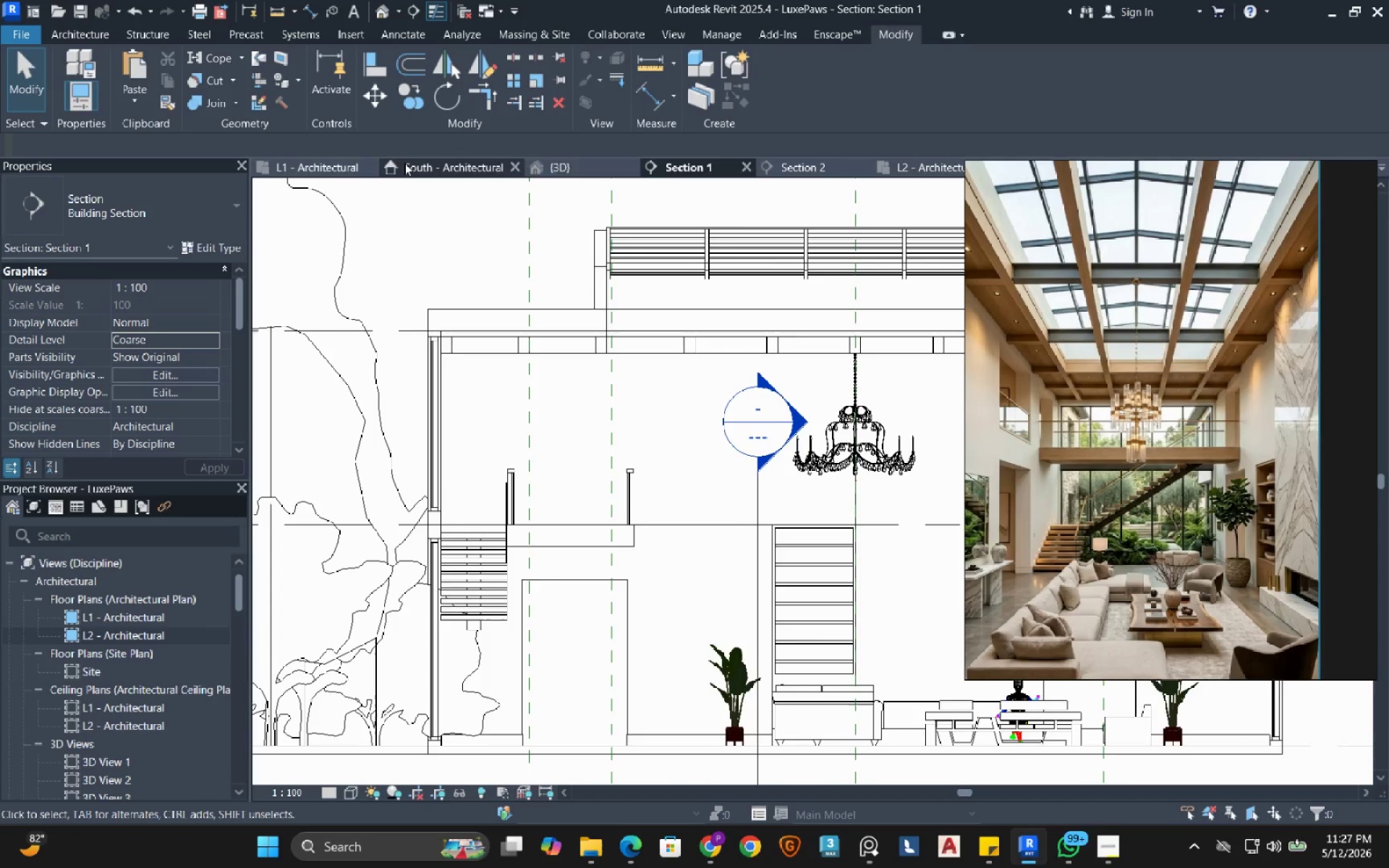 
left_click([935, 160])
 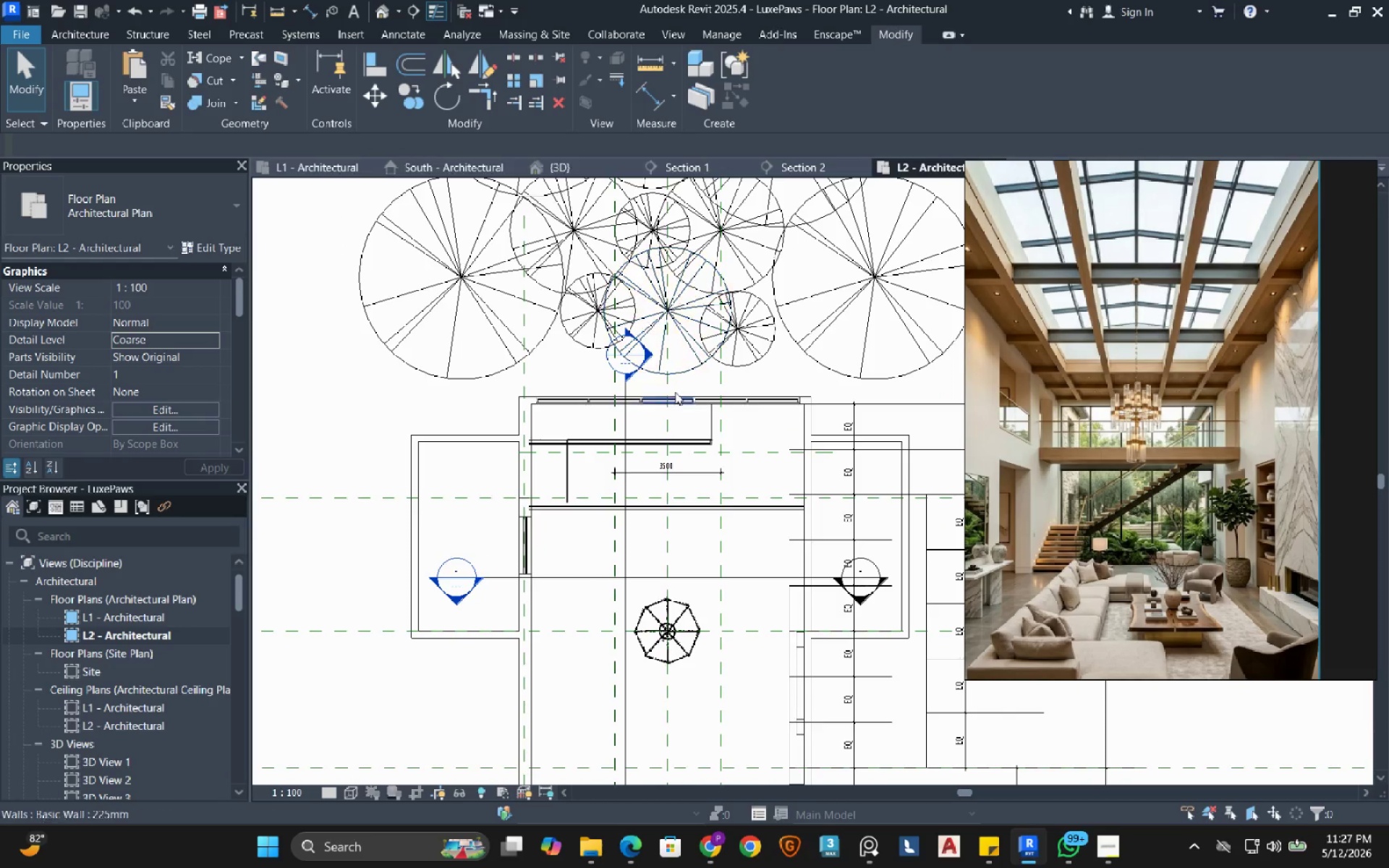 
scroll: coordinate [668, 414], scroll_direction: down, amount: 2.0
 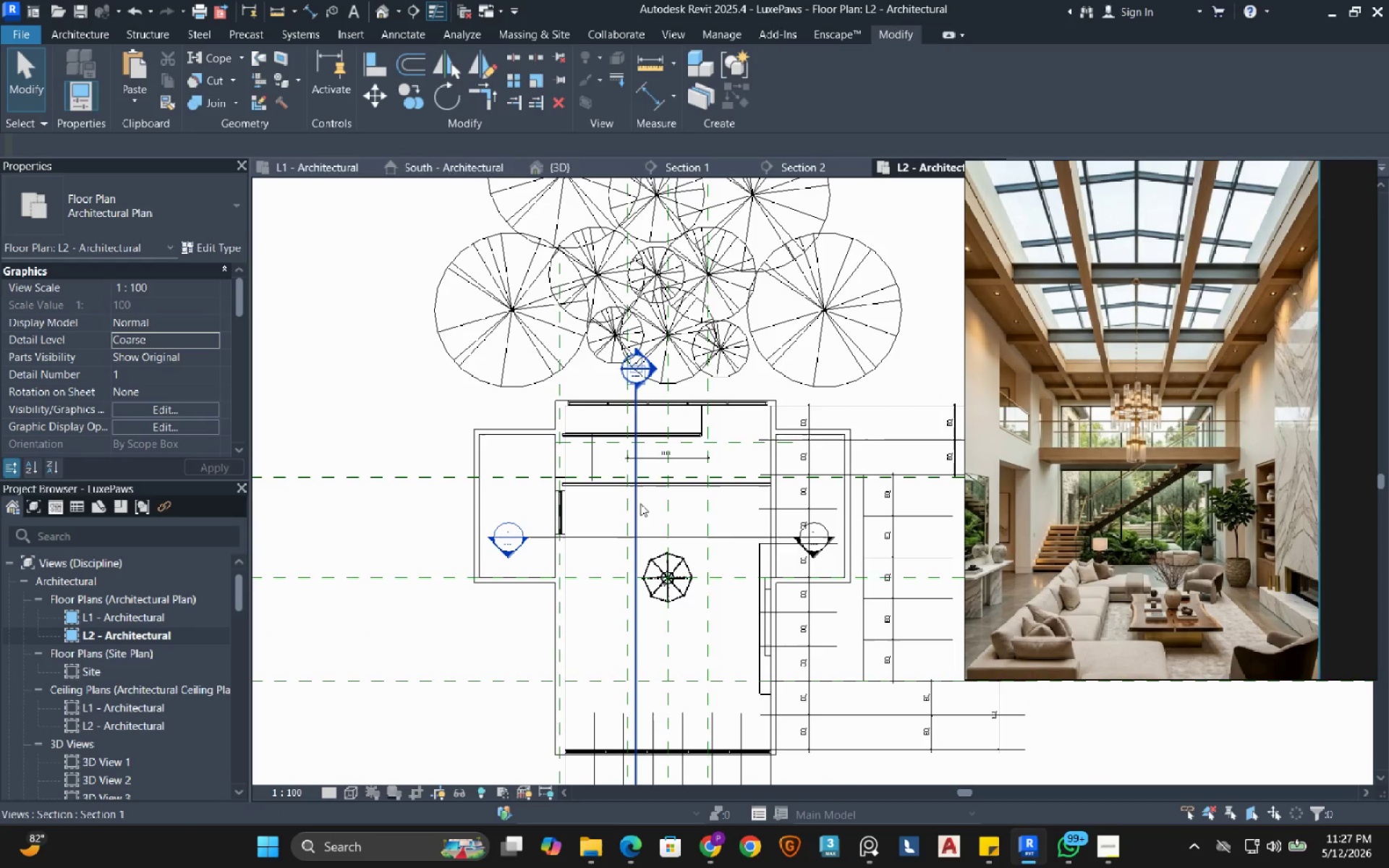 
left_click([640, 503])
 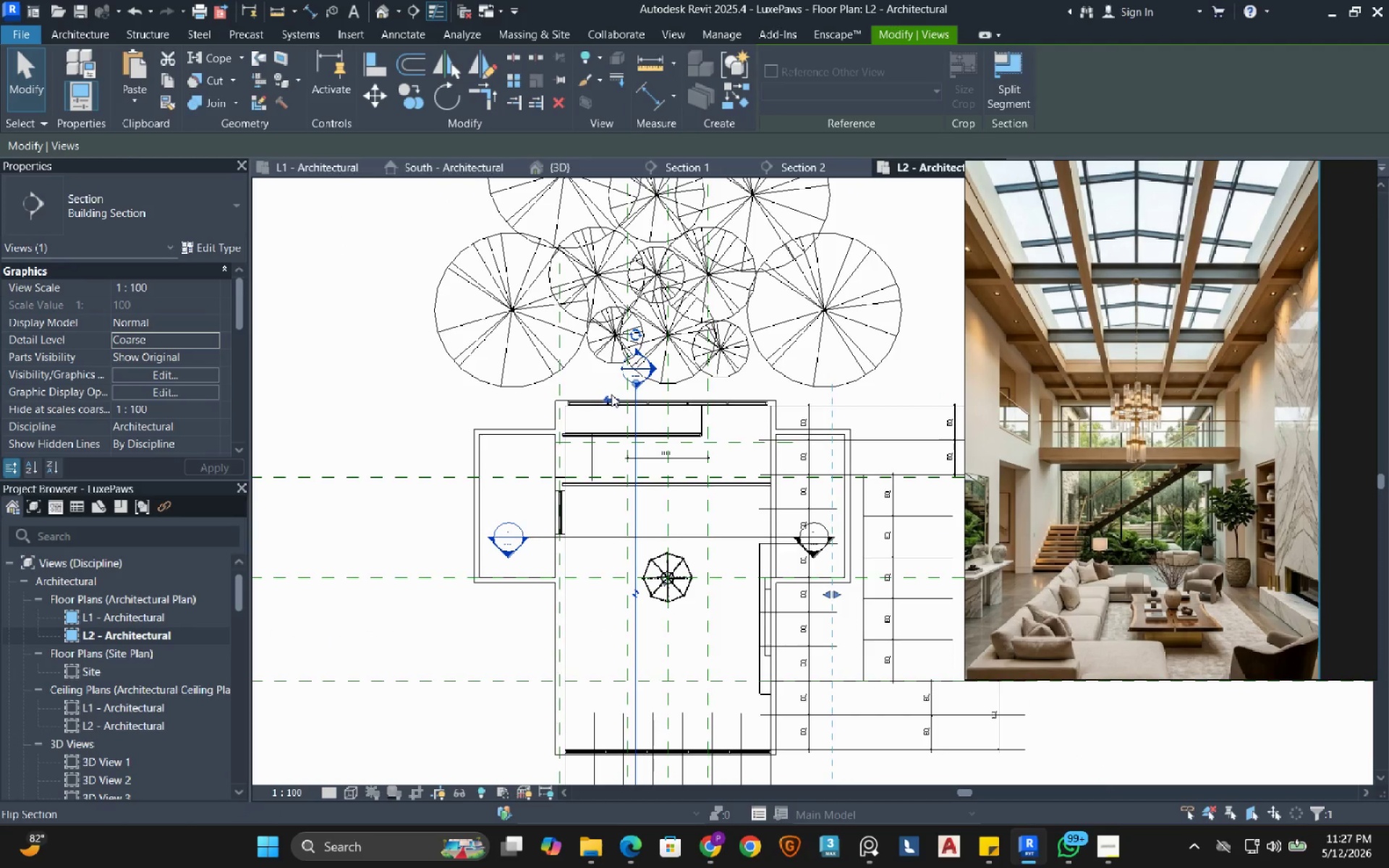 
left_click([611, 394])
 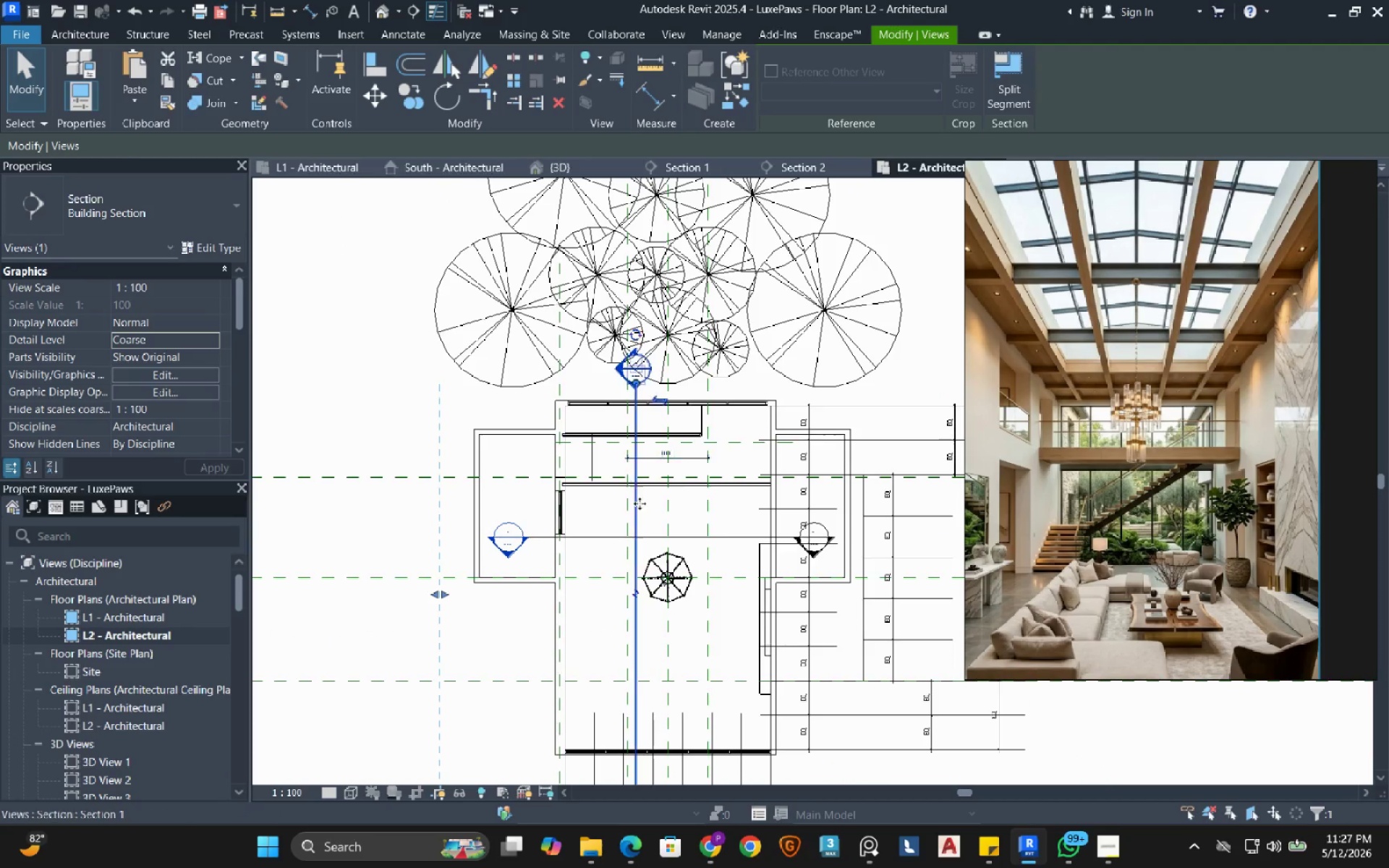 
mouse_move([626, 505])
 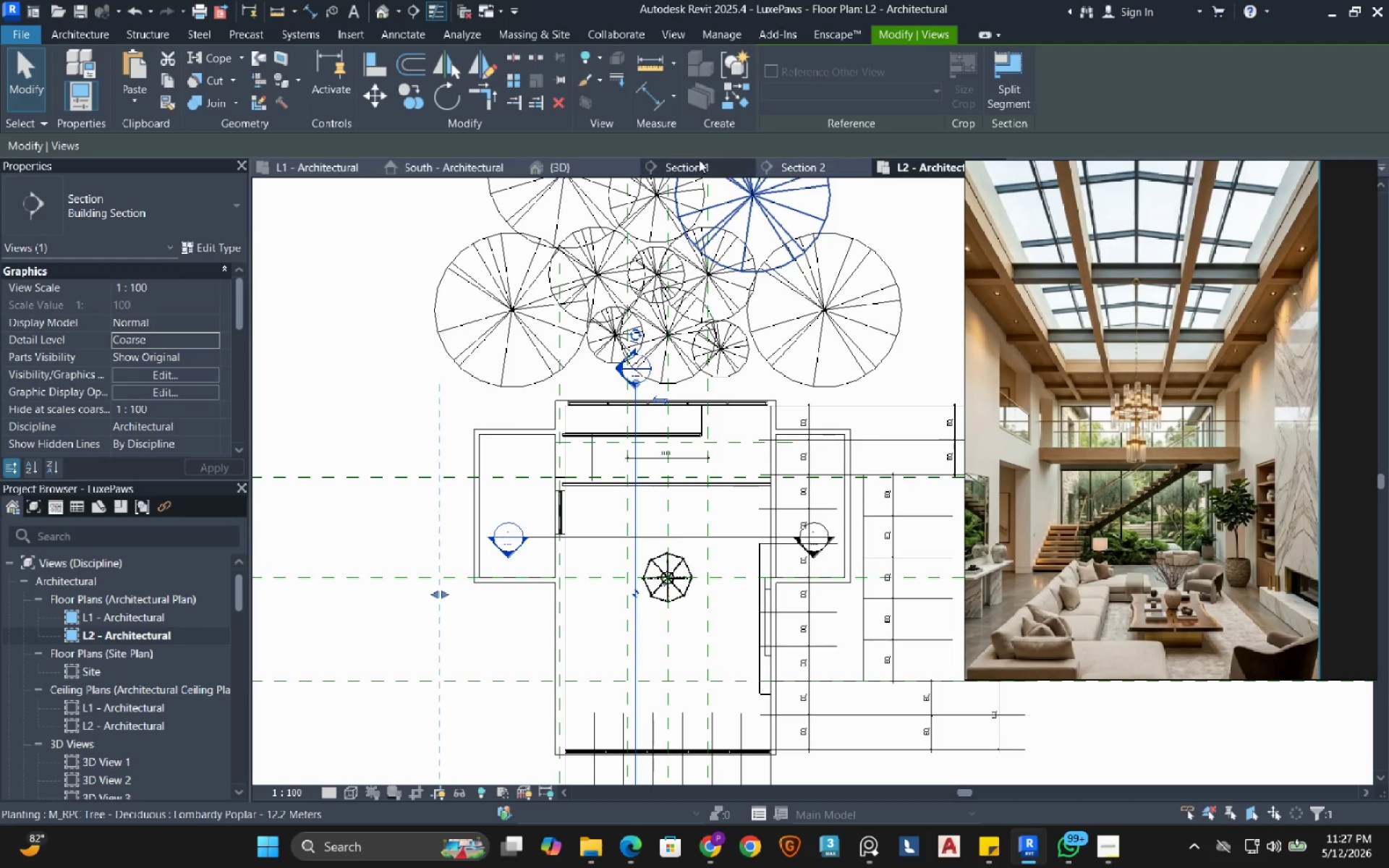 
left_click([705, 166])
 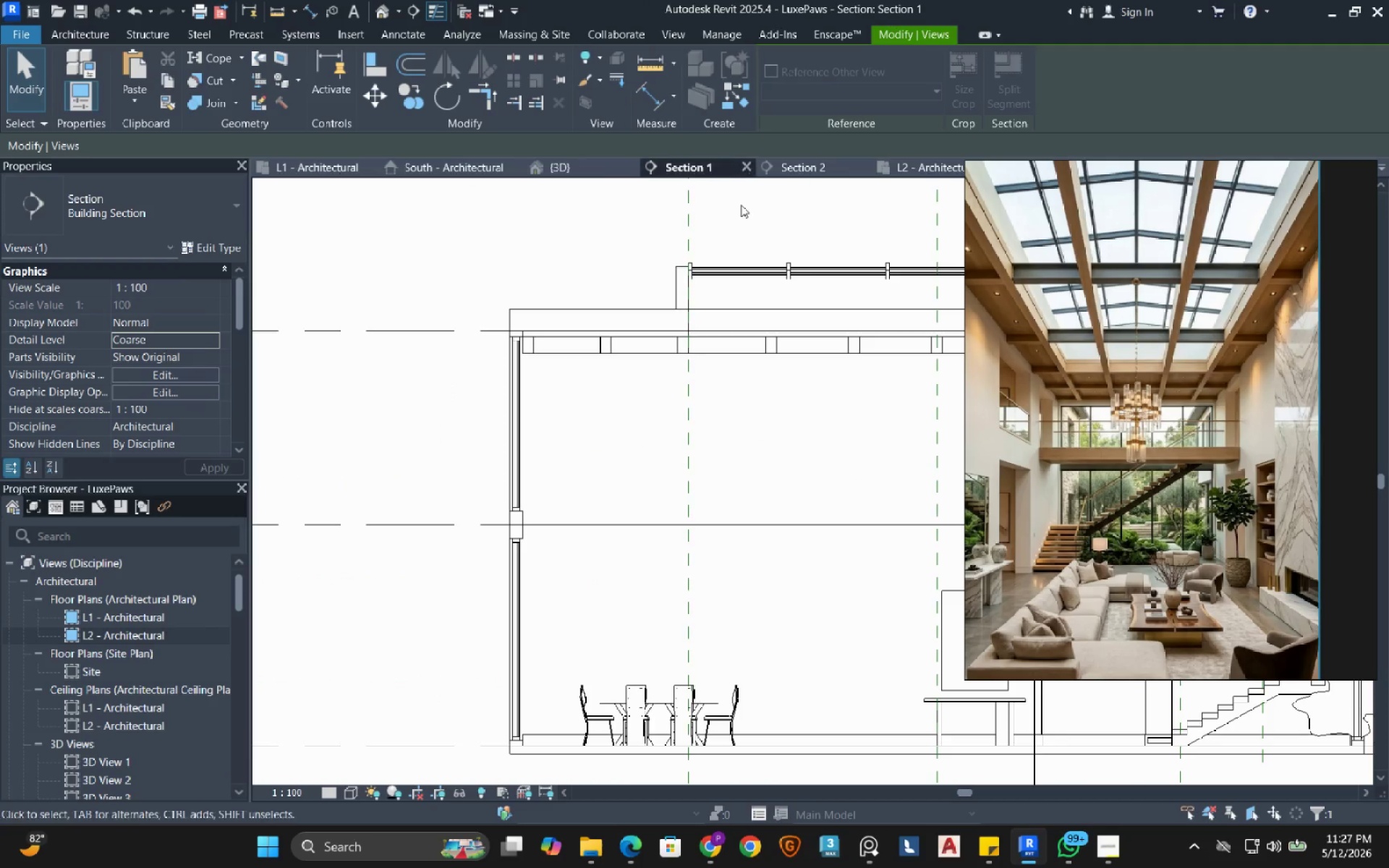 
scroll: coordinate [620, 422], scroll_direction: down, amount: 3.0
 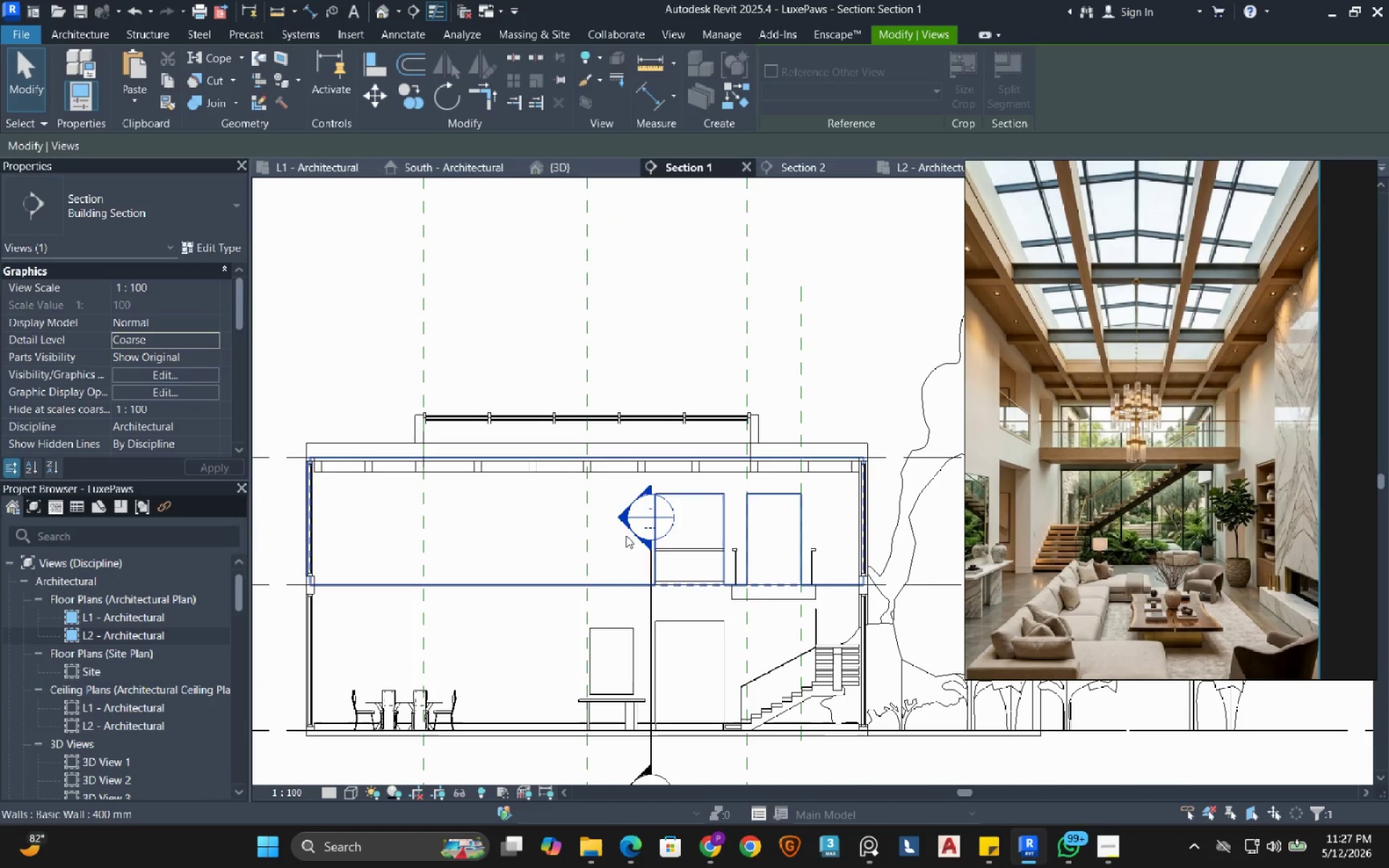 
scroll: coordinate [703, 544], scroll_direction: up, amount: 3.0
 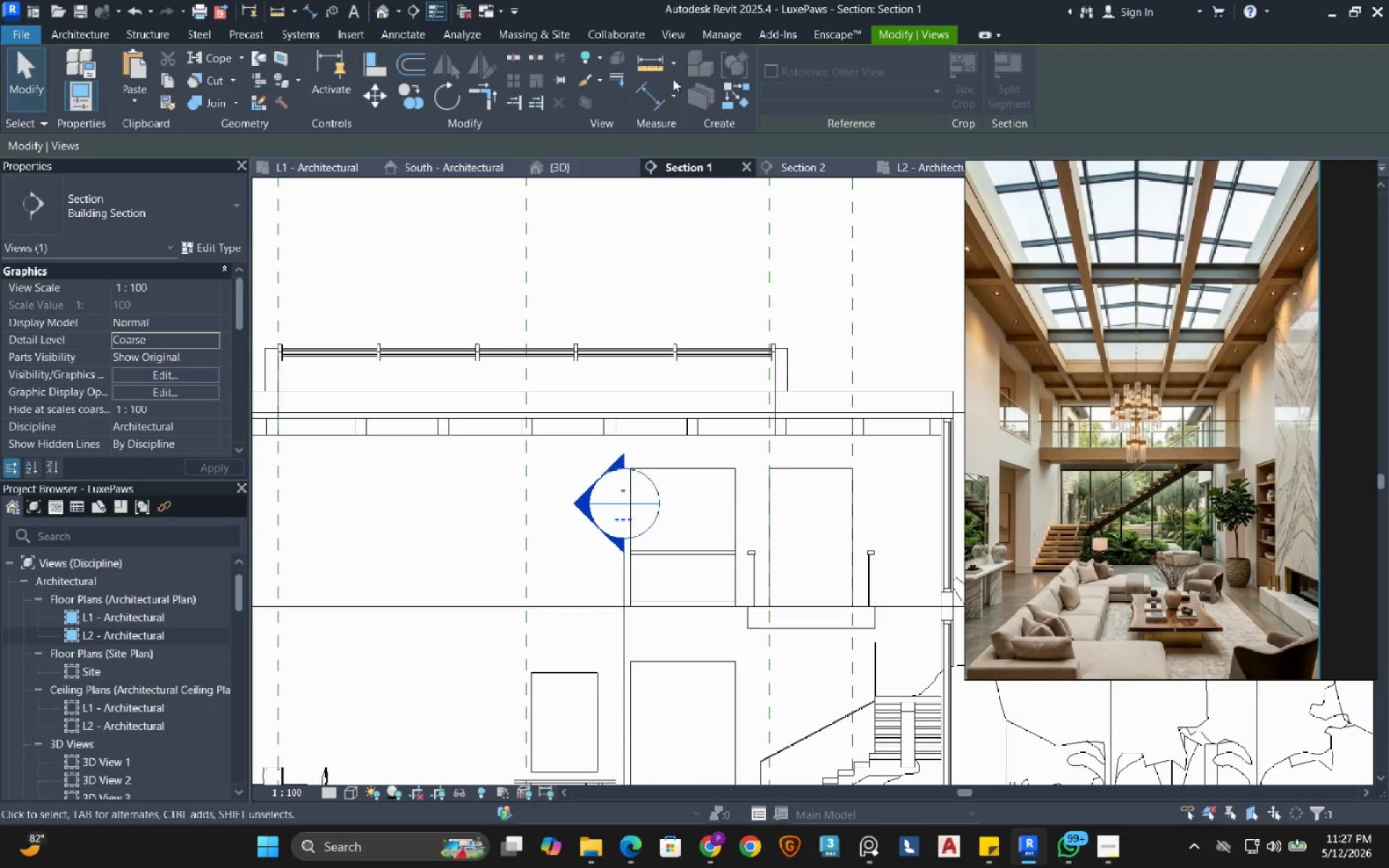 
left_click([644, 85])
 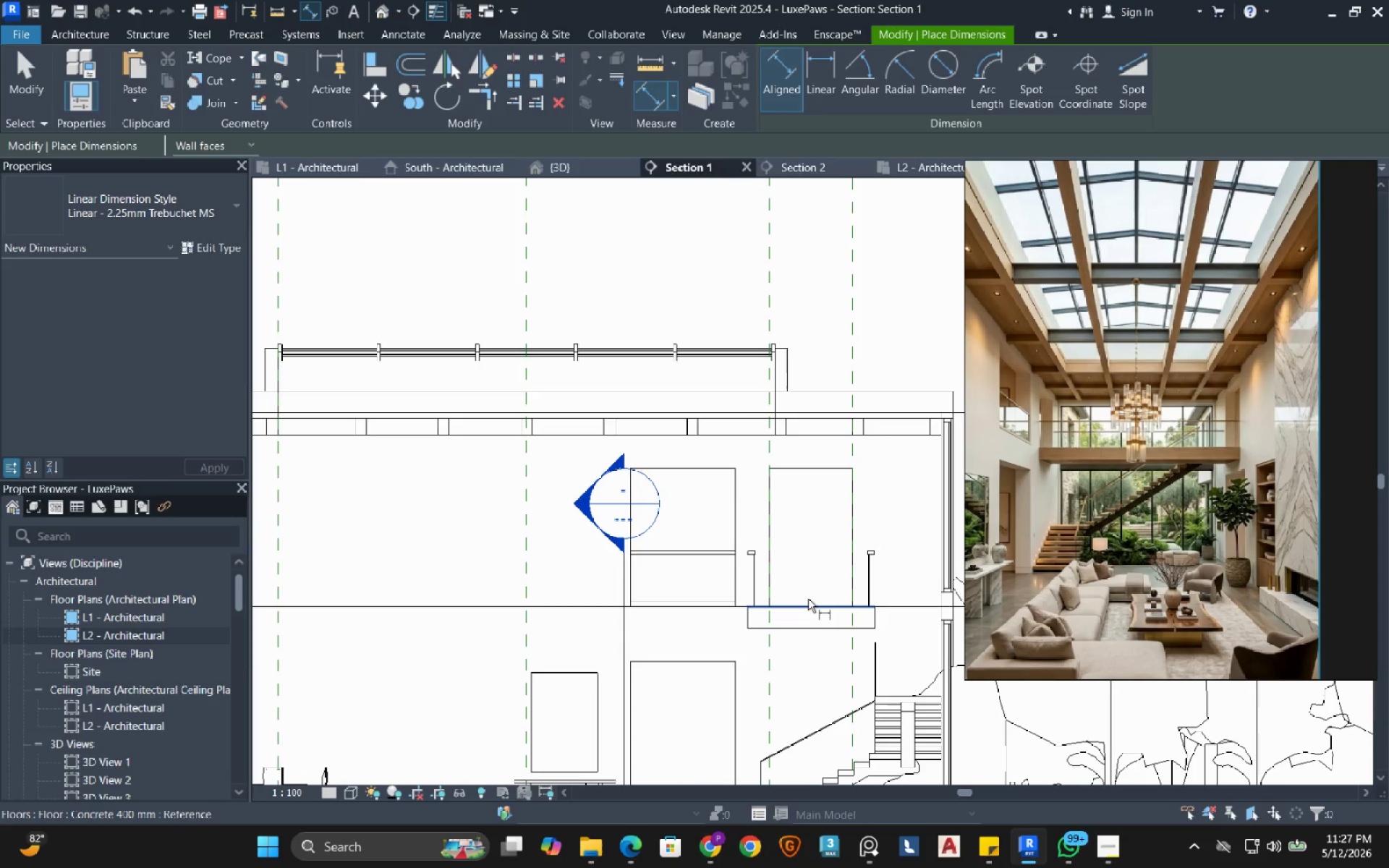 
left_click_drag(start_coordinate=[808, 599], to_coordinate=[808, 595])
 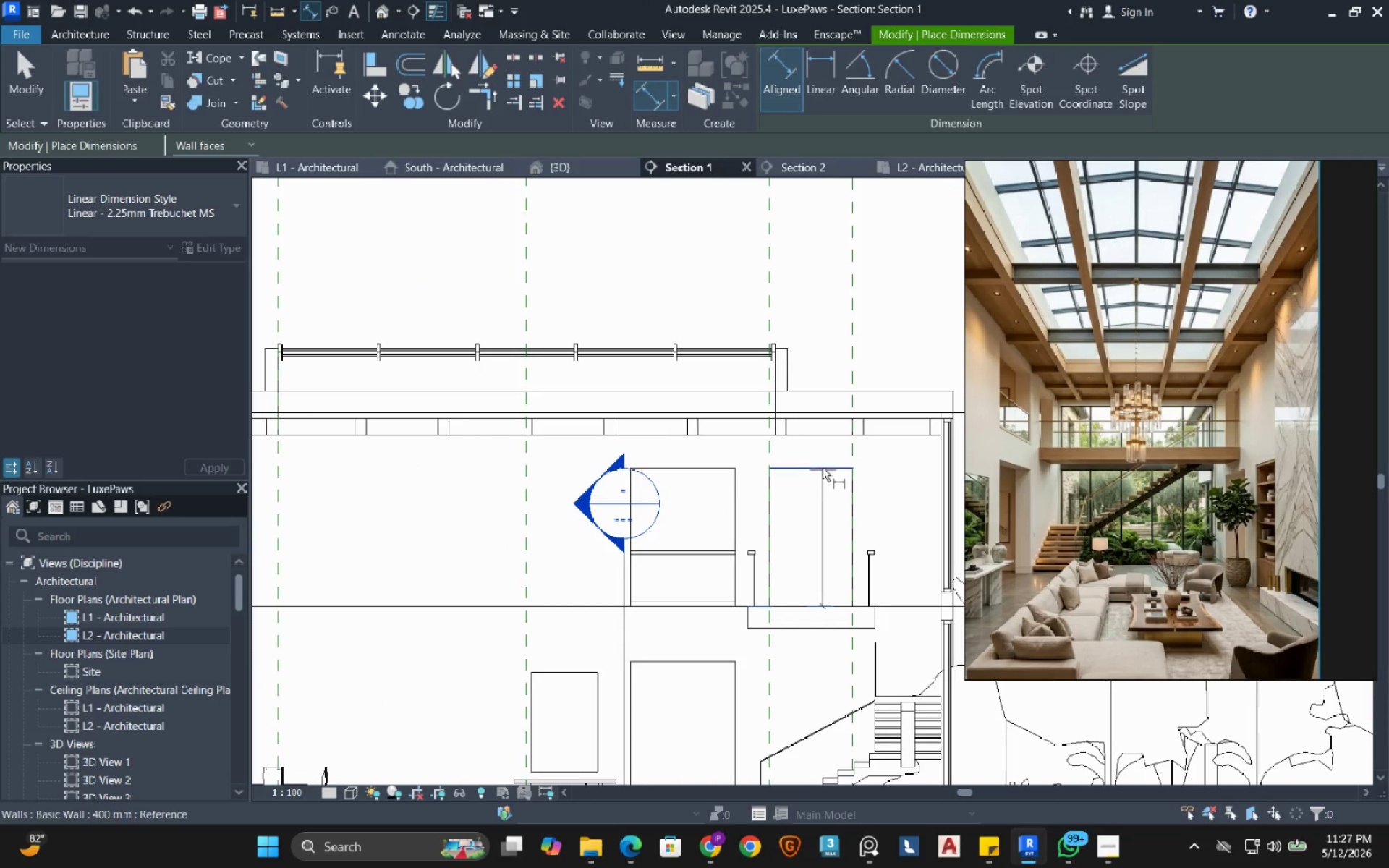 
left_click([823, 467])
 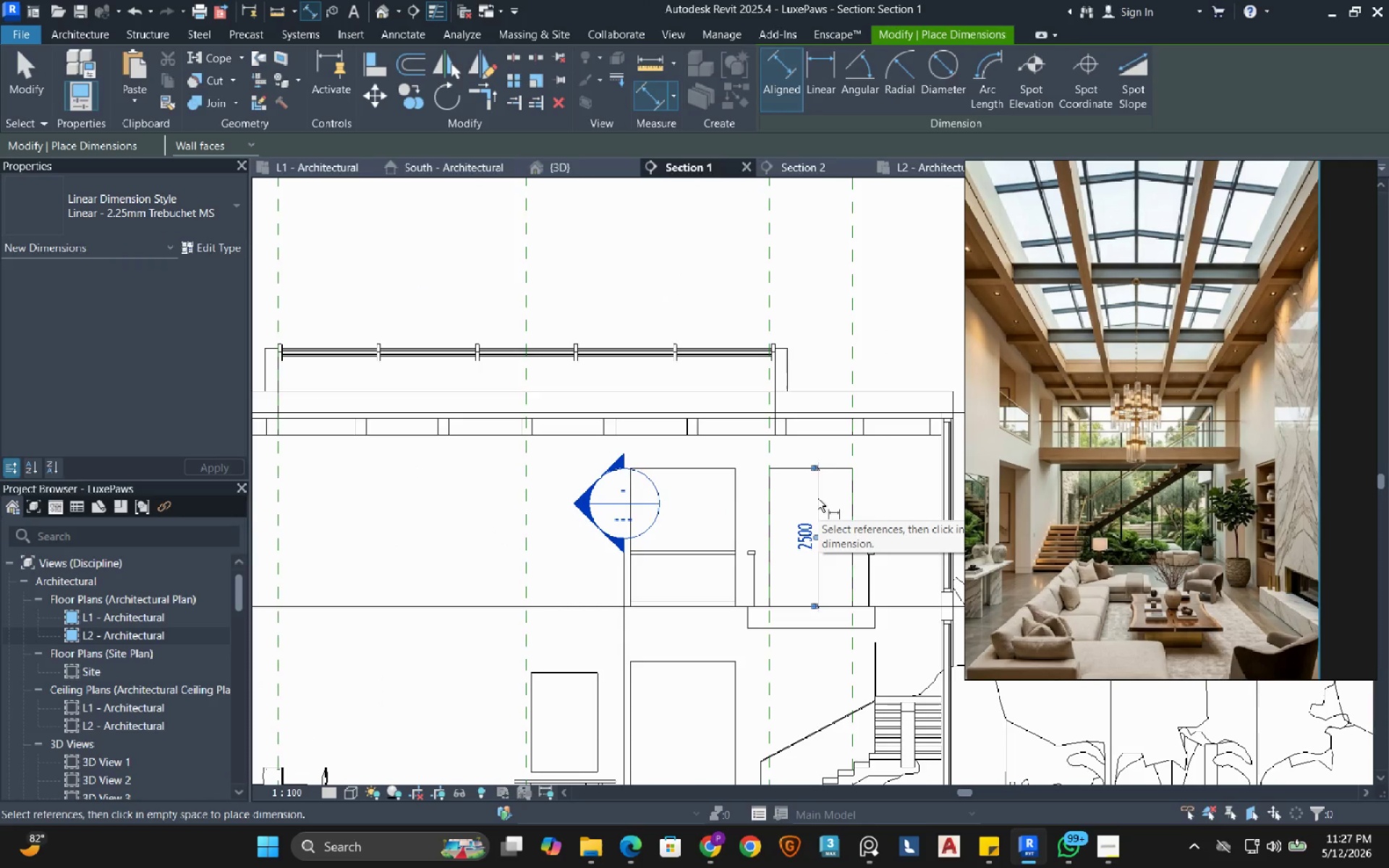 
key(Escape)
 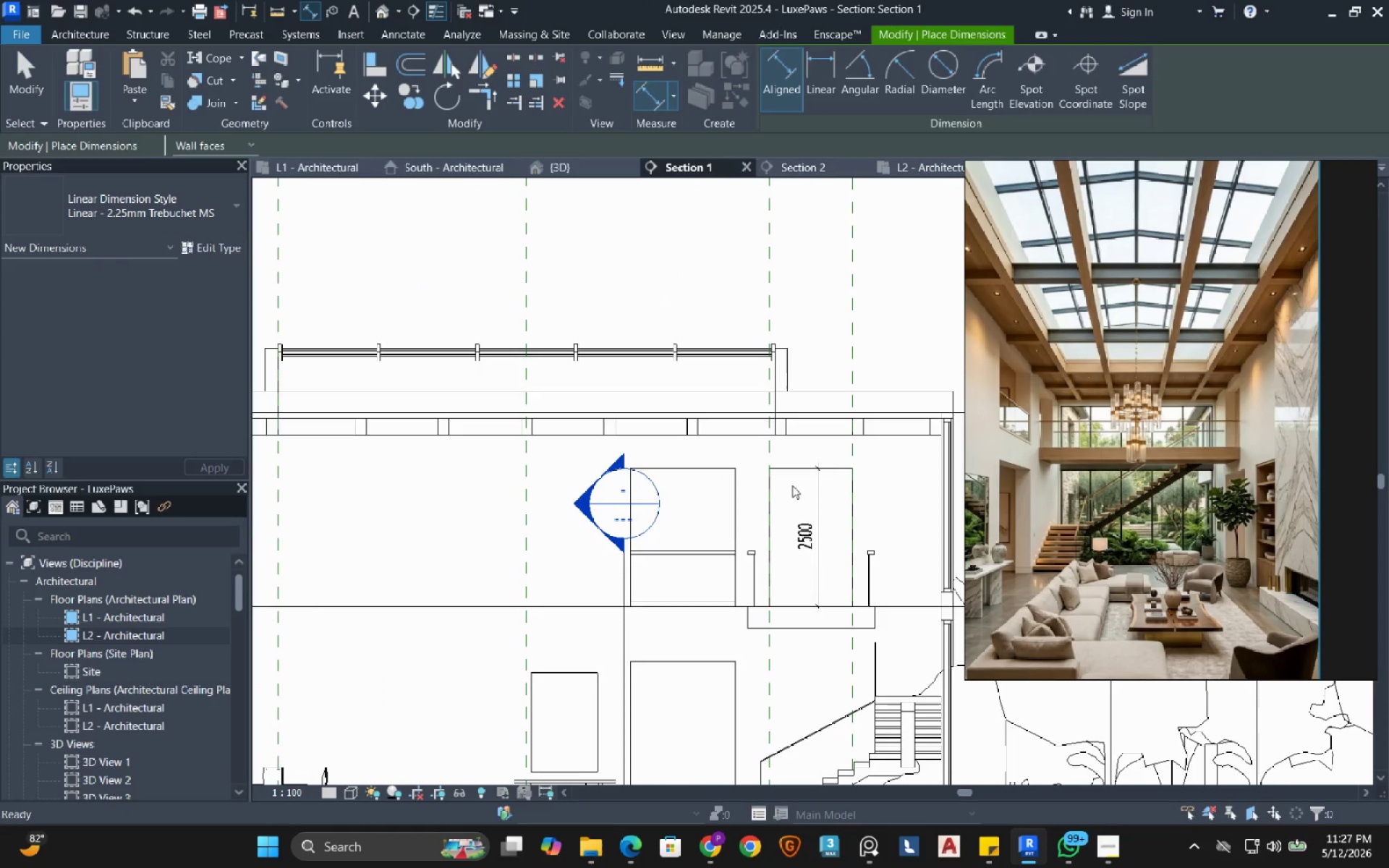 
key(Escape)
 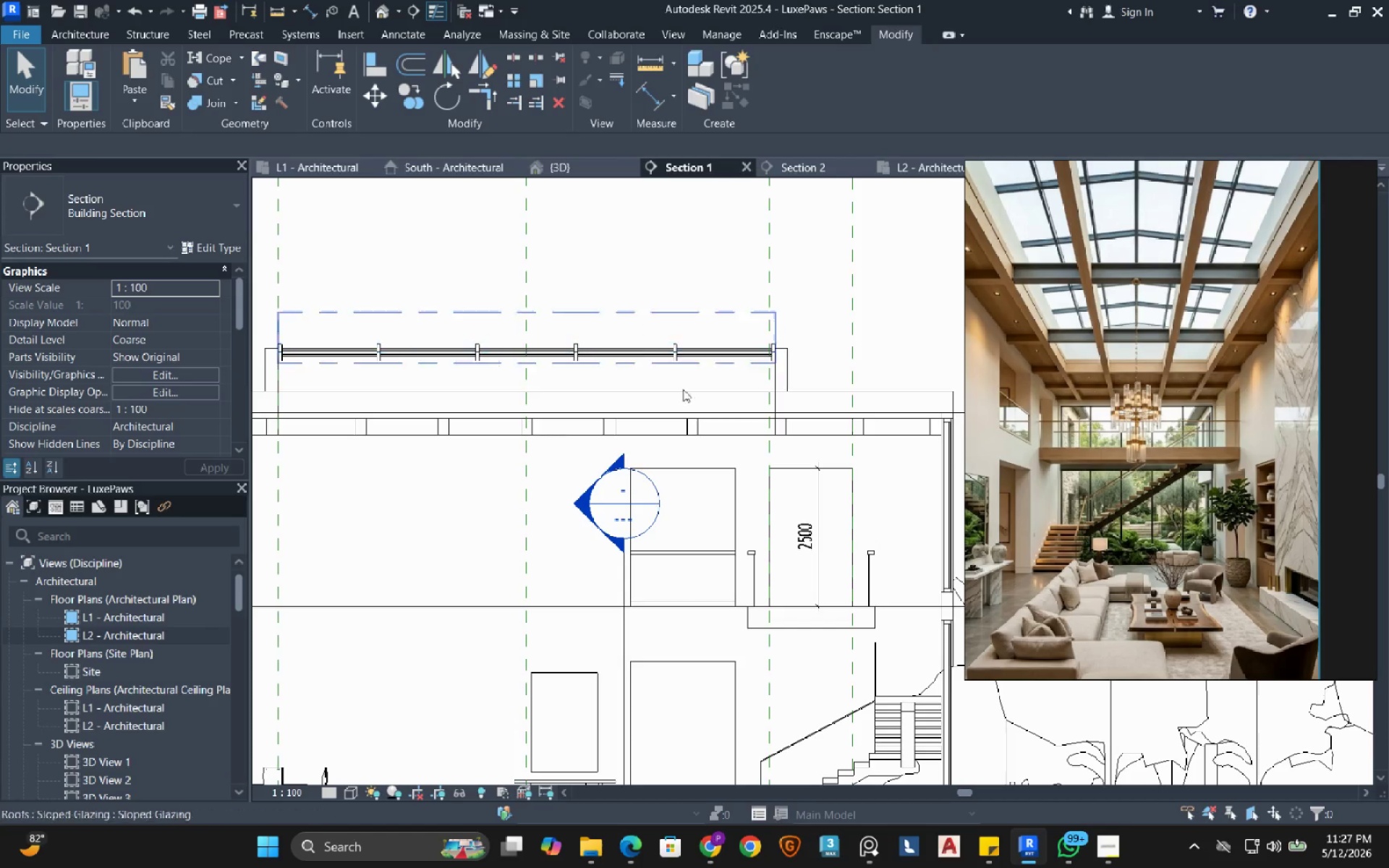 
scroll: coordinate [634, 634], scroll_direction: down, amount: 3.0
 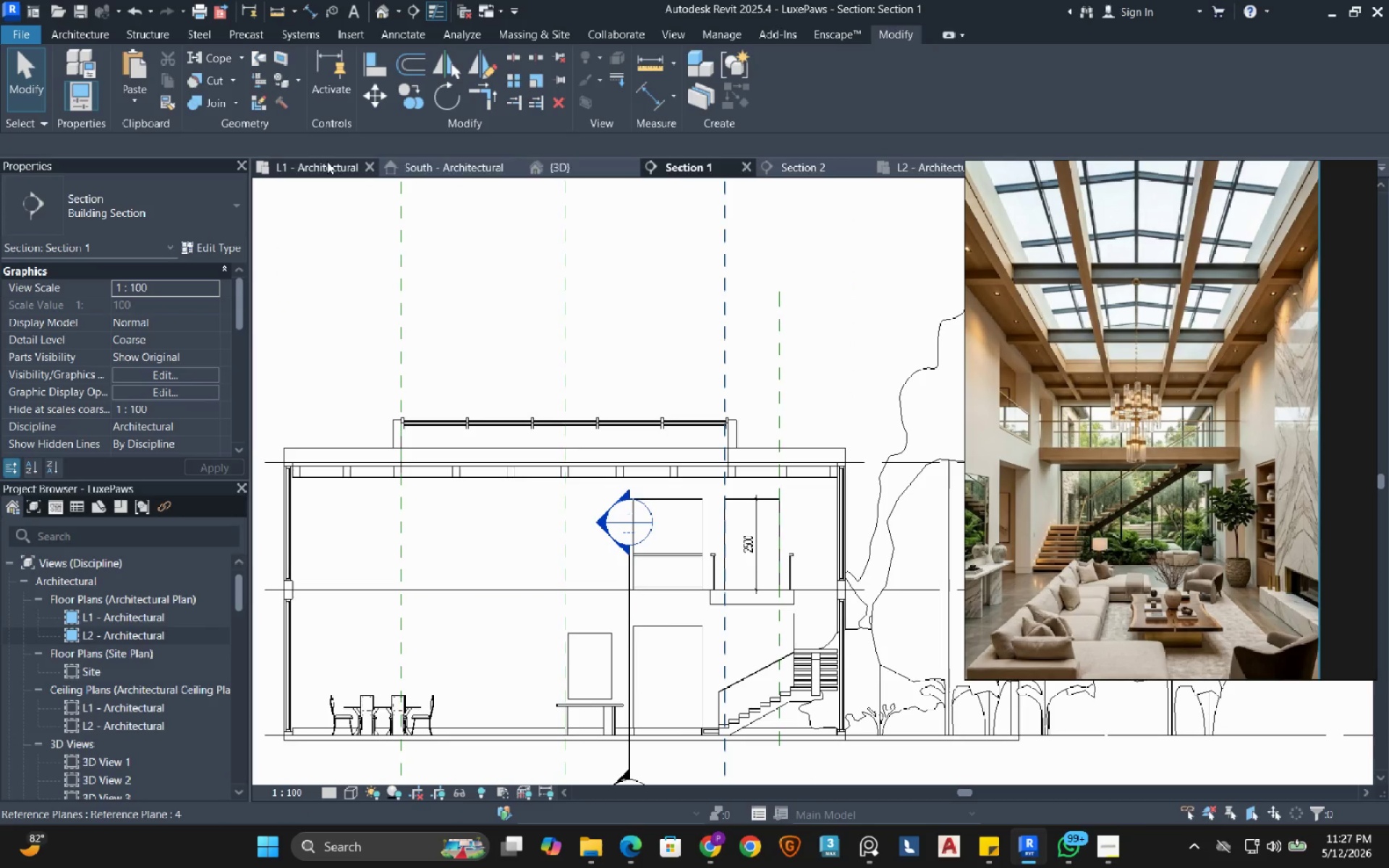 
left_click([323, 161])
 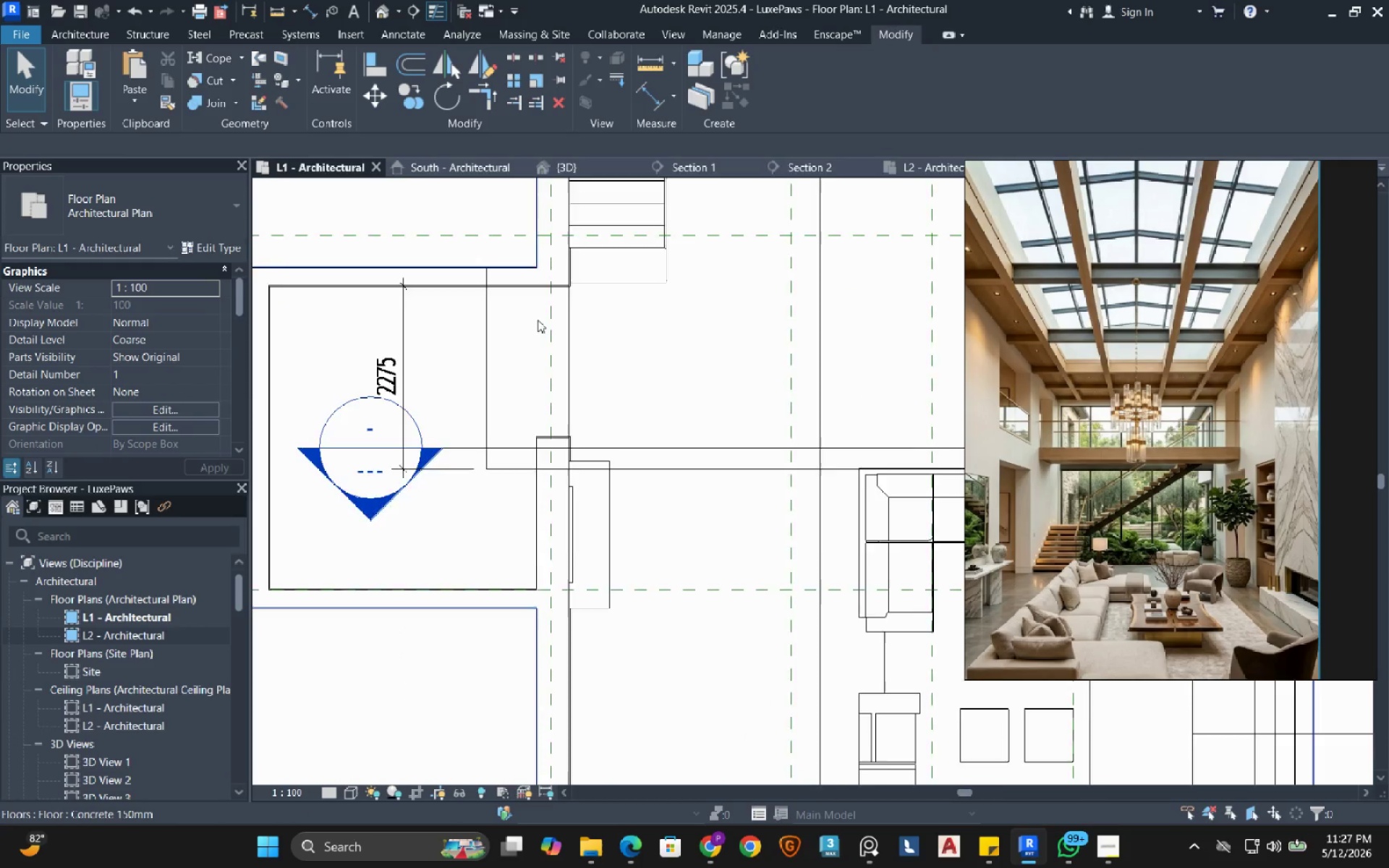 
scroll: coordinate [571, 398], scroll_direction: down, amount: 7.0
 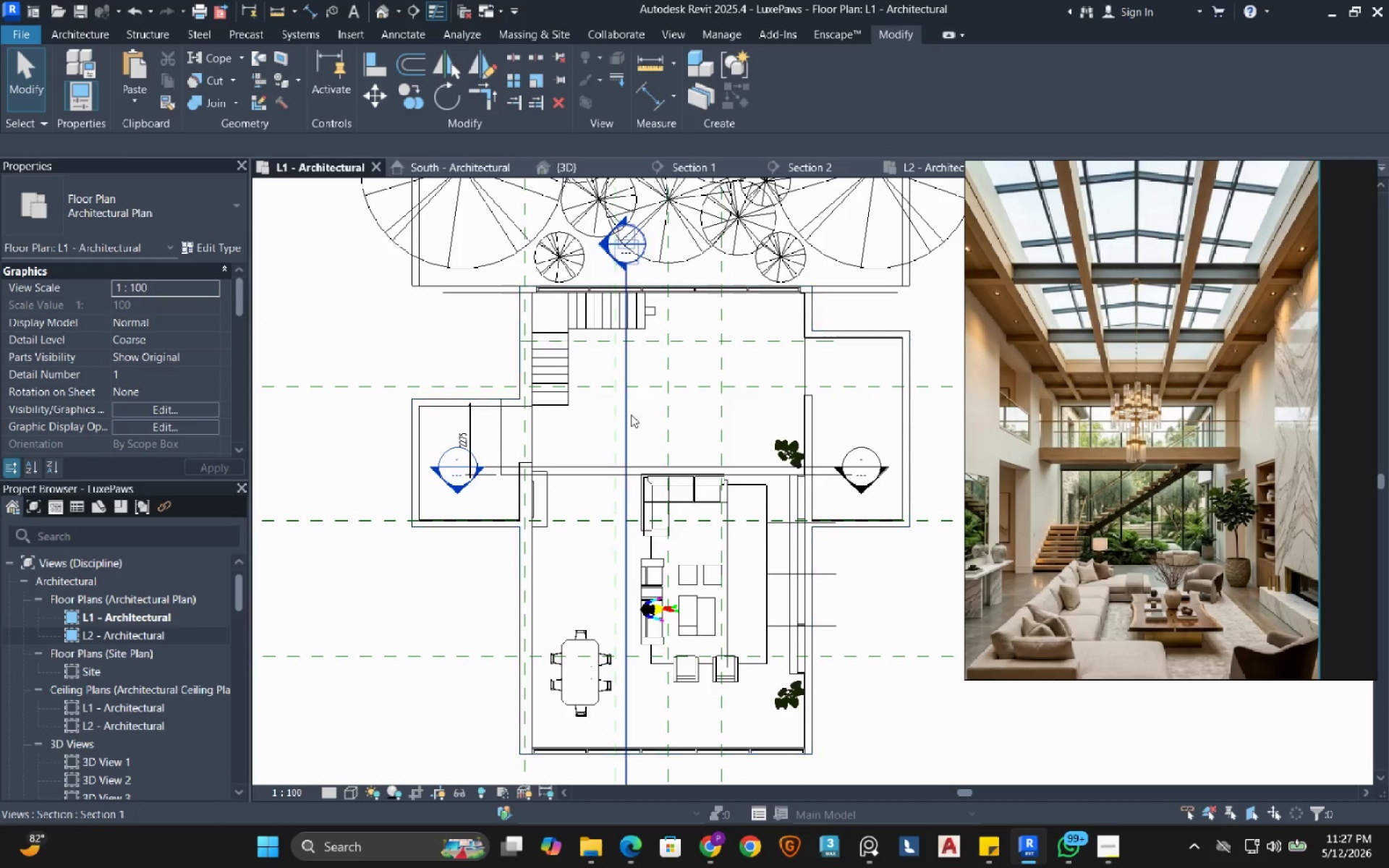 
left_click([631, 414])
 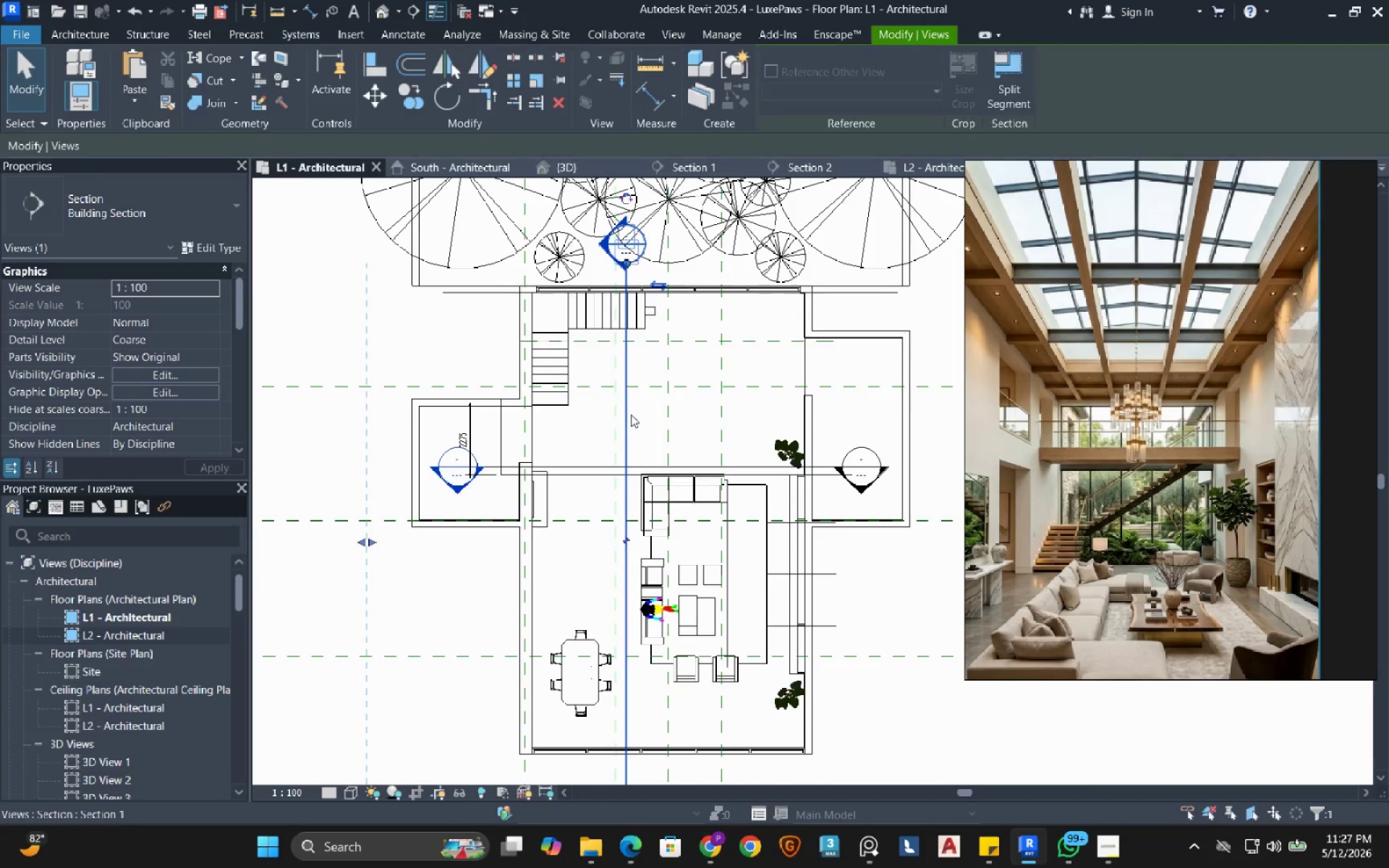 
scroll: coordinate [631, 414], scroll_direction: down, amount: 3.0
 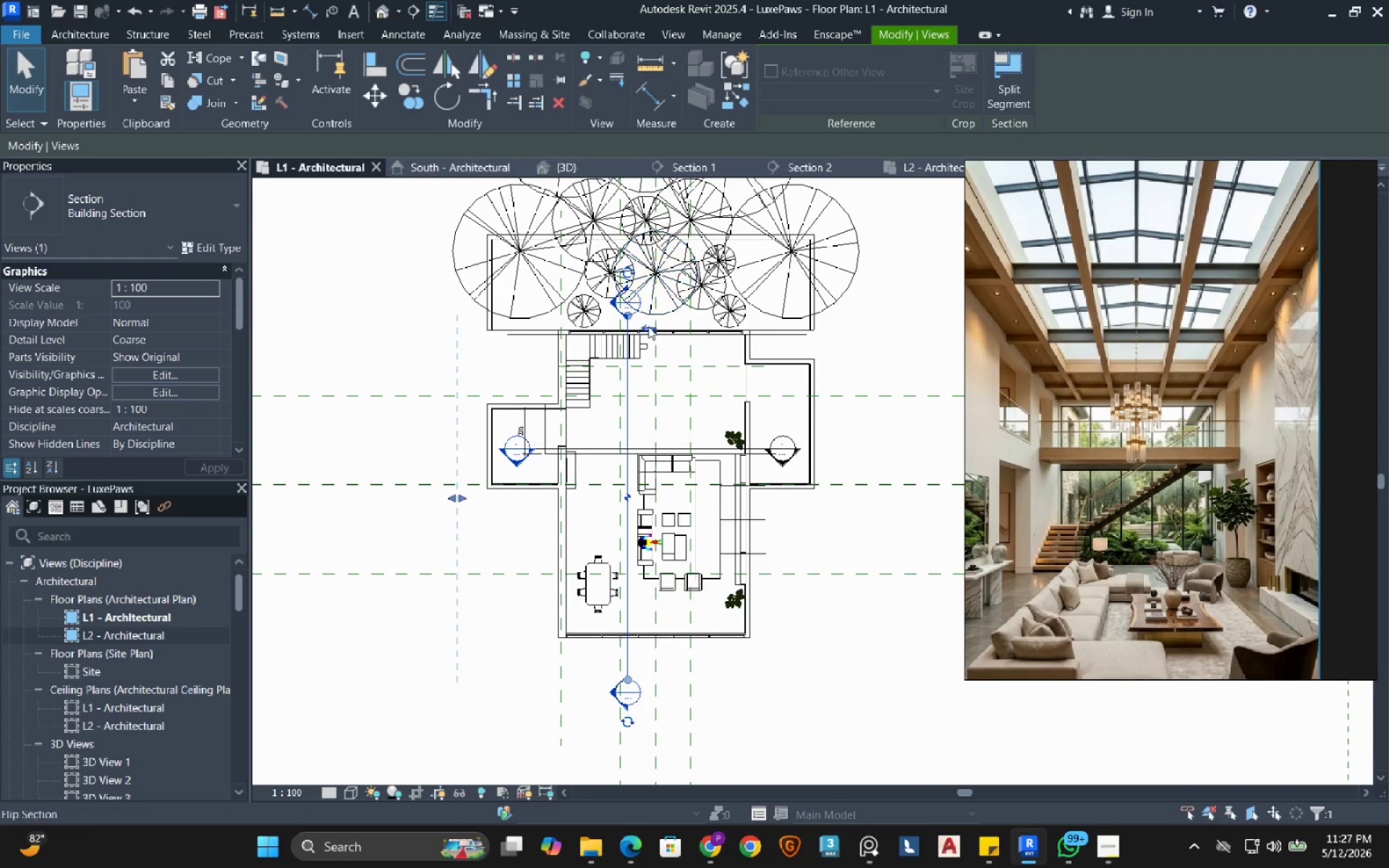 
left_click([648, 326])
 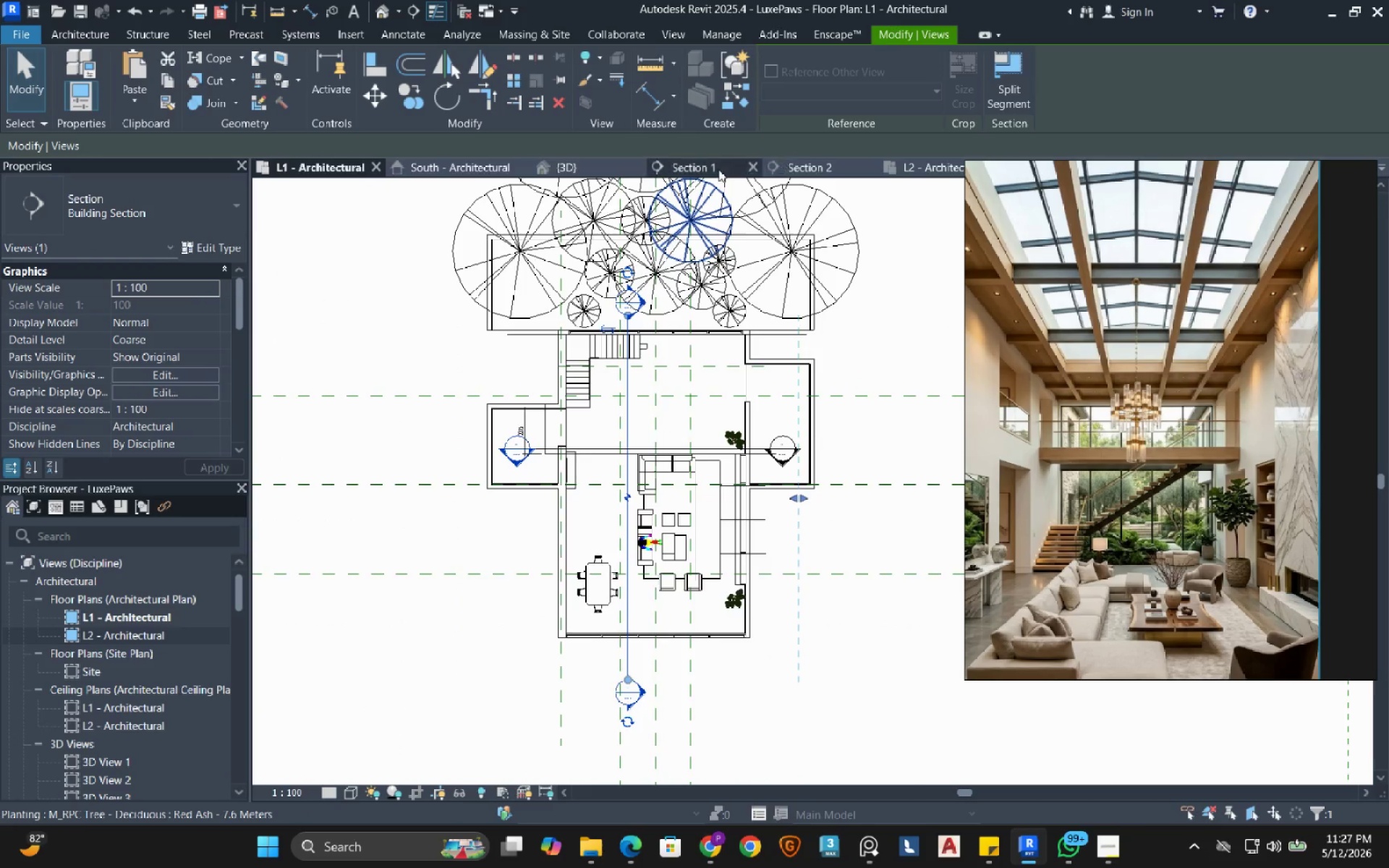 
left_click([806, 166])
 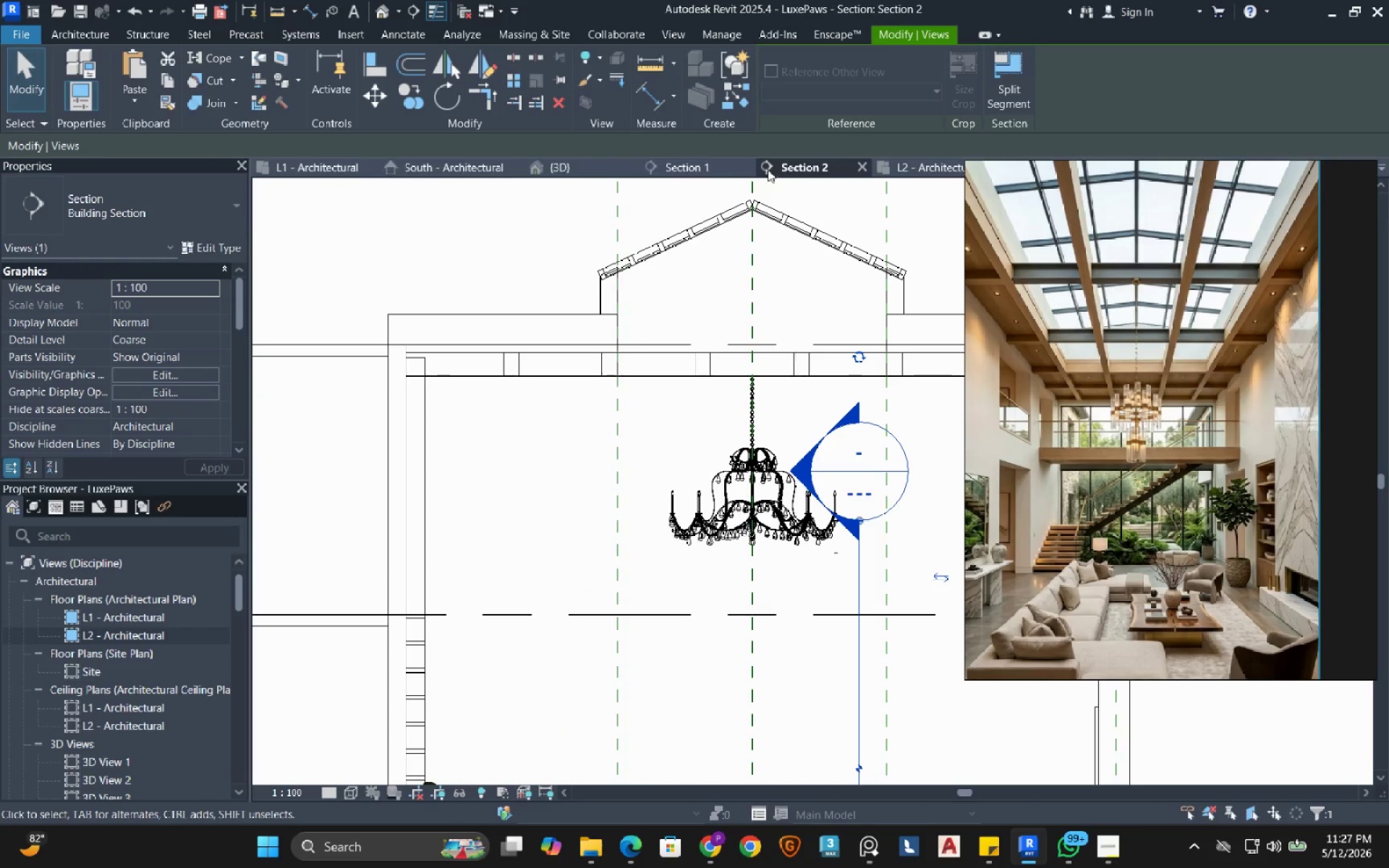 
left_click([700, 163])
 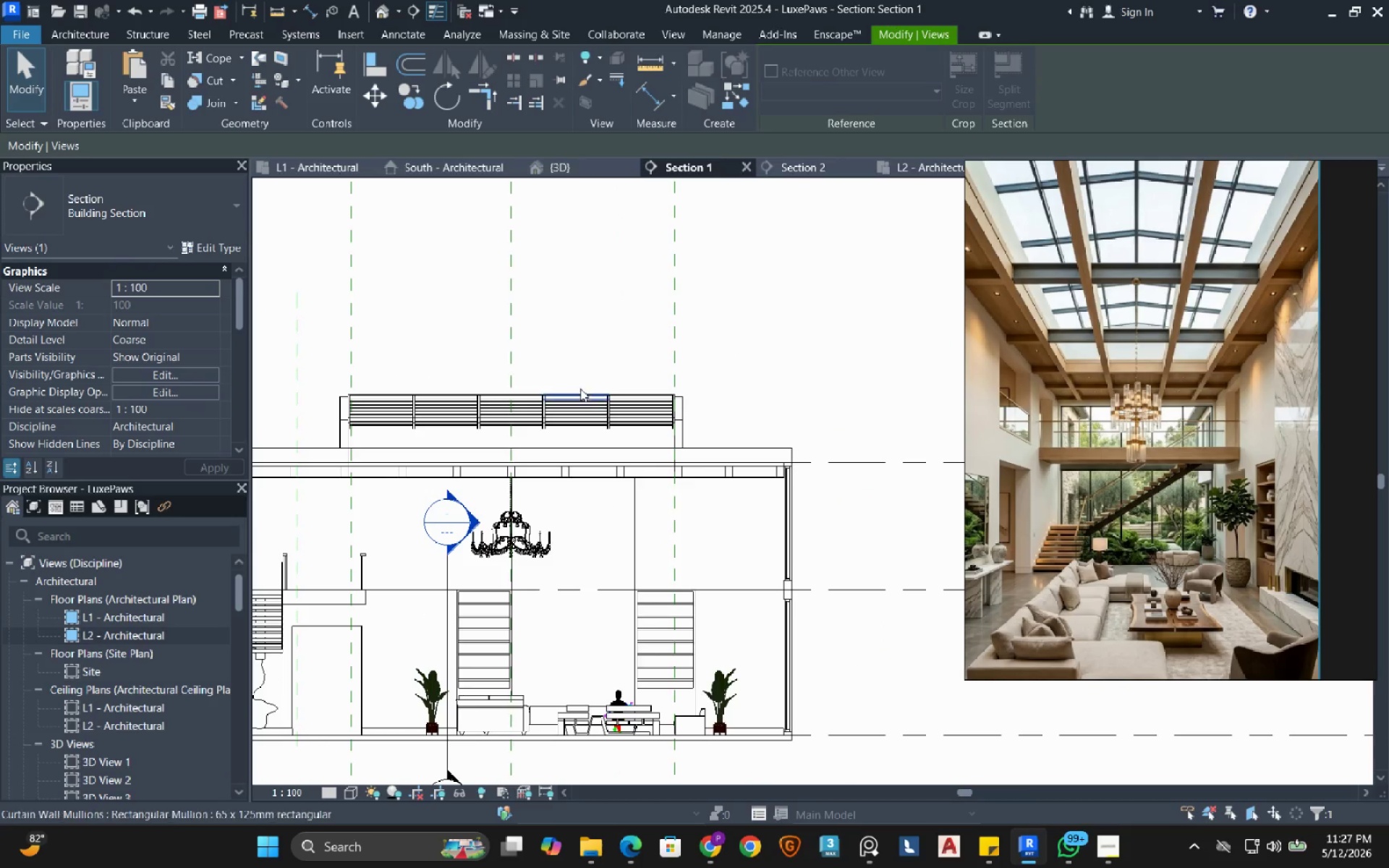 
scroll: coordinate [579, 391], scroll_direction: down, amount: 3.0
 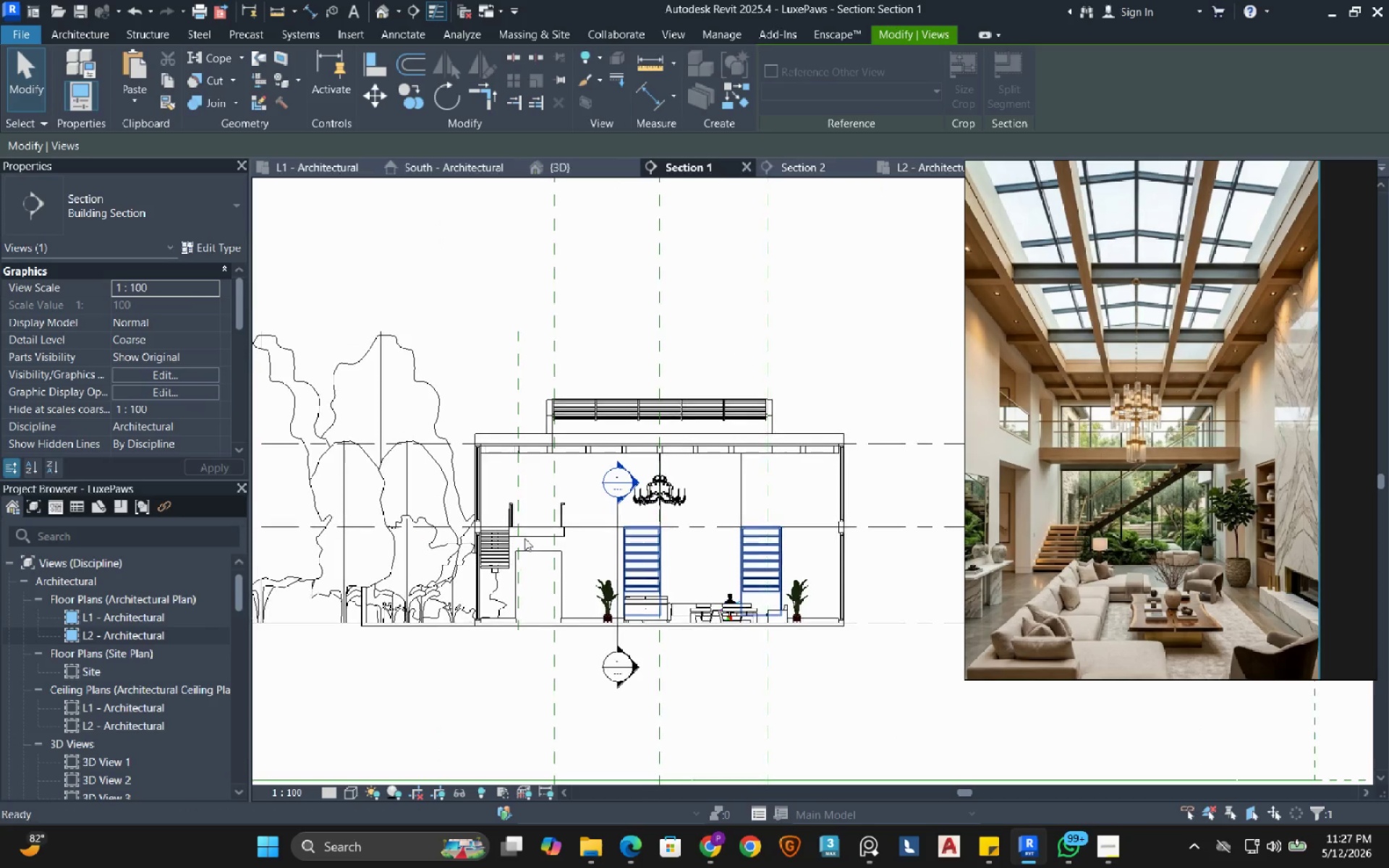 
left_click([567, 399])
 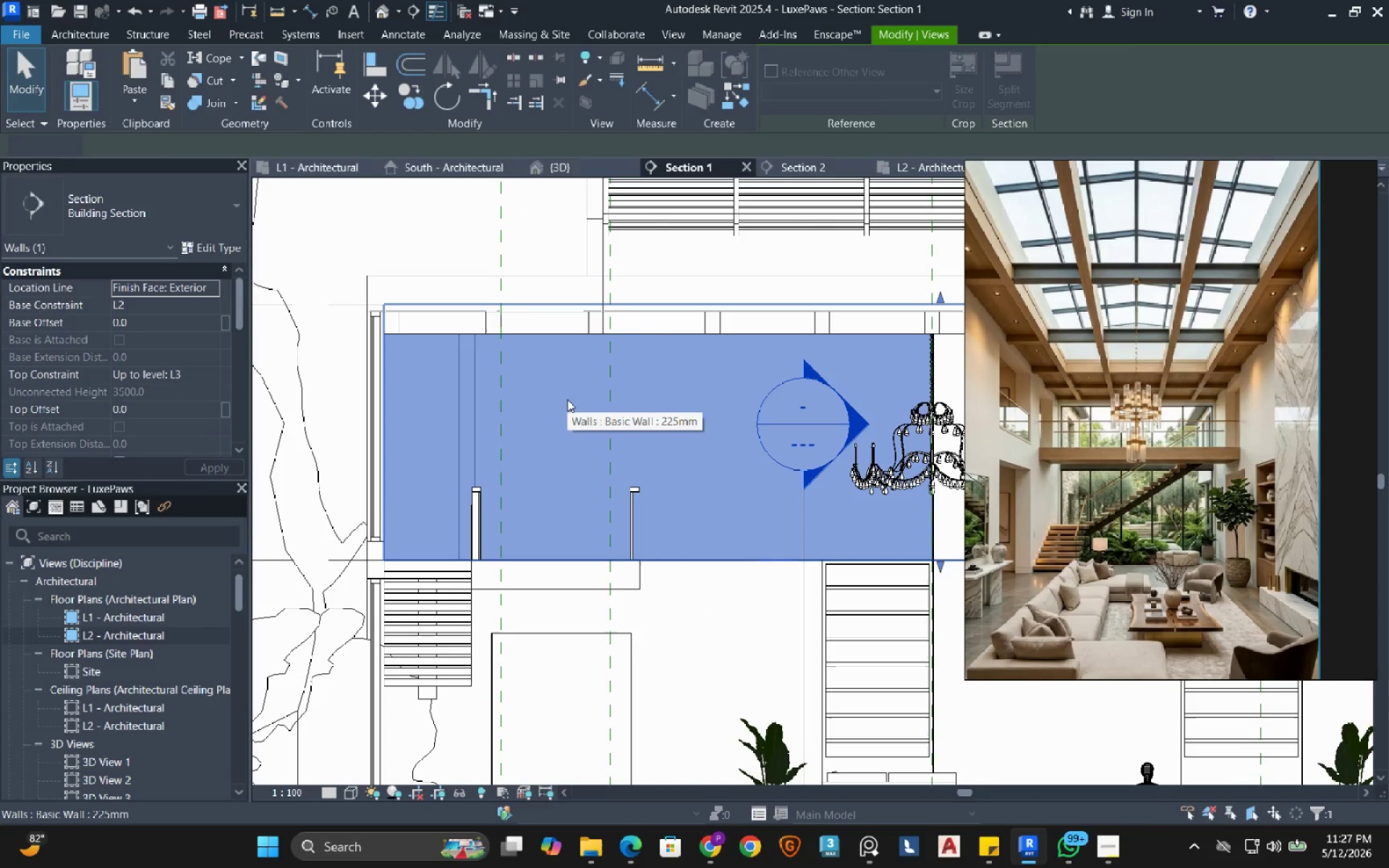 
scroll: coordinate [569, 480], scroll_direction: up, amount: 8.0
 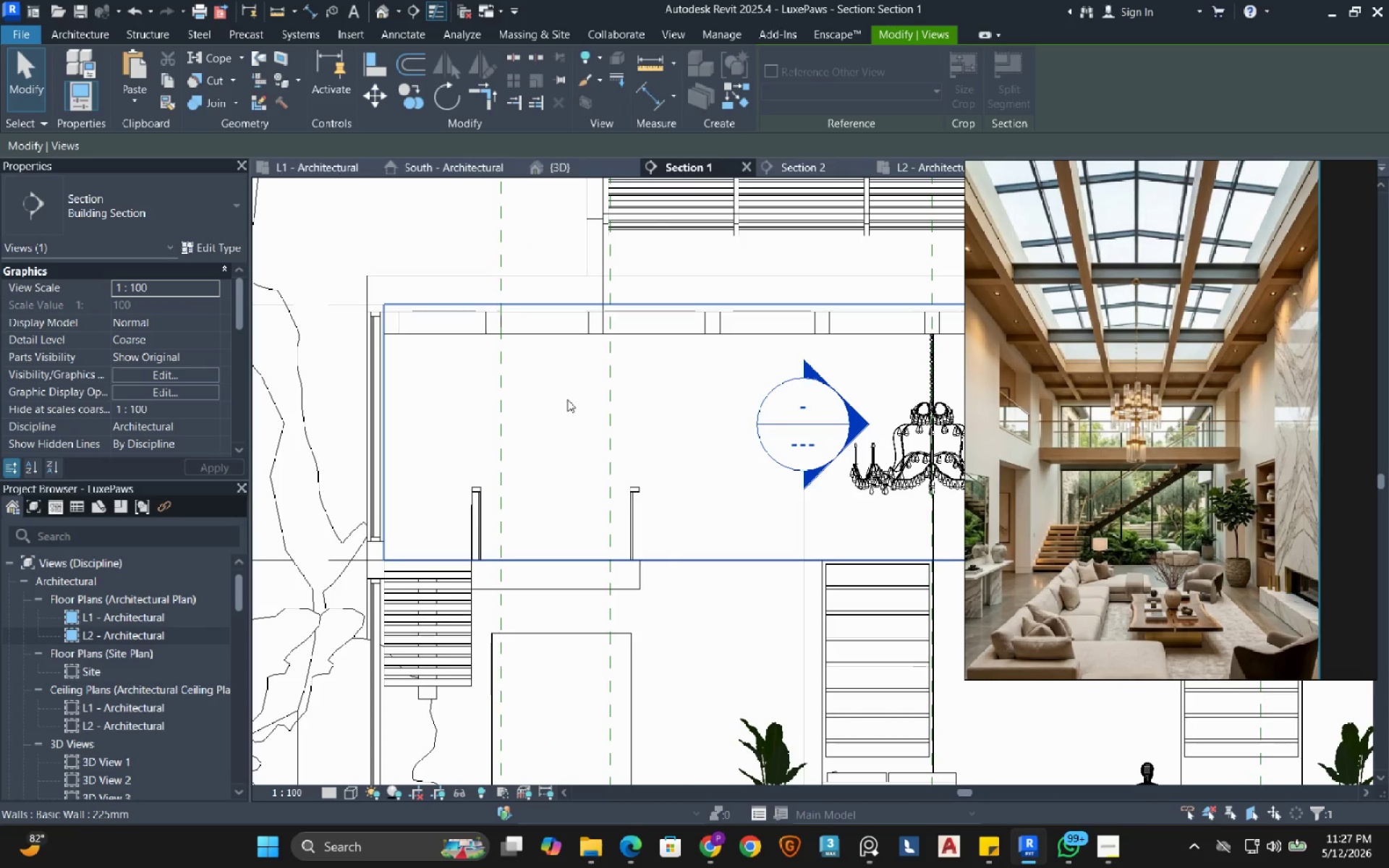 
double_click([567, 399])
 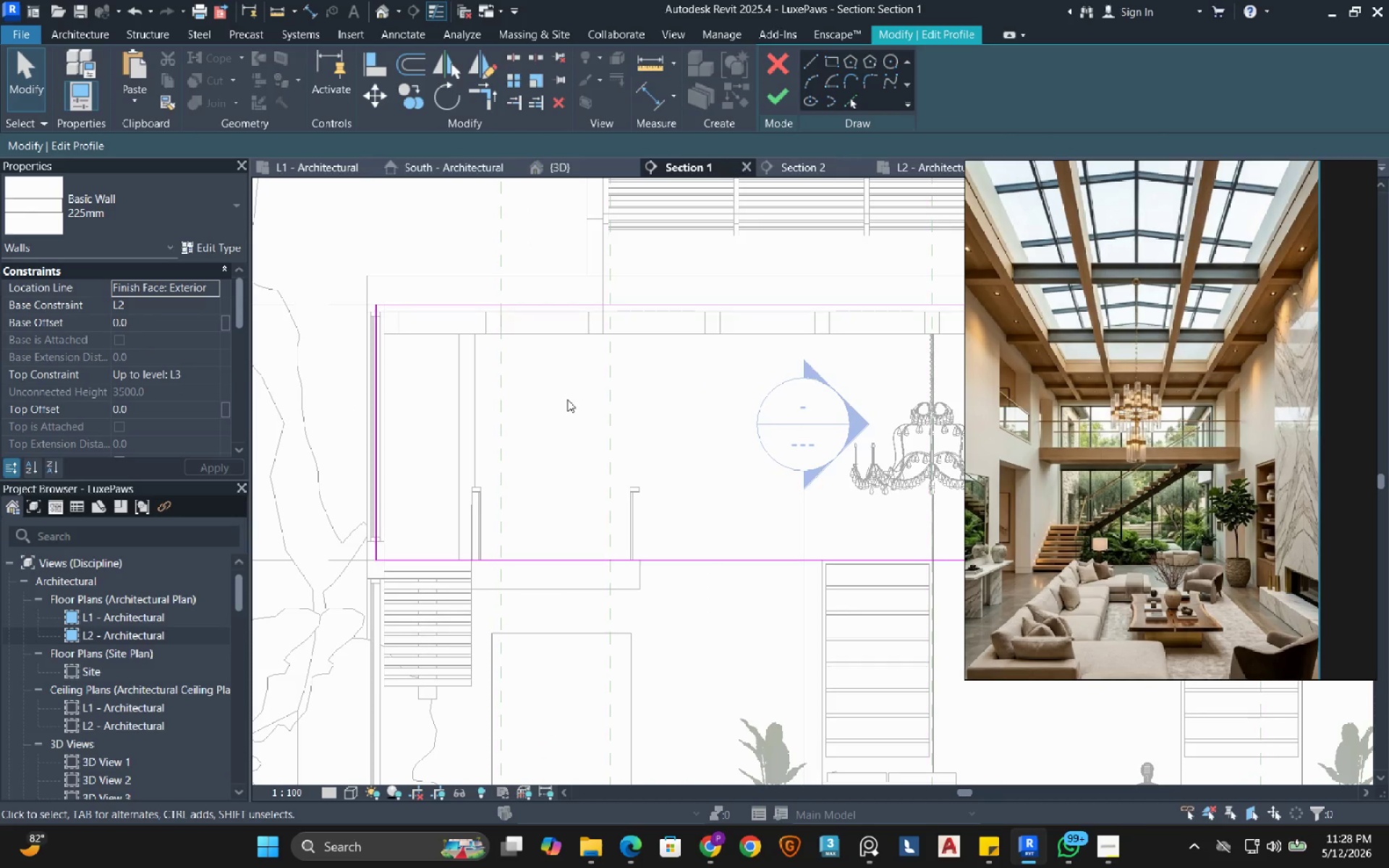 
mouse_move([831, 61])
 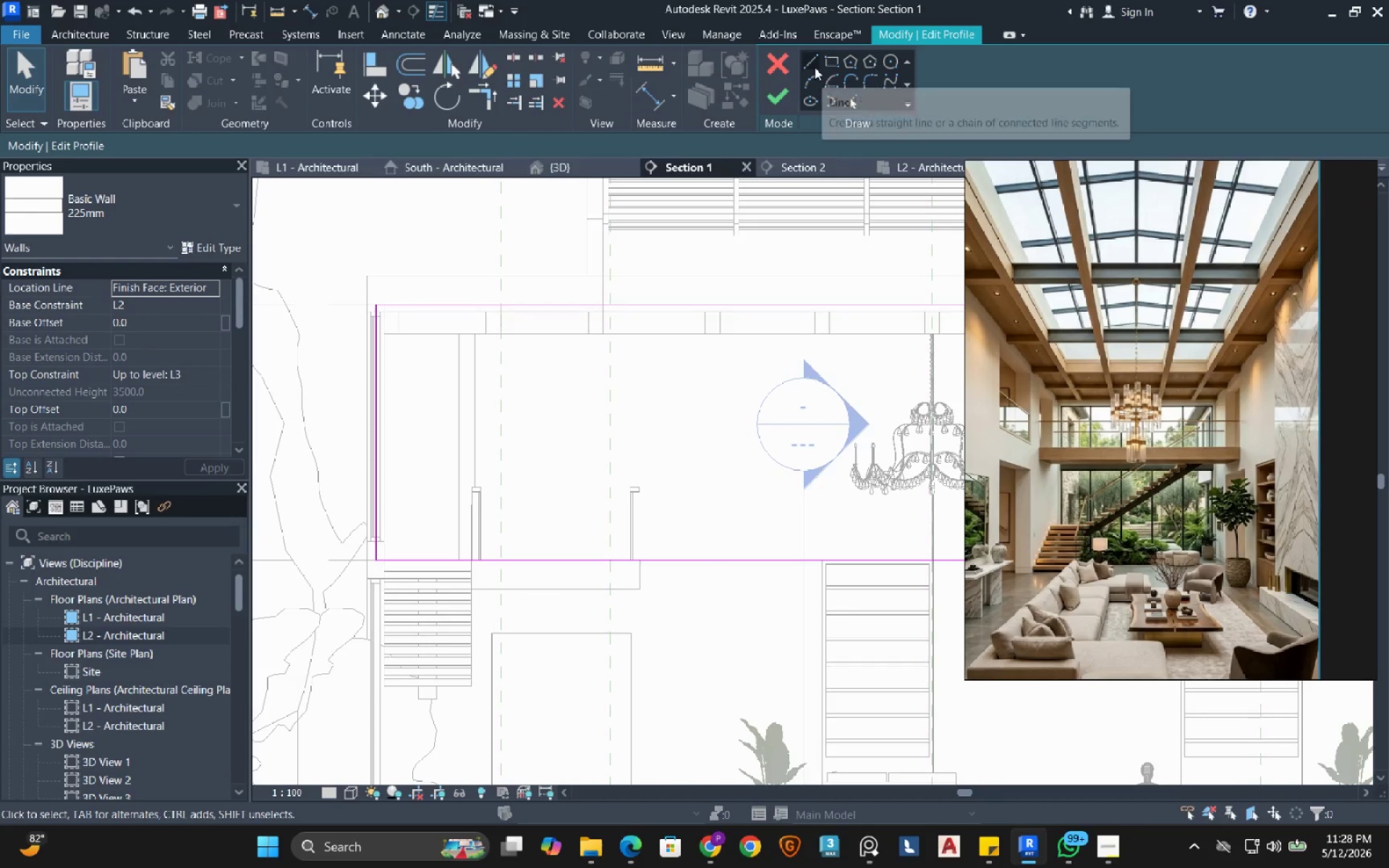 
left_click([815, 67])
 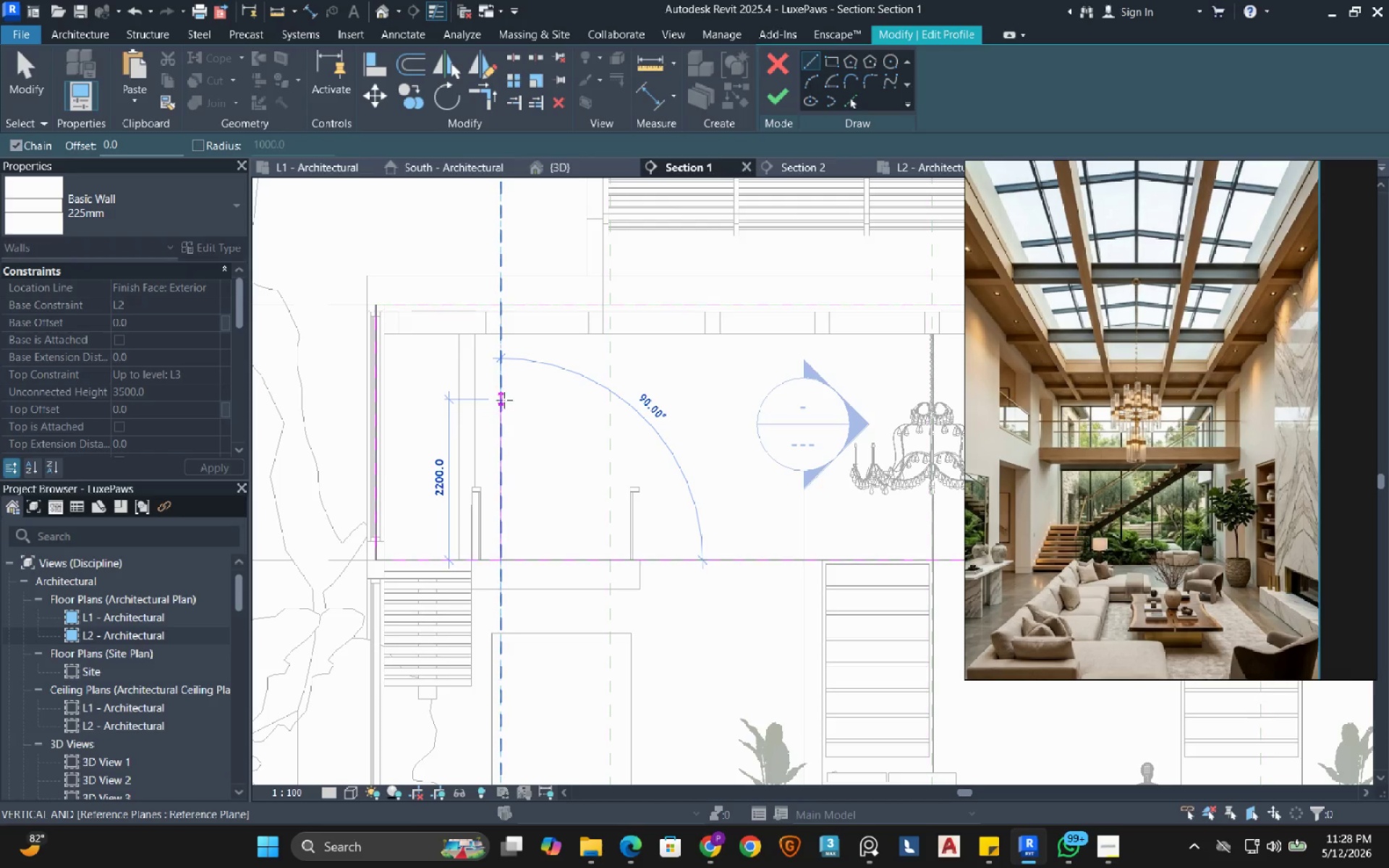 
left_click([508, 375])
 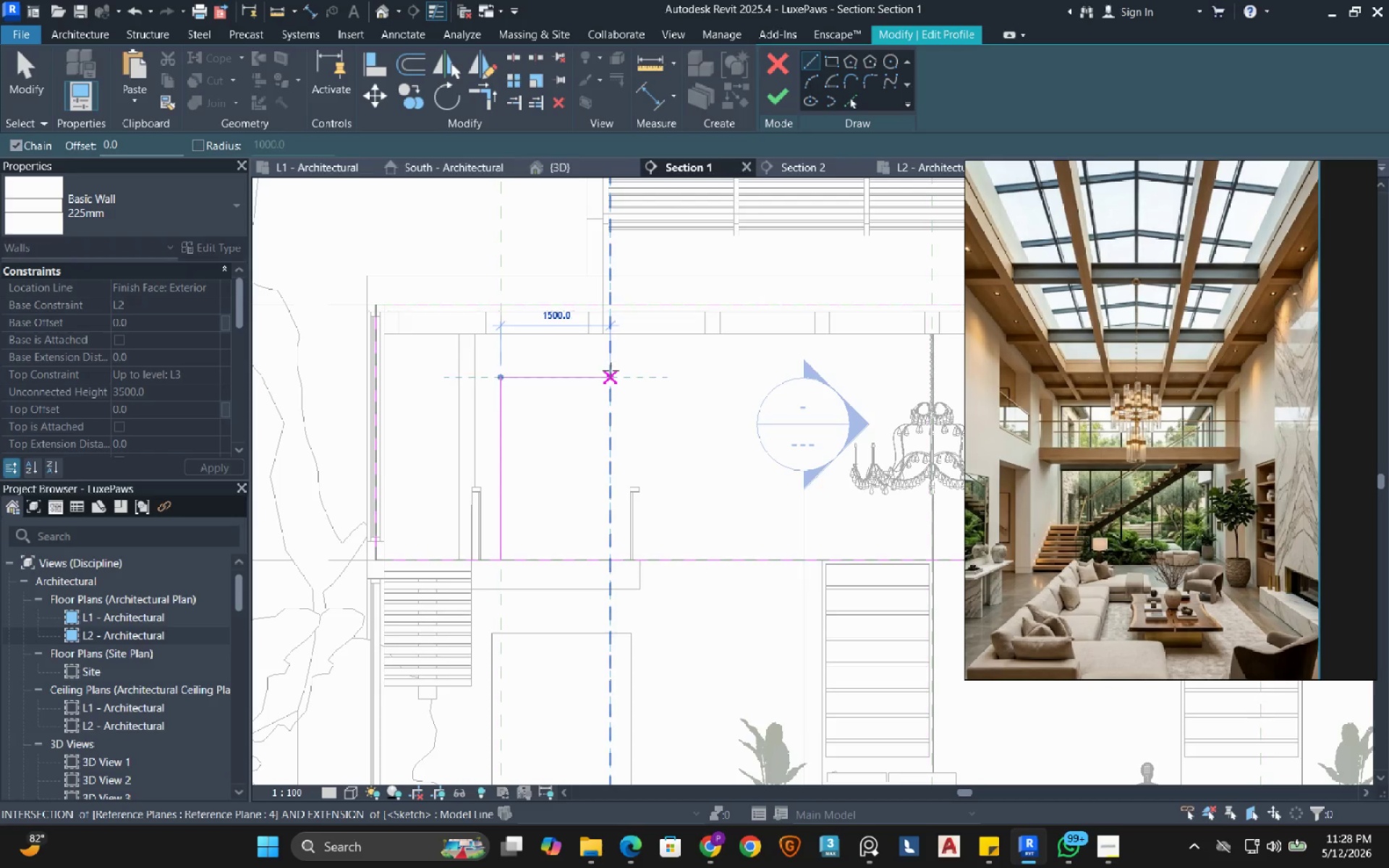 
left_click([611, 370])
 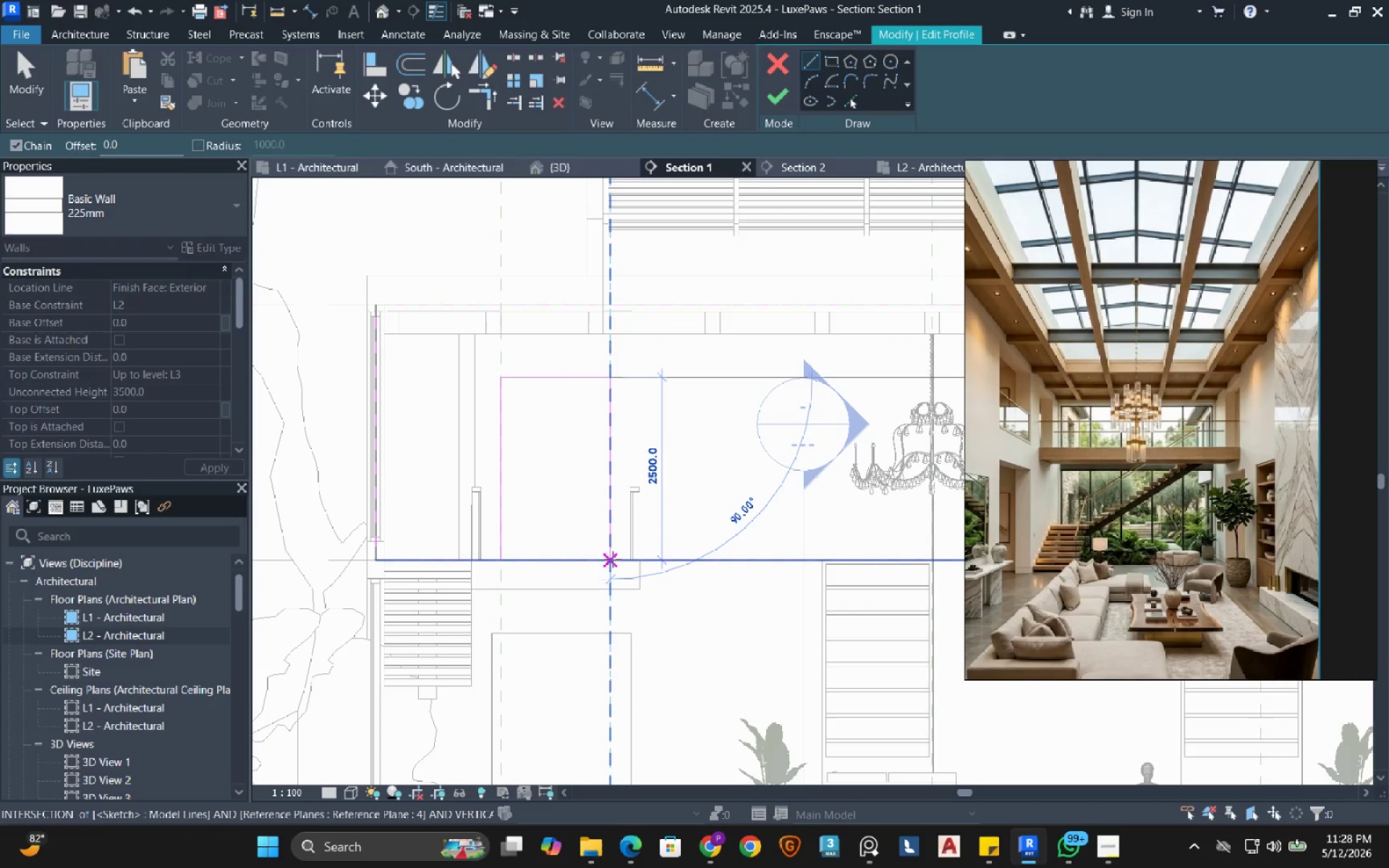 
left_click([613, 559])
 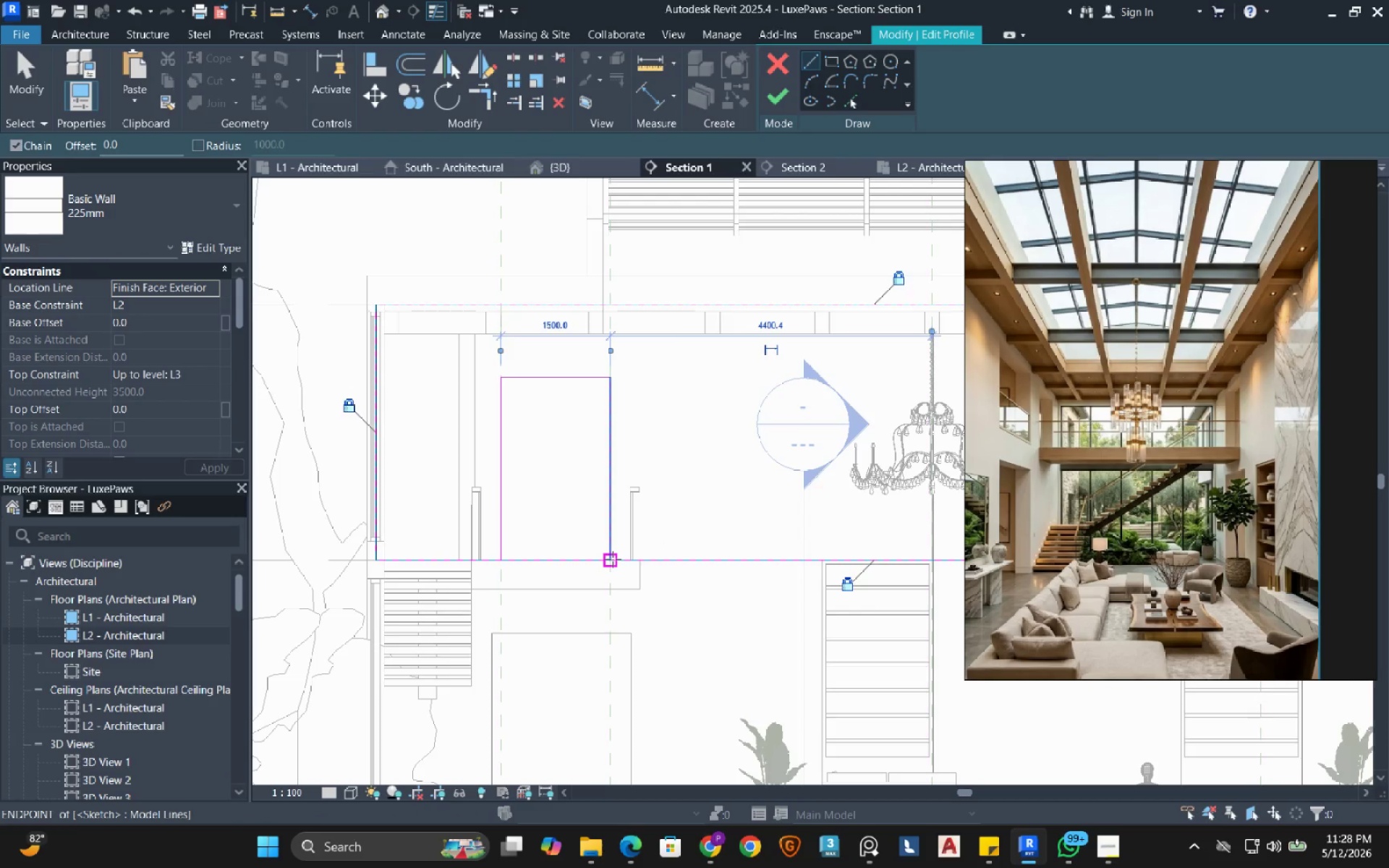 
key(Escape)
 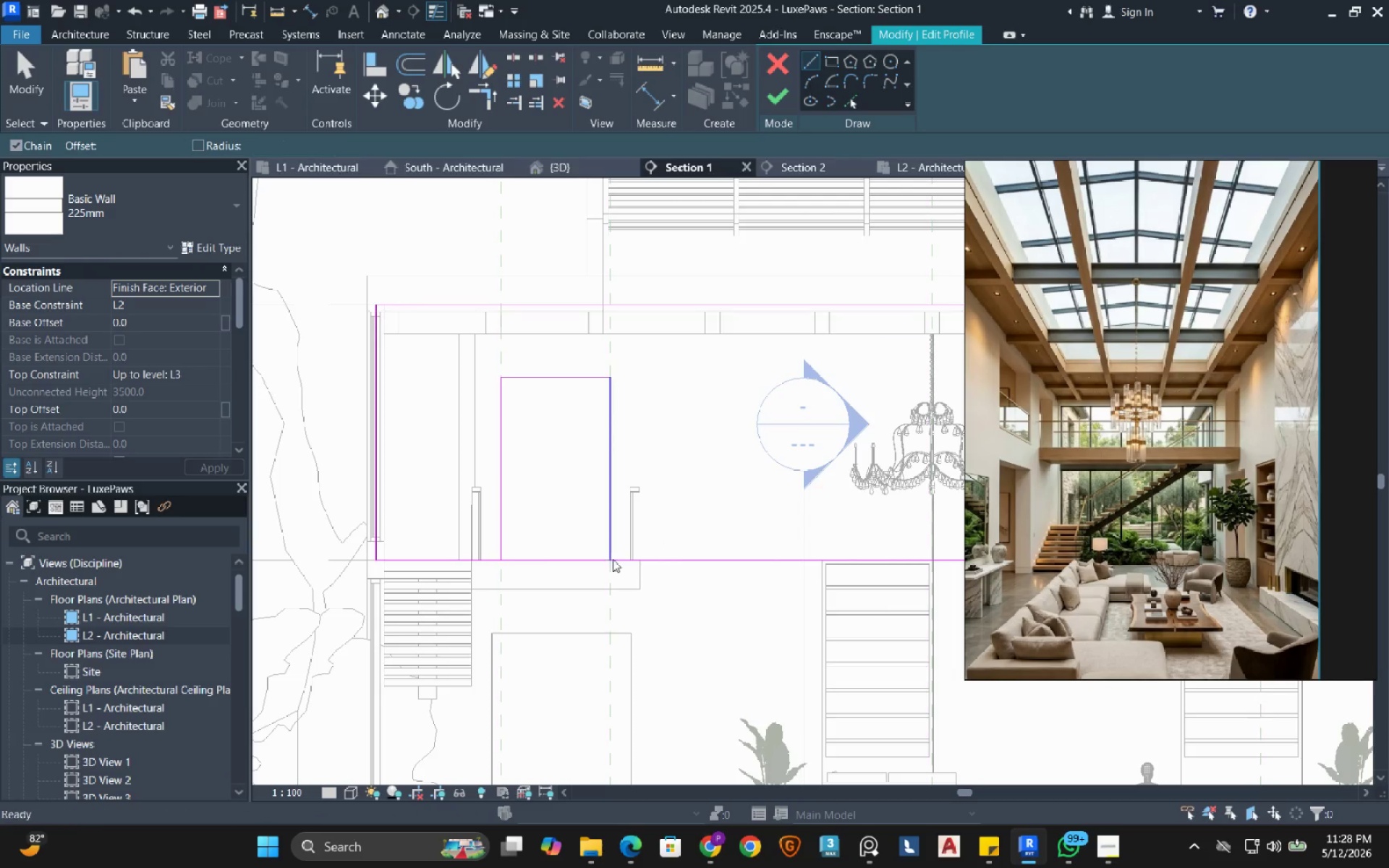 
key(Escape)
 